 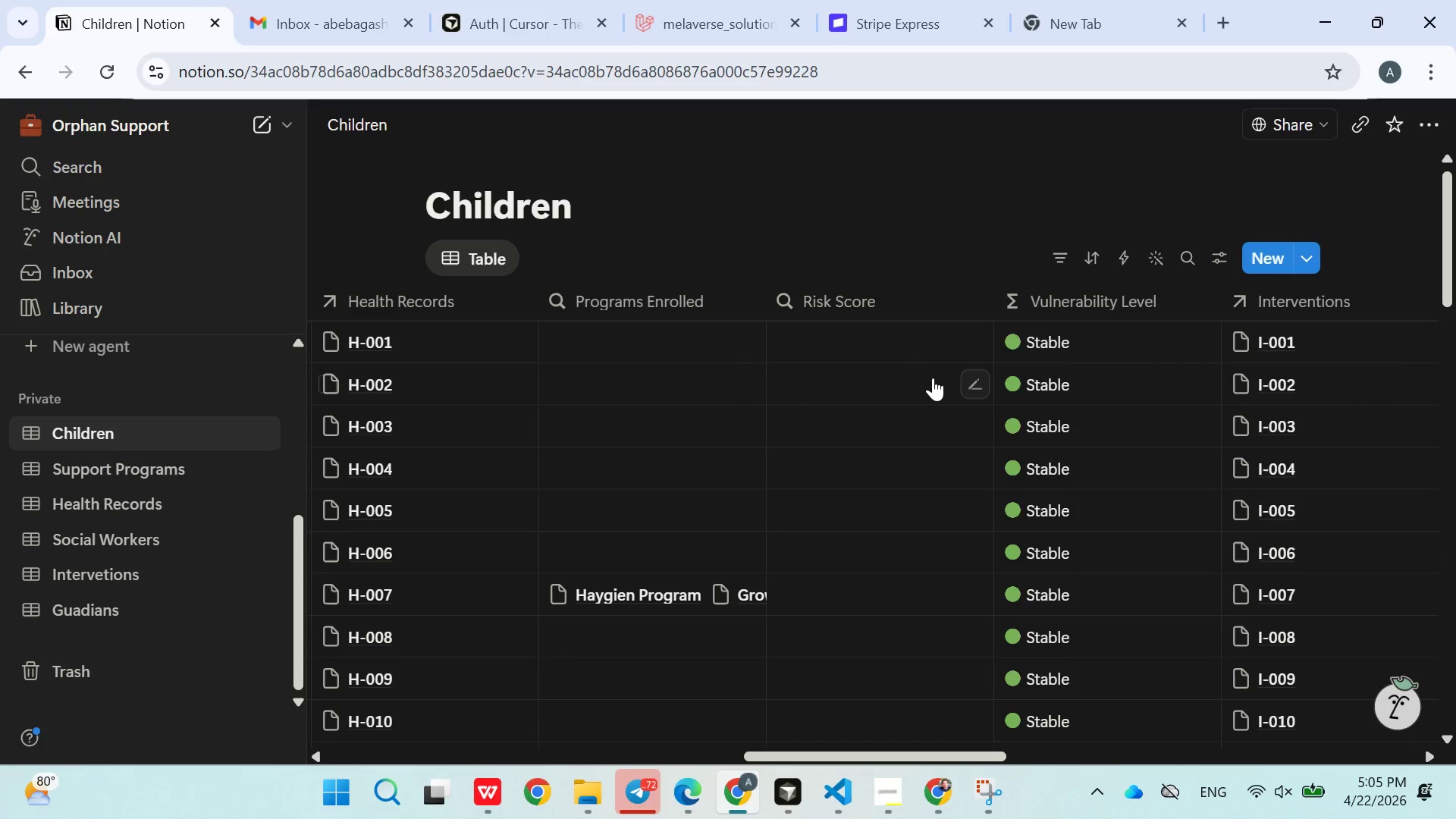 
left_click([856, 371])
 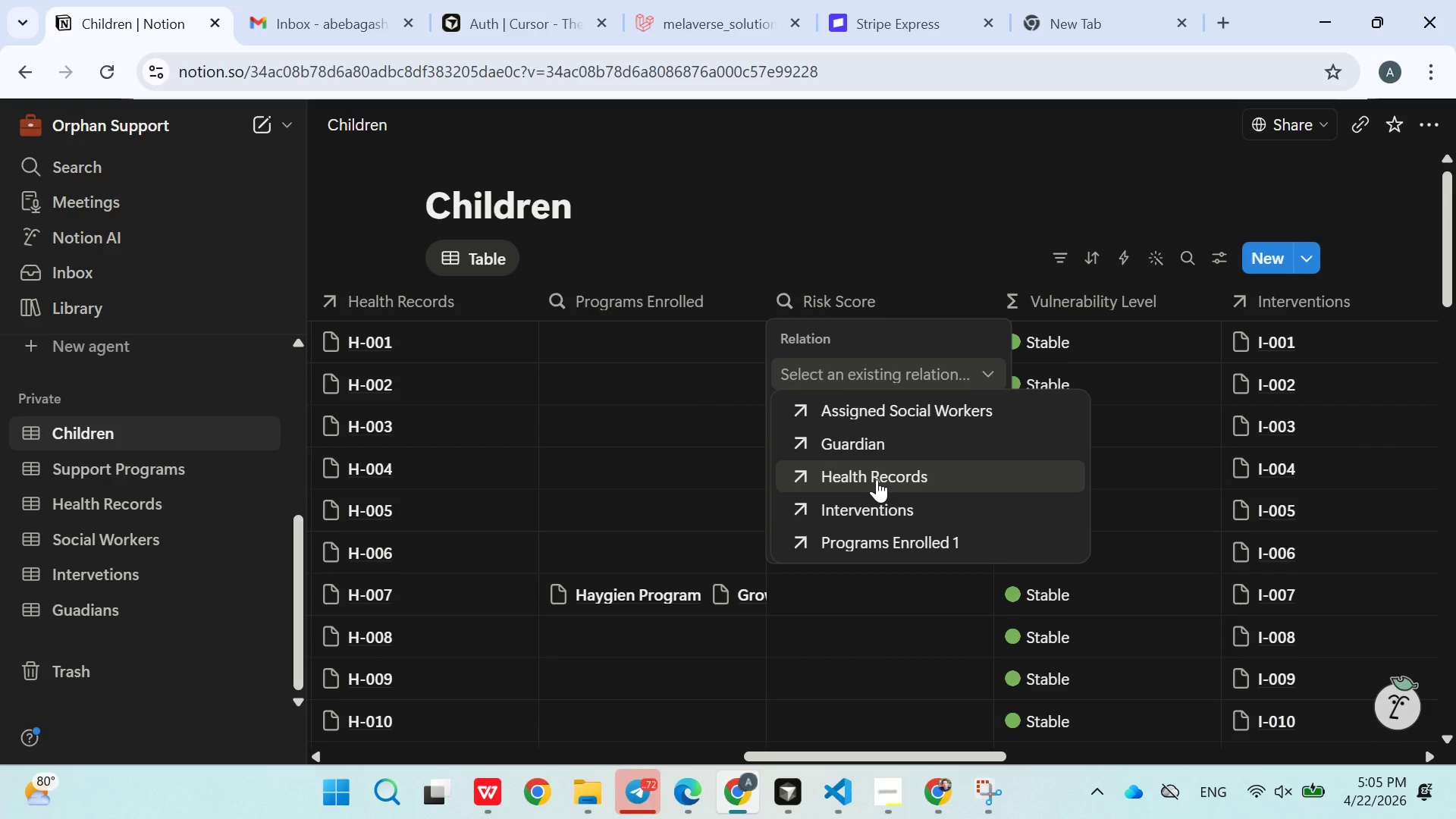 
left_click([877, 479])
 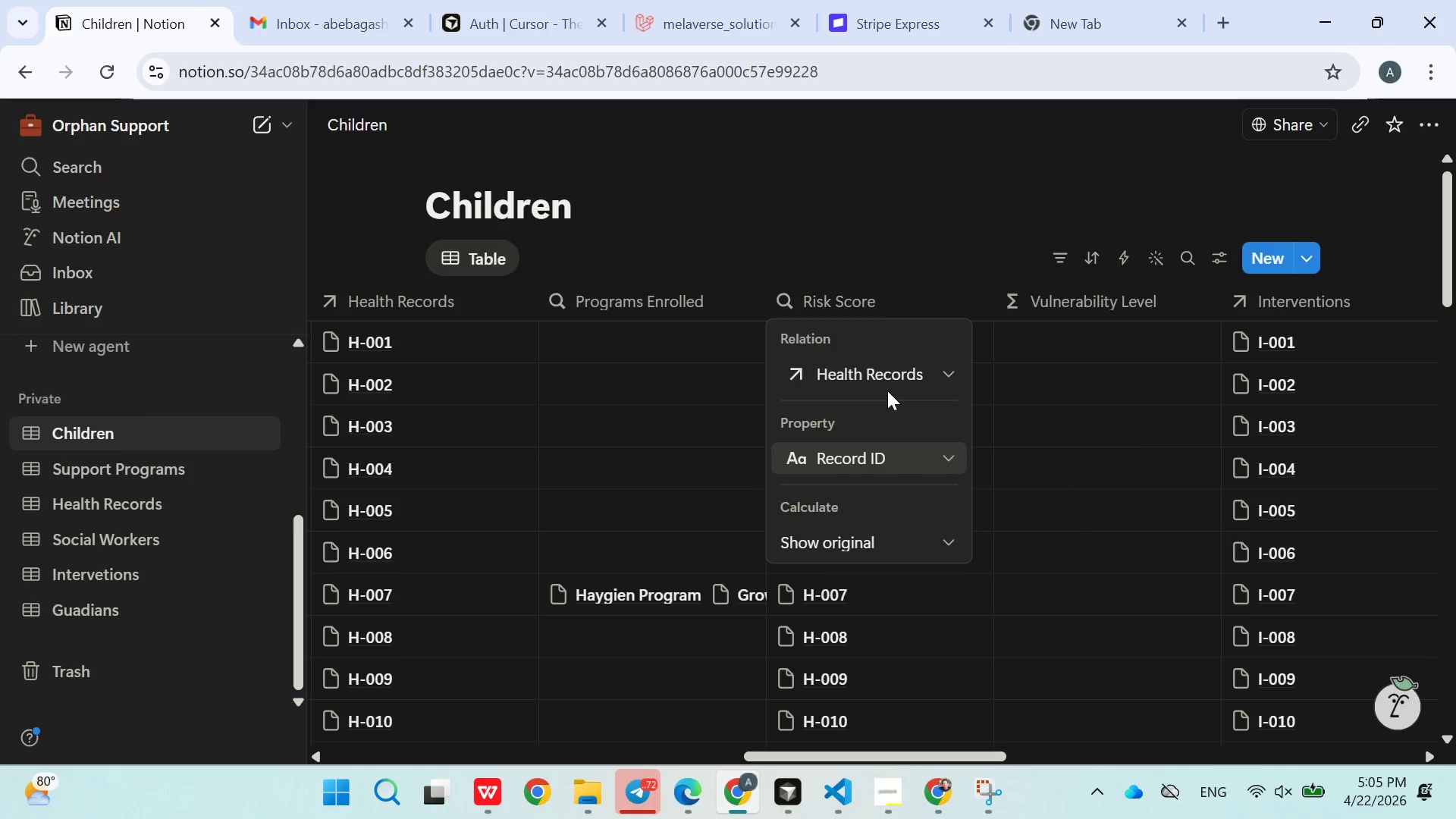 
left_click([892, 456])
 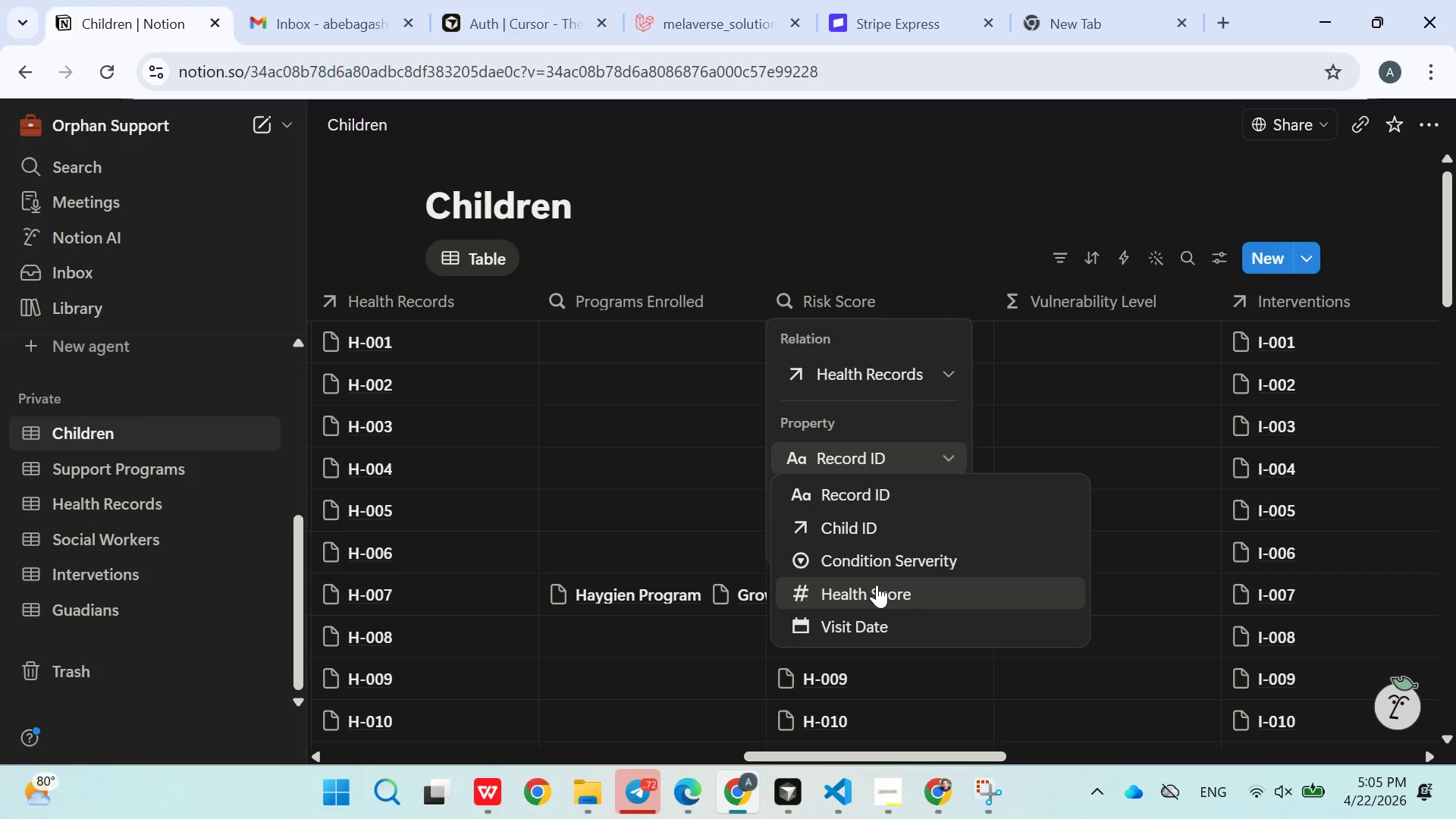 
left_click([877, 585])
 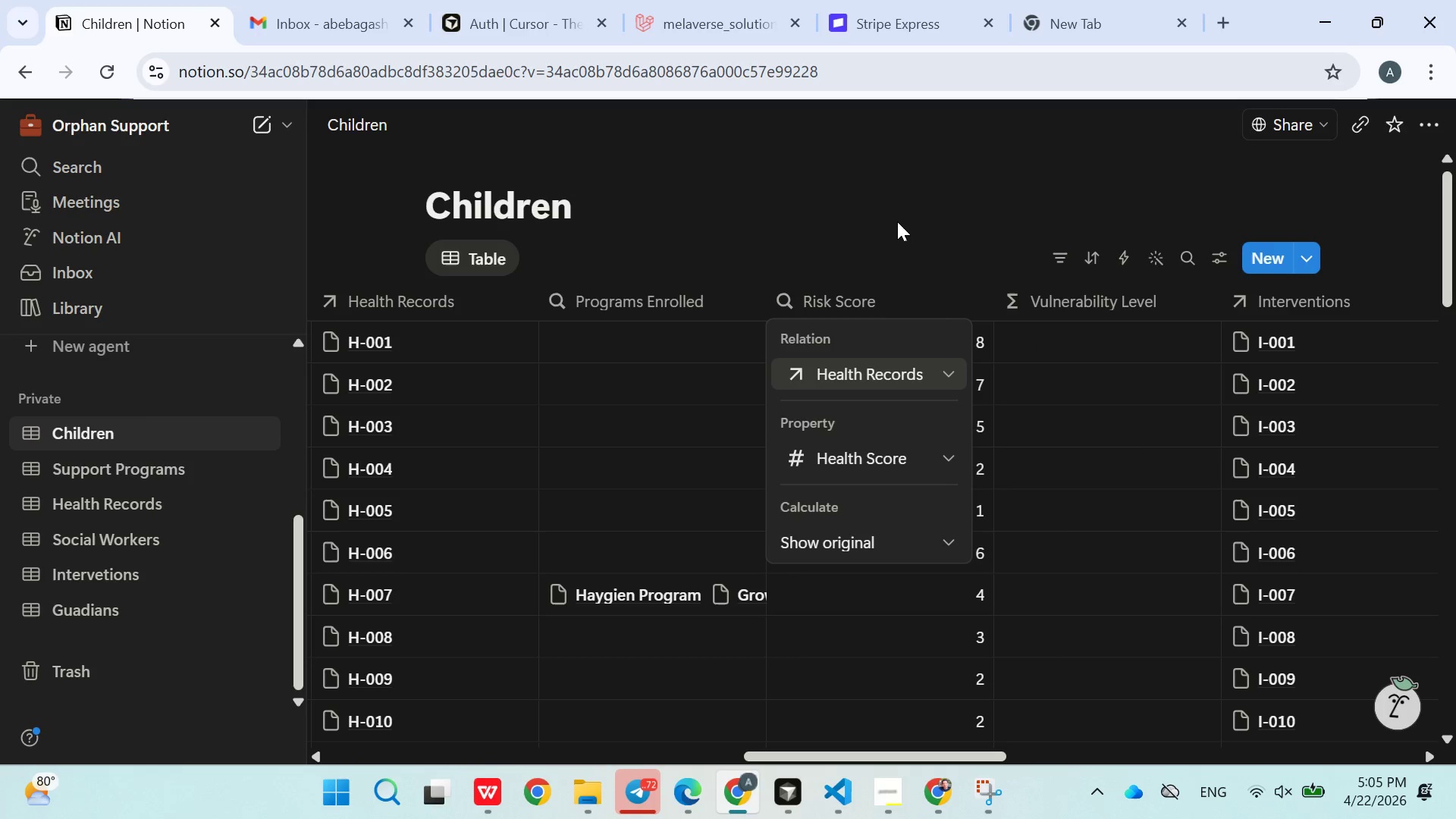 
left_click([893, 206])
 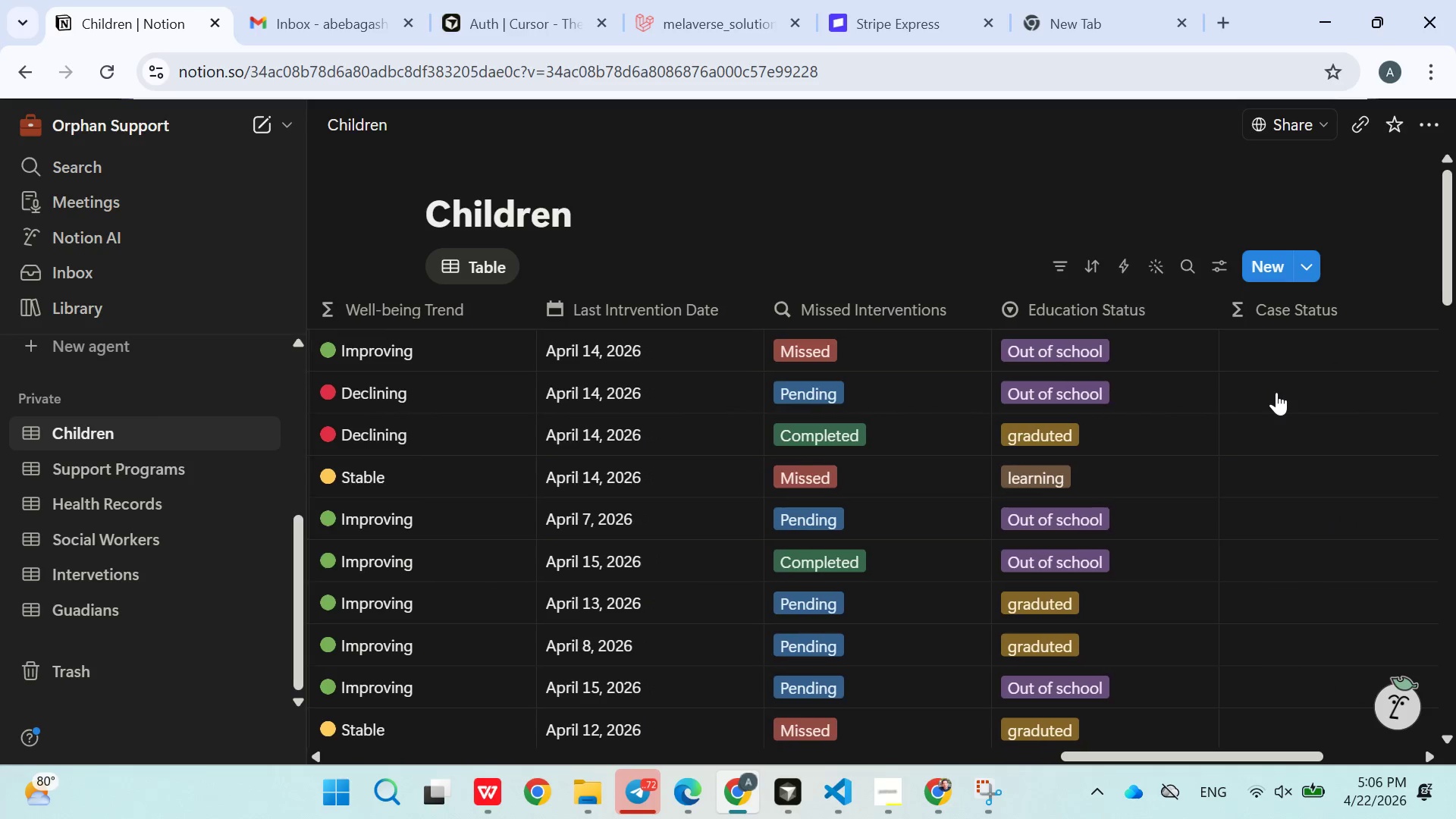 
wait(6.48)
 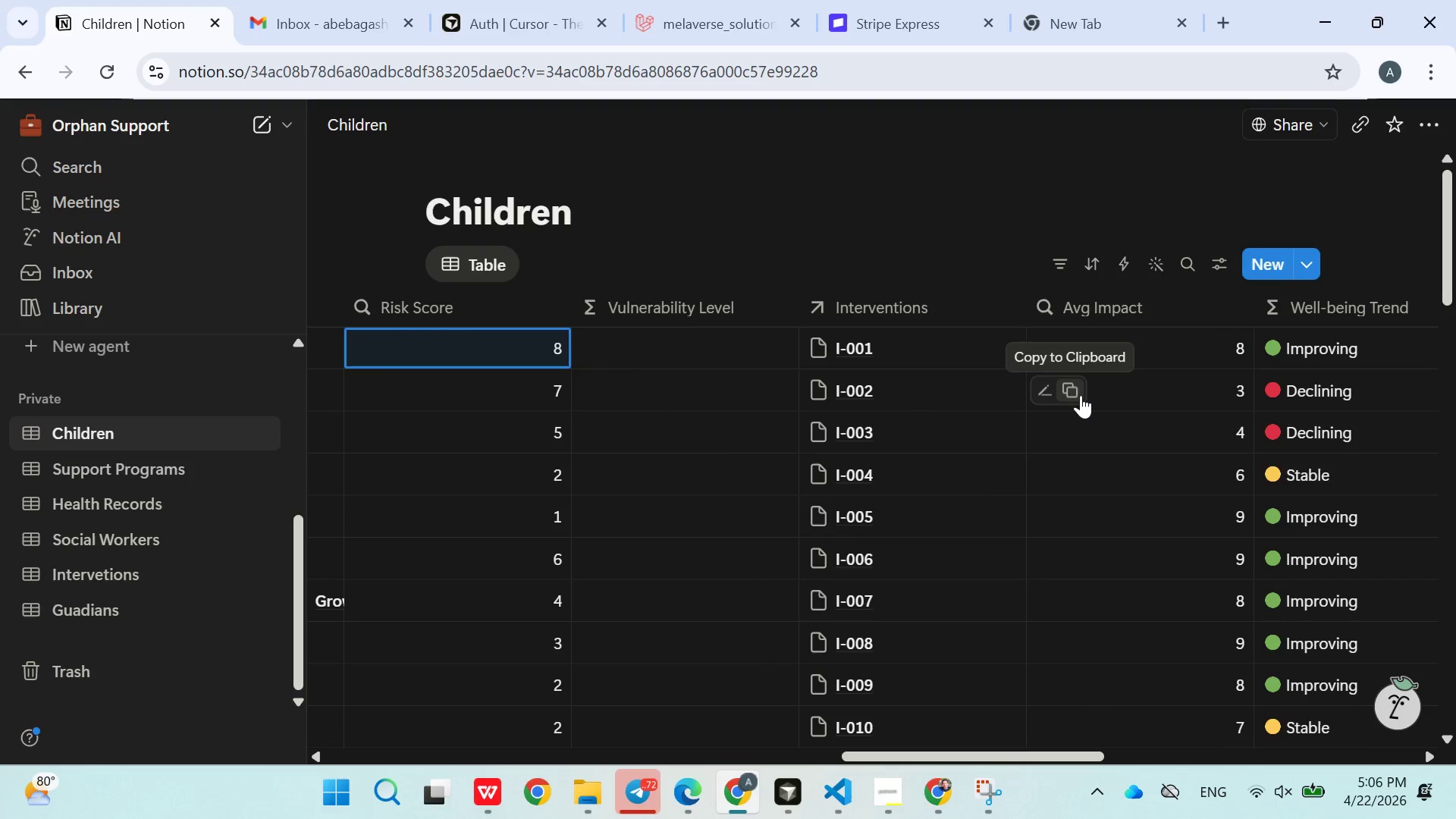 
left_click([1241, 350])
 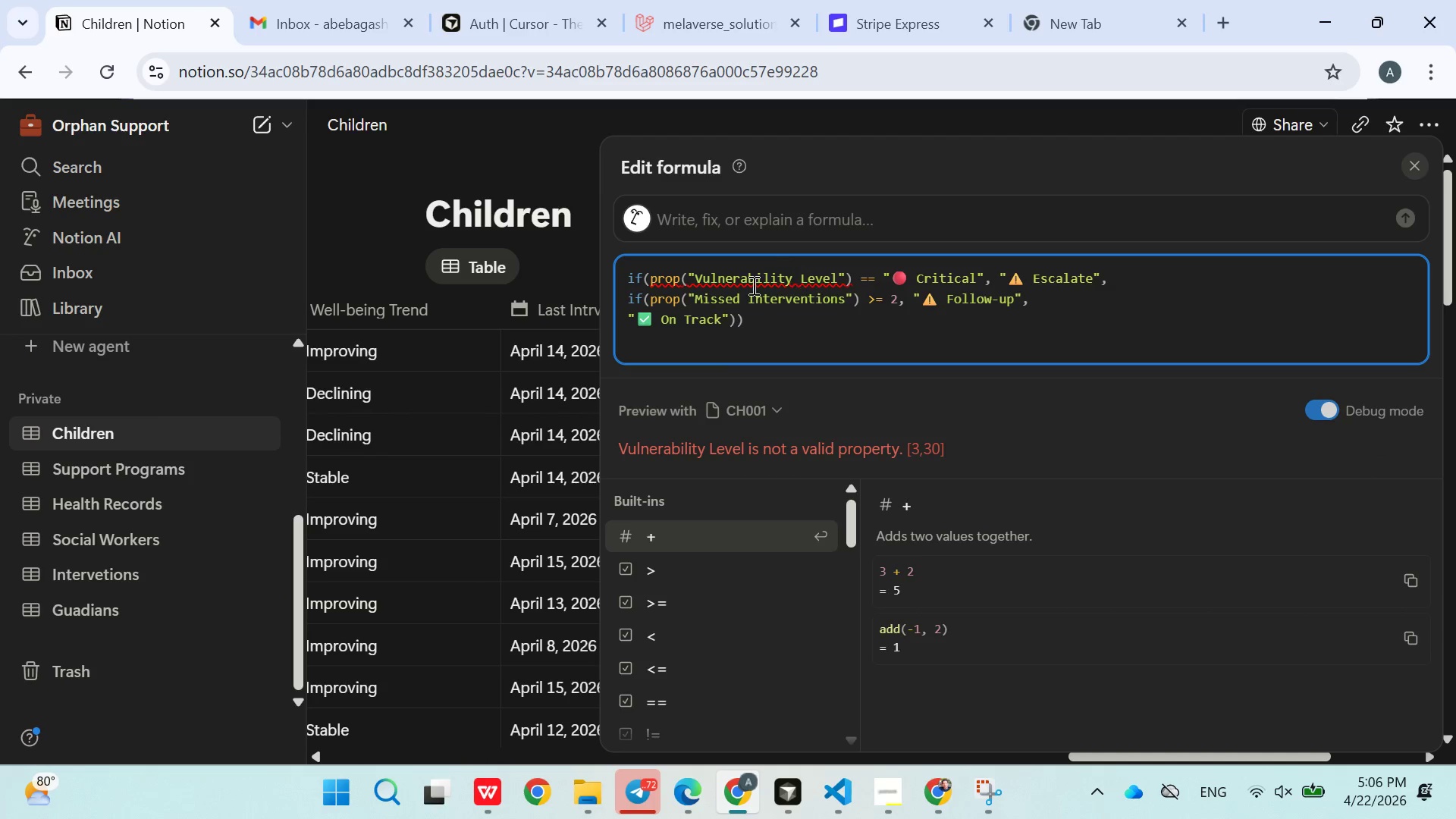 
left_click([539, 261])
 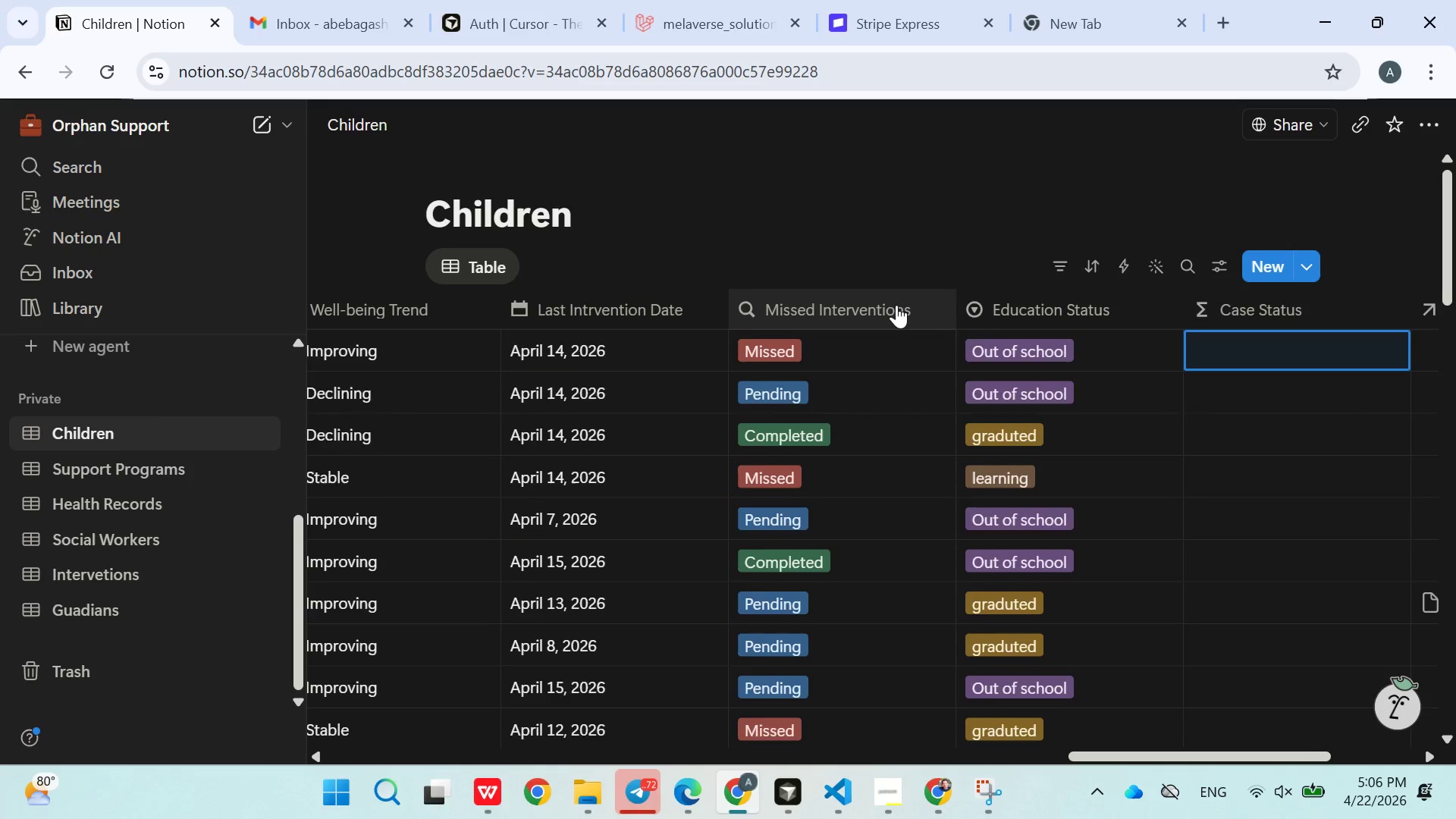 
mouse_move([918, 309])
 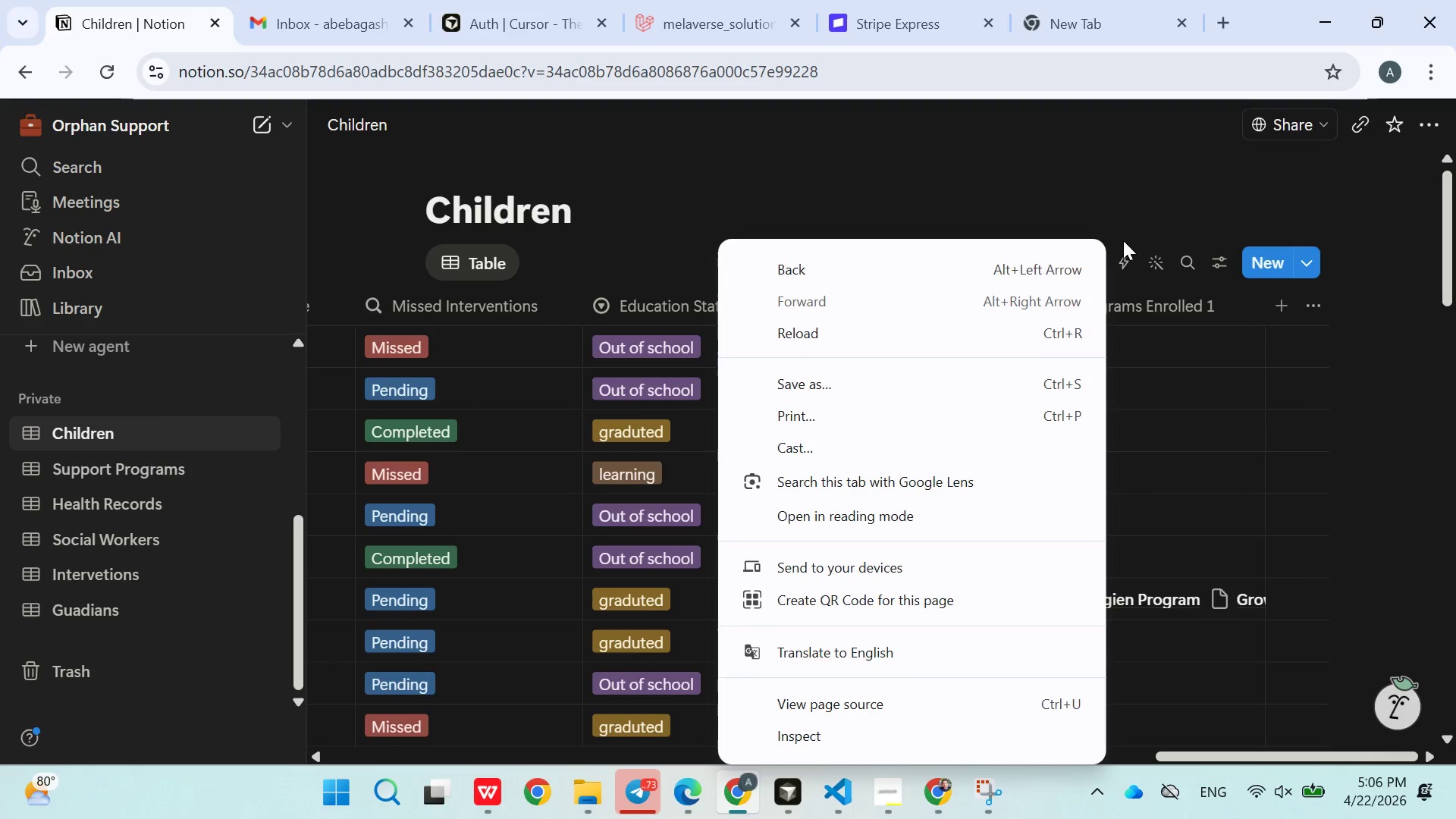 
mouse_move([1131, 269])
 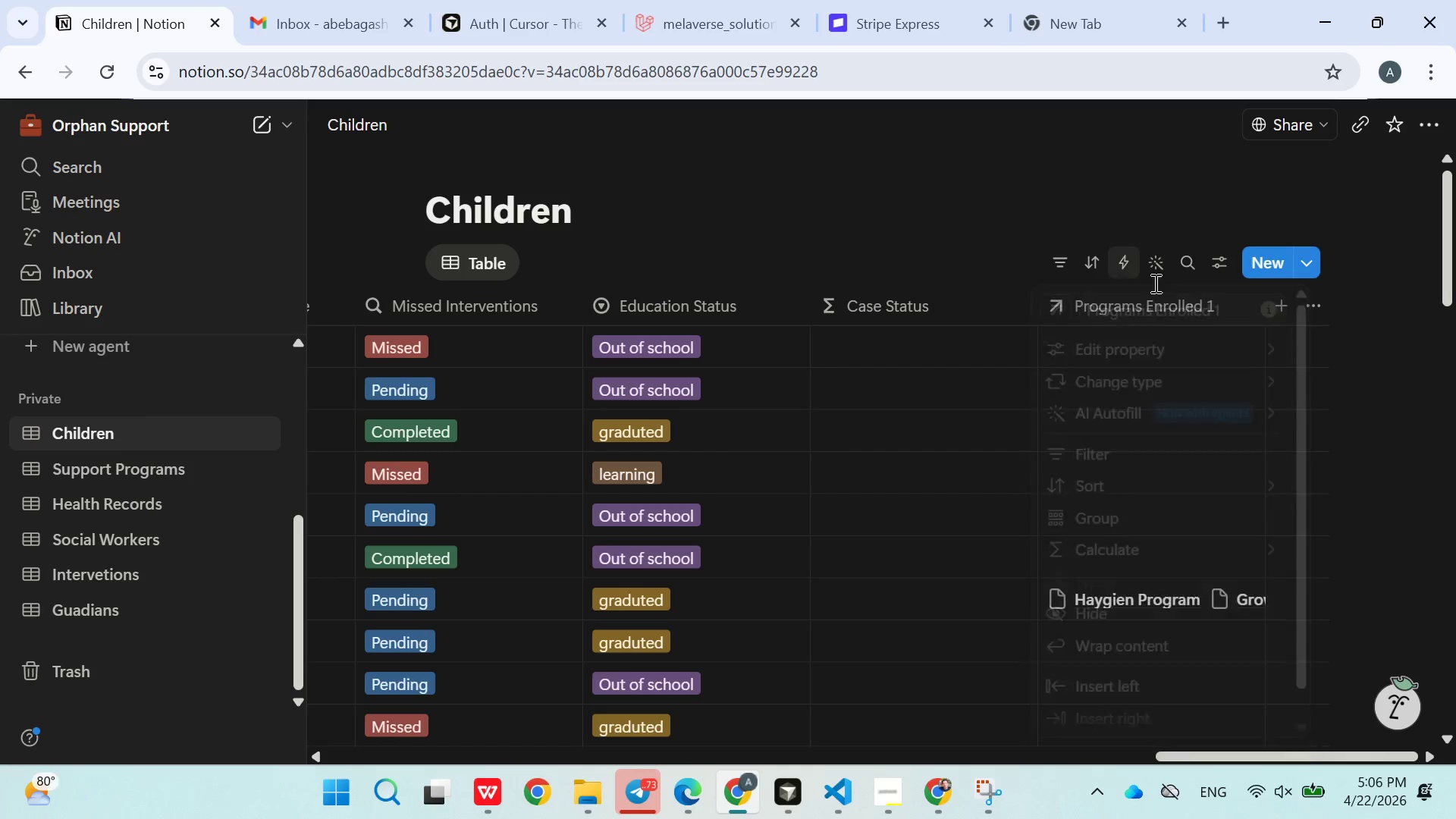 
left_click([1129, 268])
 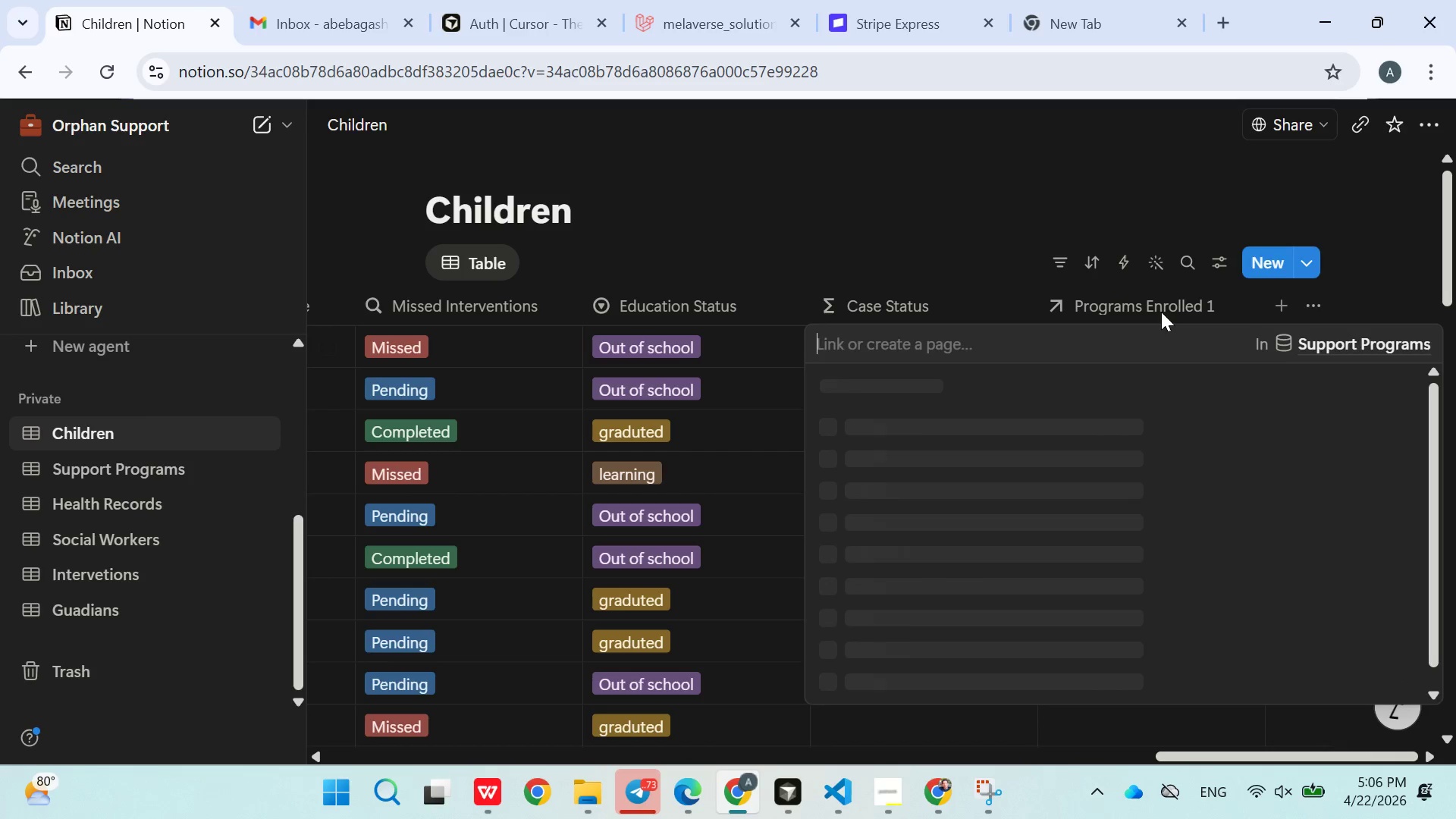 
double_click([1161, 312])
 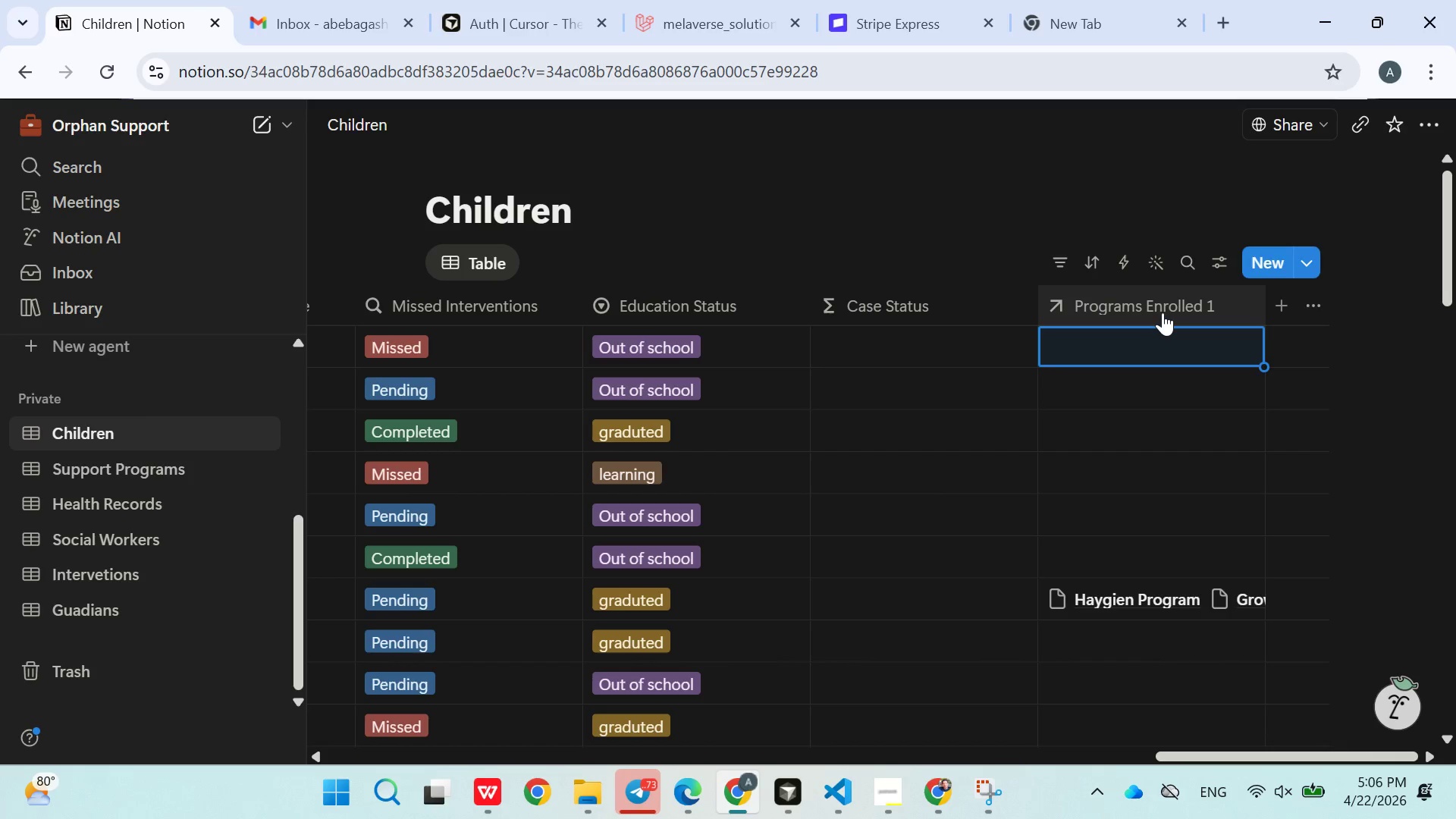 
left_click([1163, 312])
 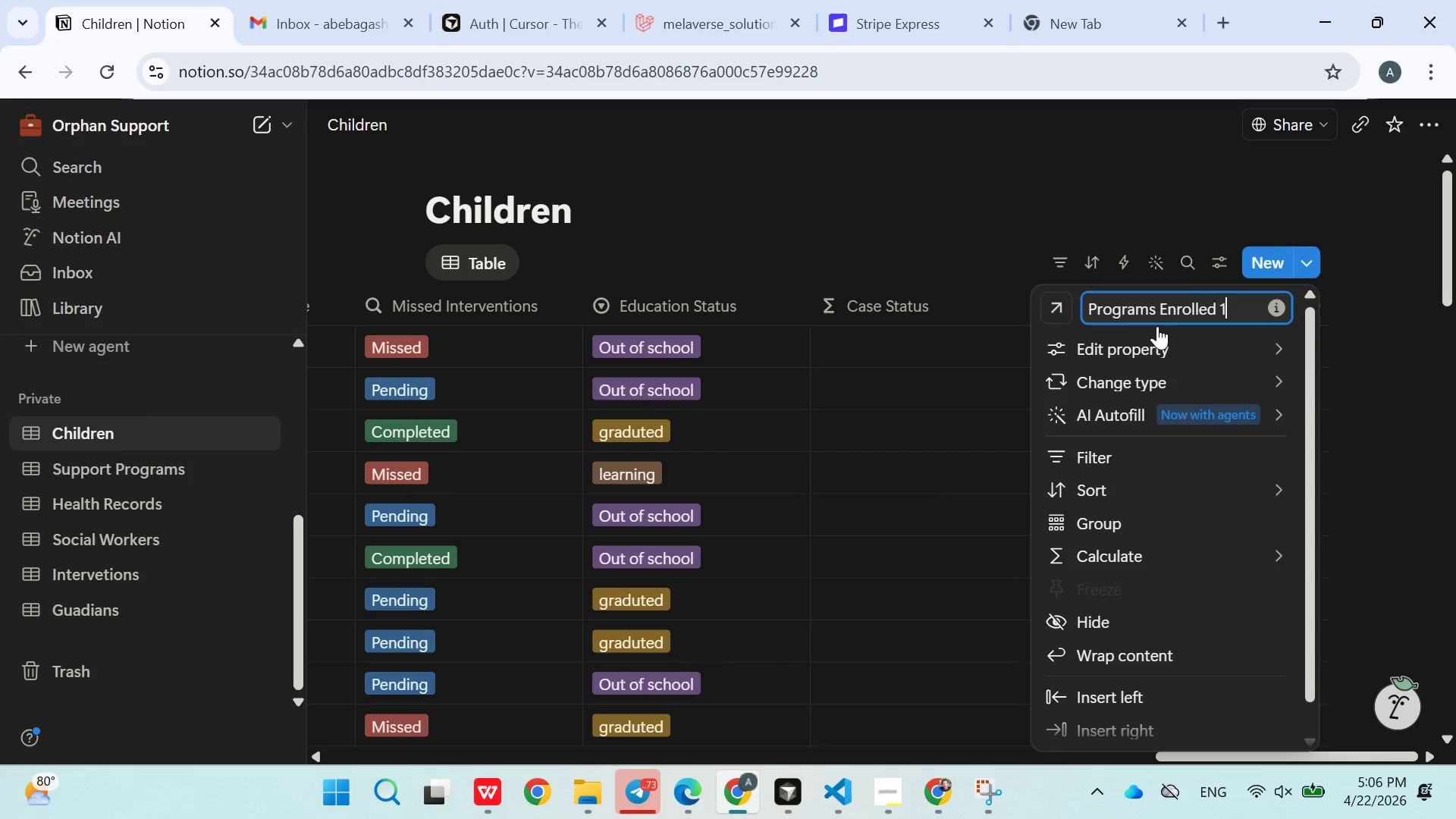 
scroll: coordinate [1153, 366], scroll_direction: down, amount: 6.0
 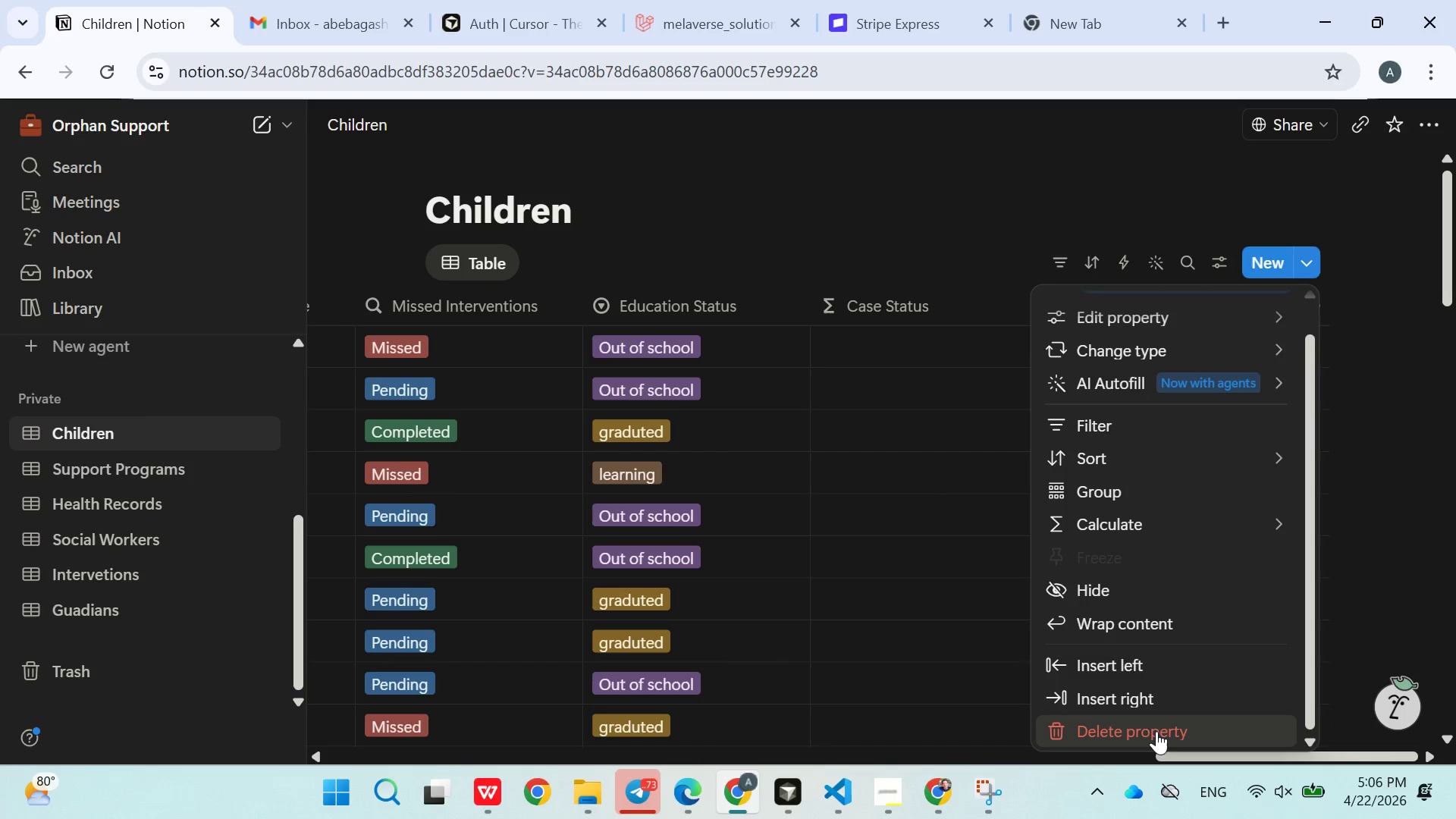 
left_click([1156, 731])
 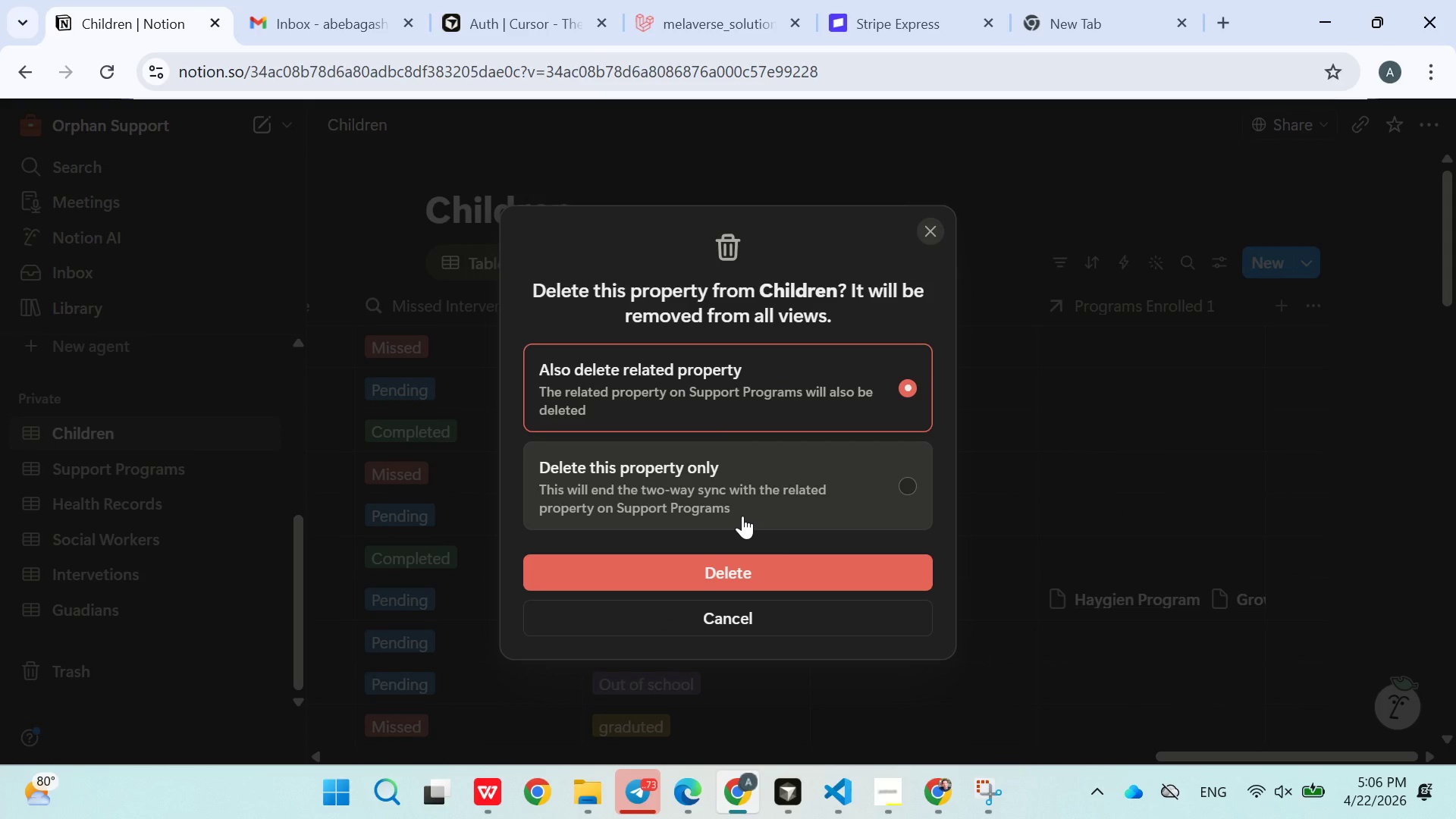 
left_click([742, 516])
 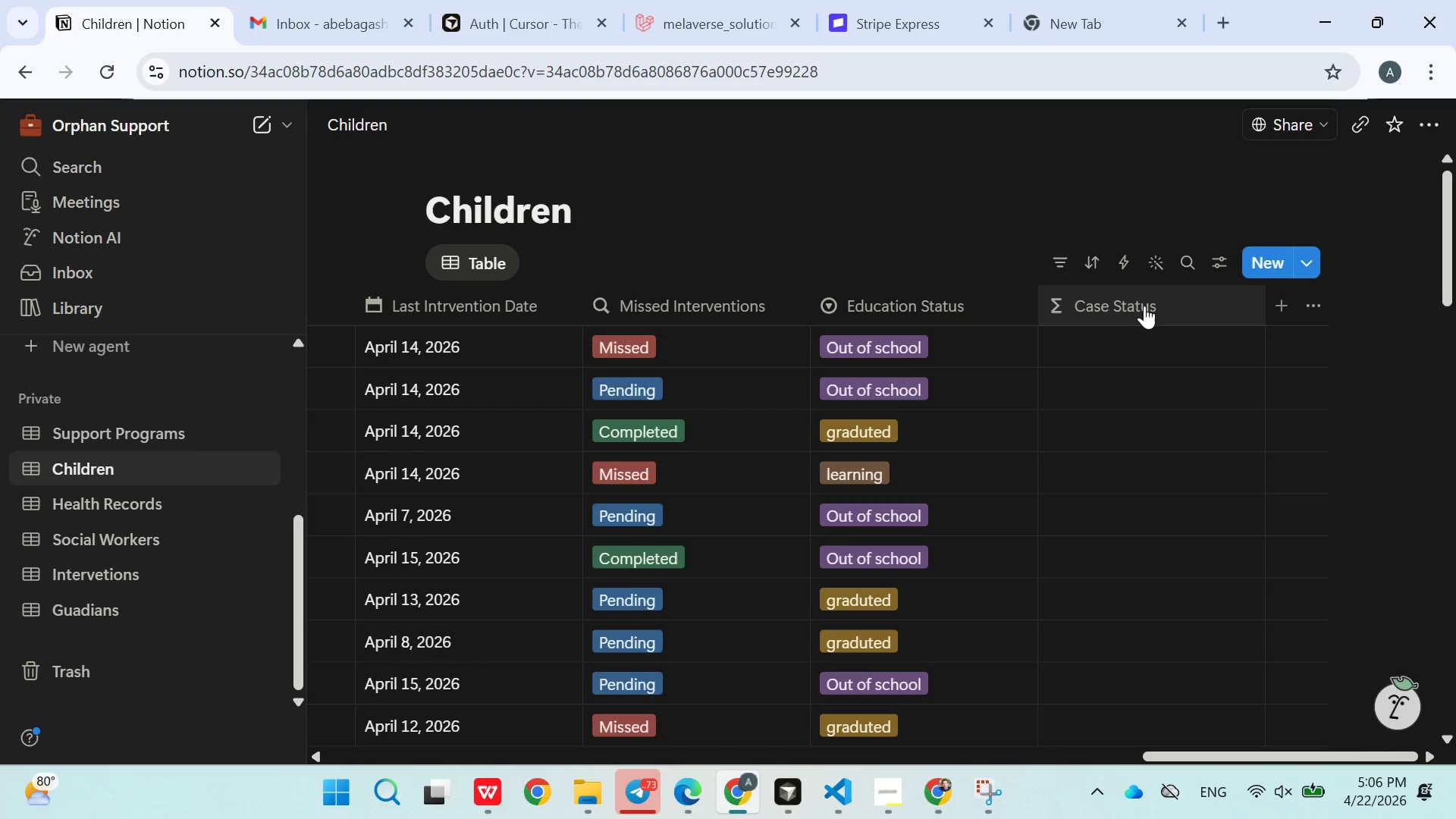 
left_click([1144, 306])
 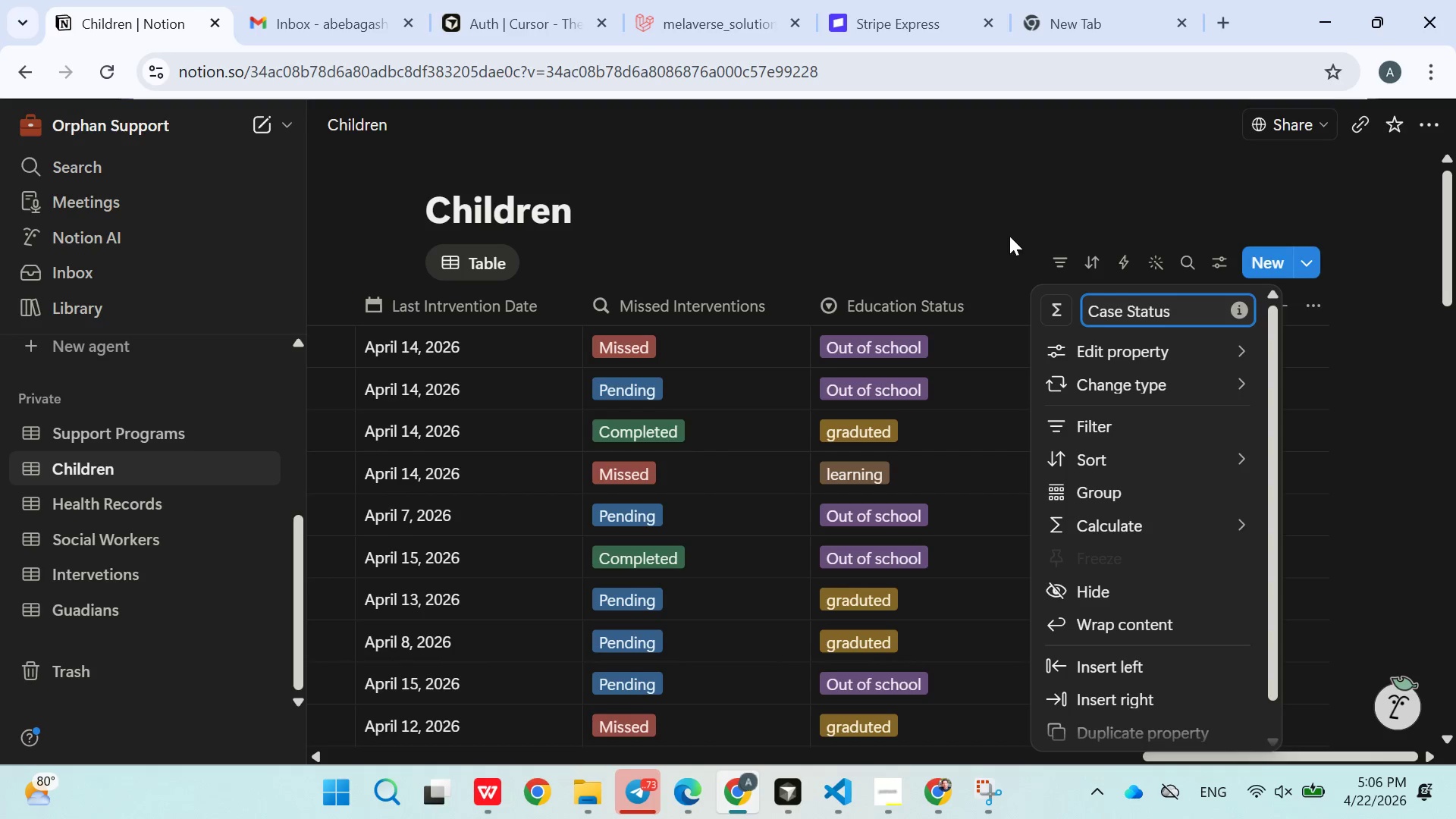 
left_click([1009, 228])
 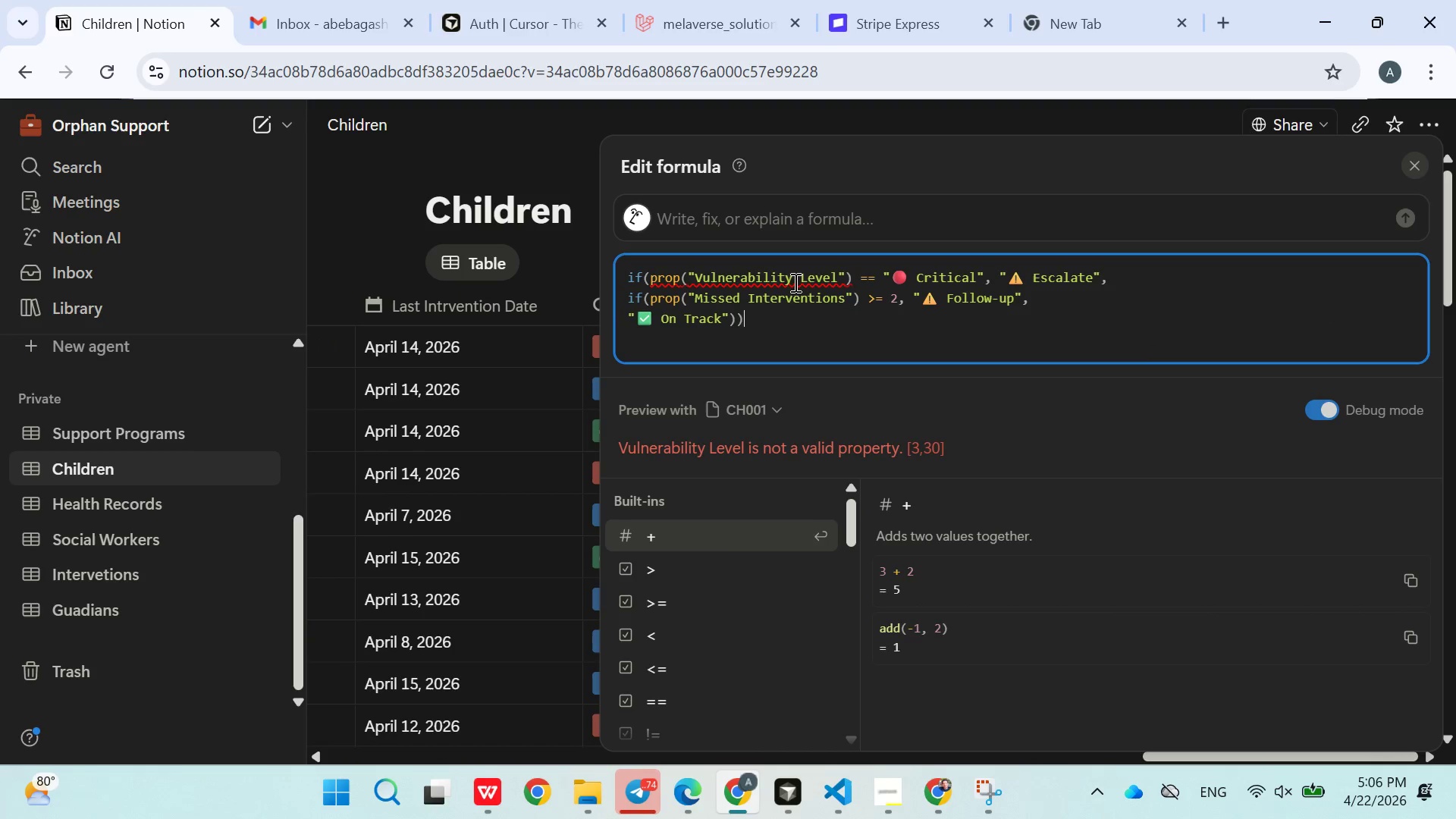 
left_click([536, 281])
 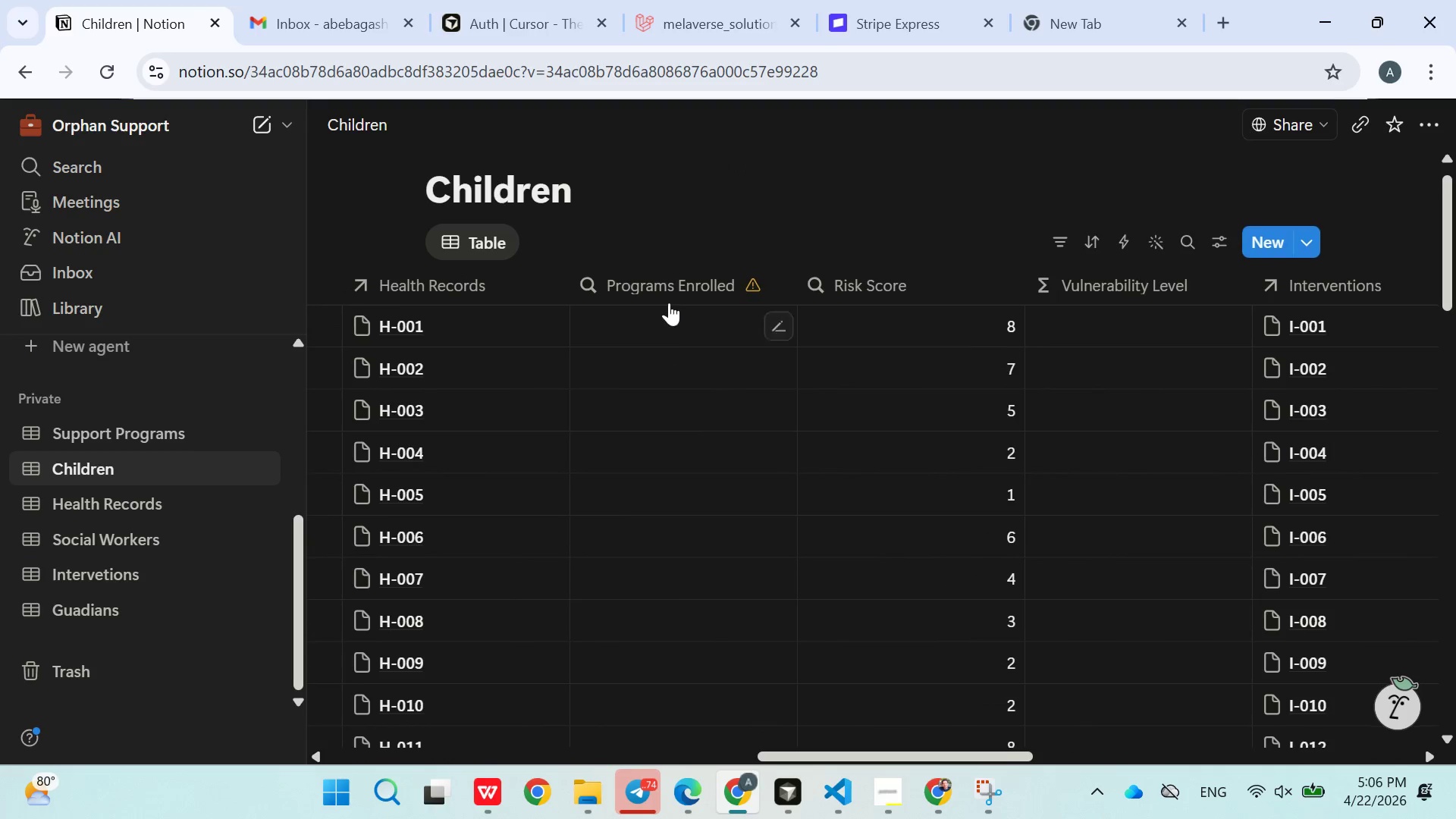 
mouse_move([667, 328])
 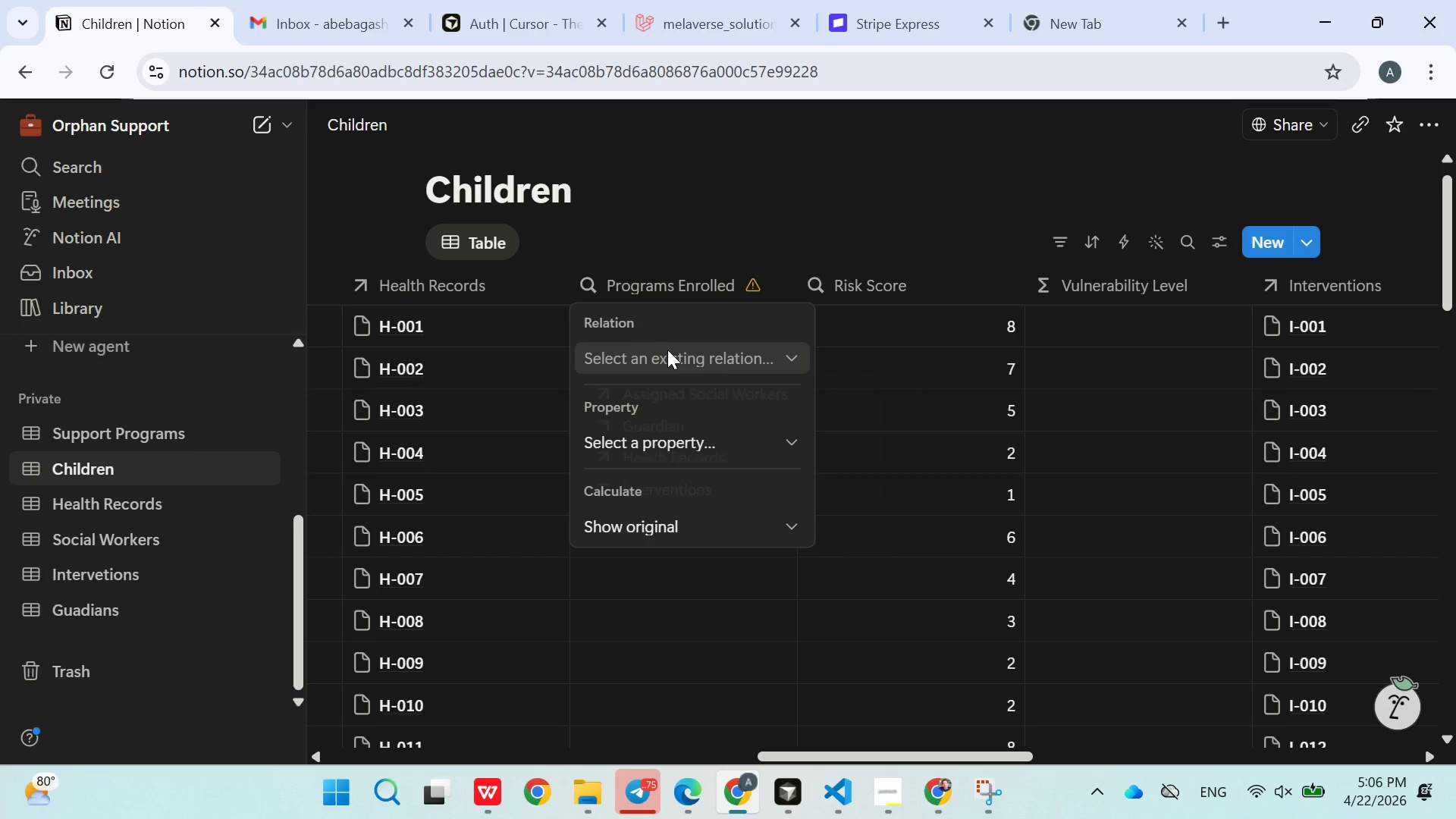 
left_click([667, 350])
 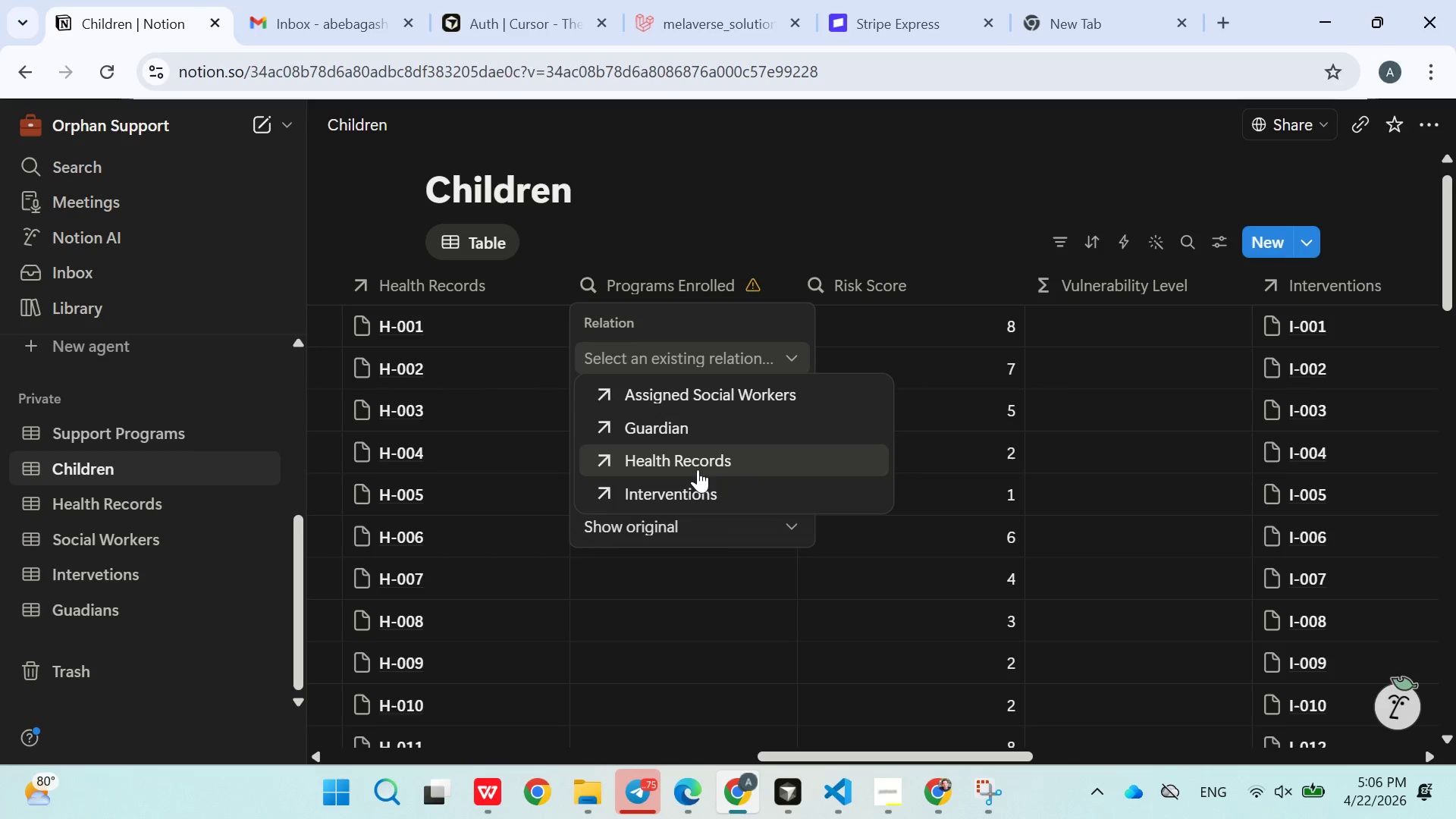 
wait(7.45)
 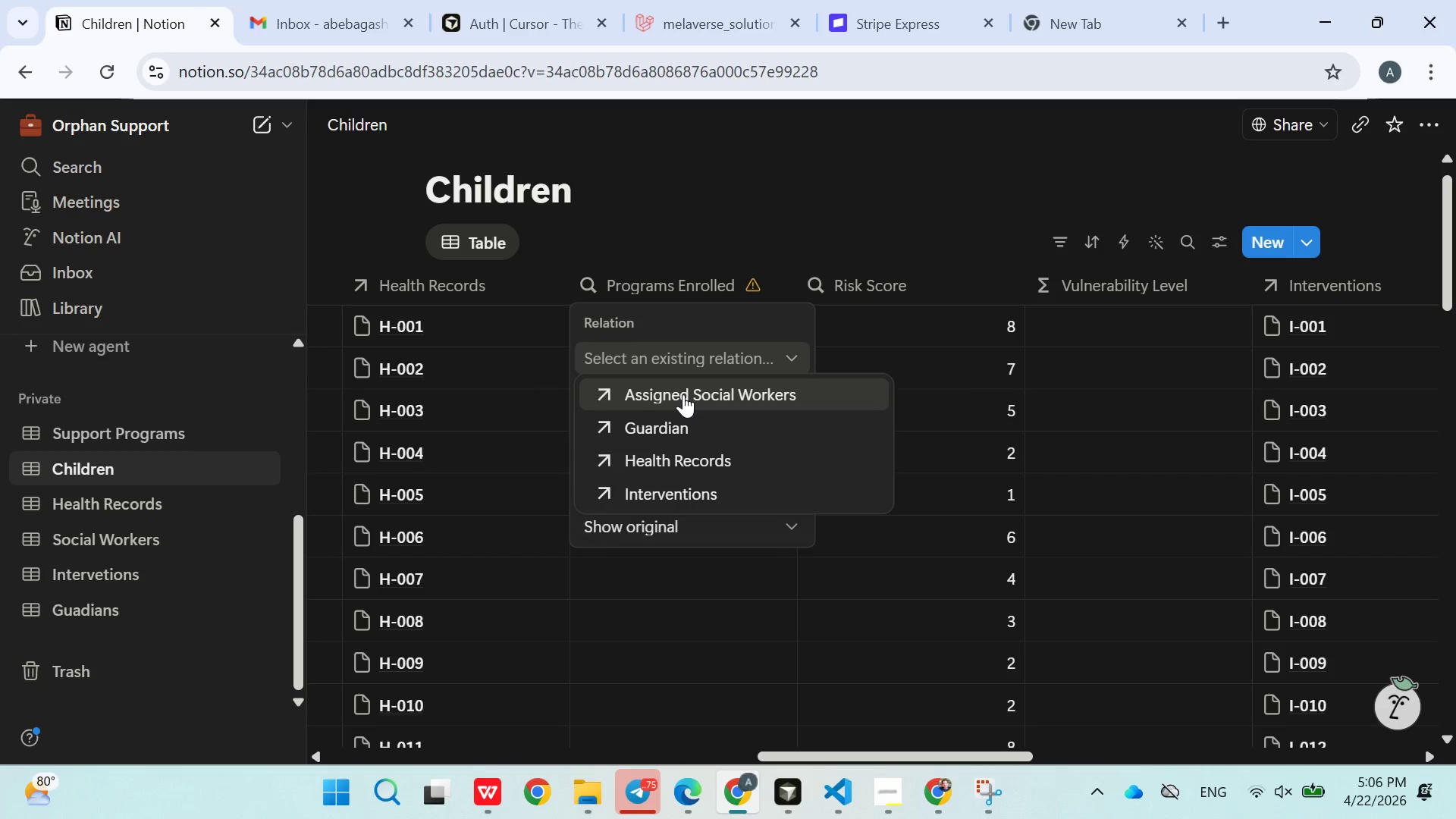 
left_click([725, 241])
 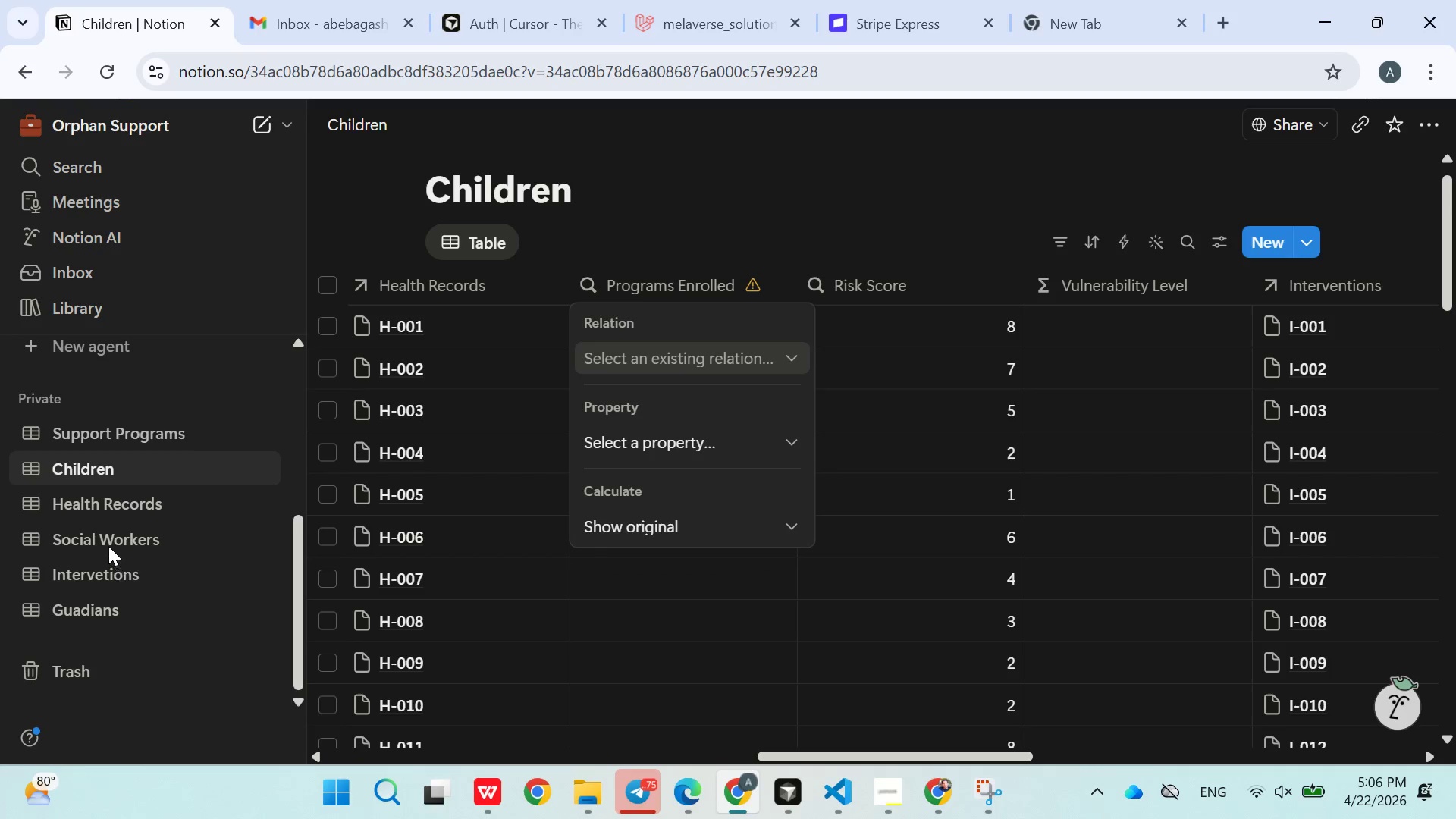 
left_click([107, 538])
 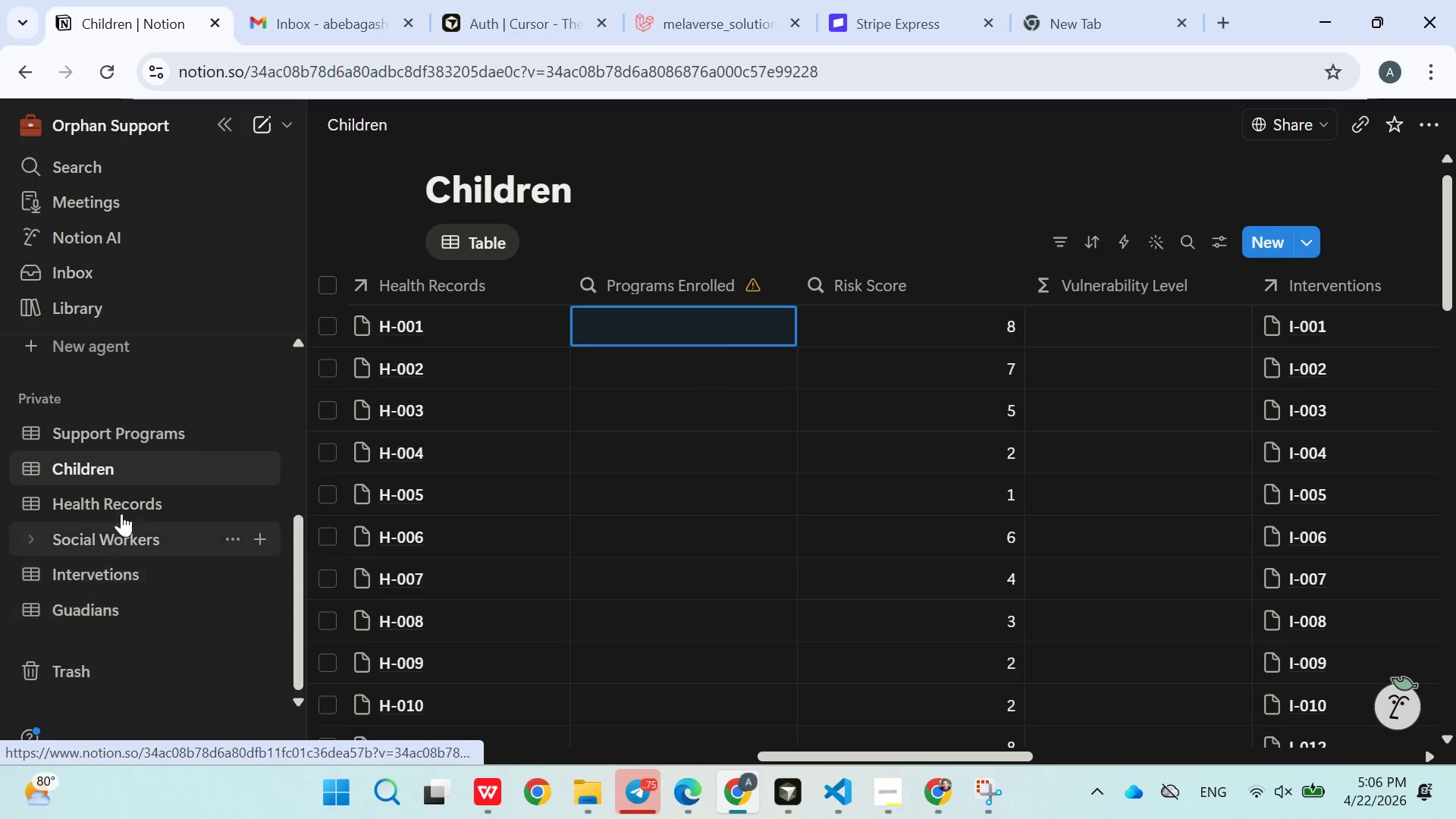 
left_click([131, 440])
 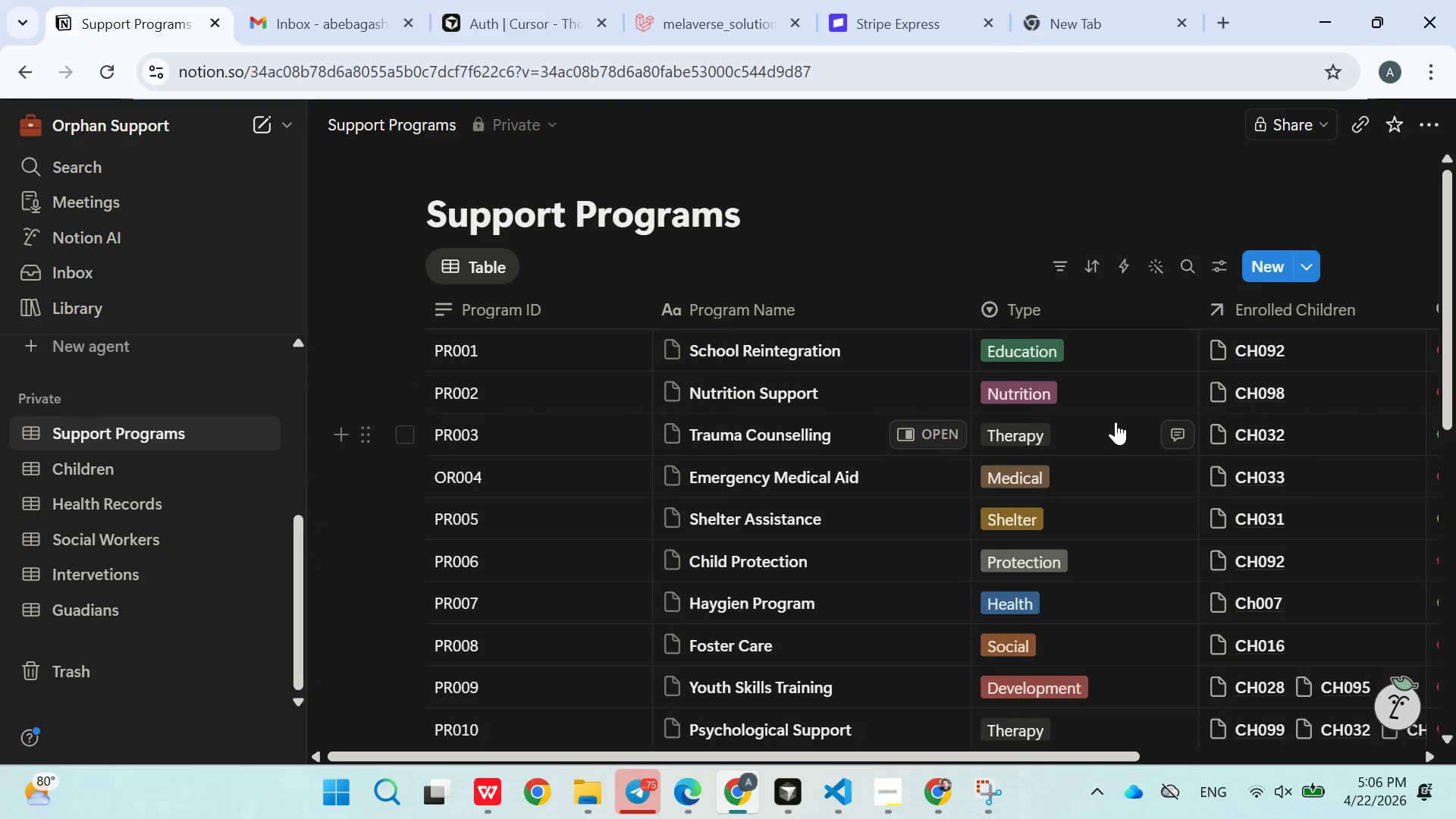 
scroll: coordinate [943, 508], scroll_direction: down, amount: 7.0
 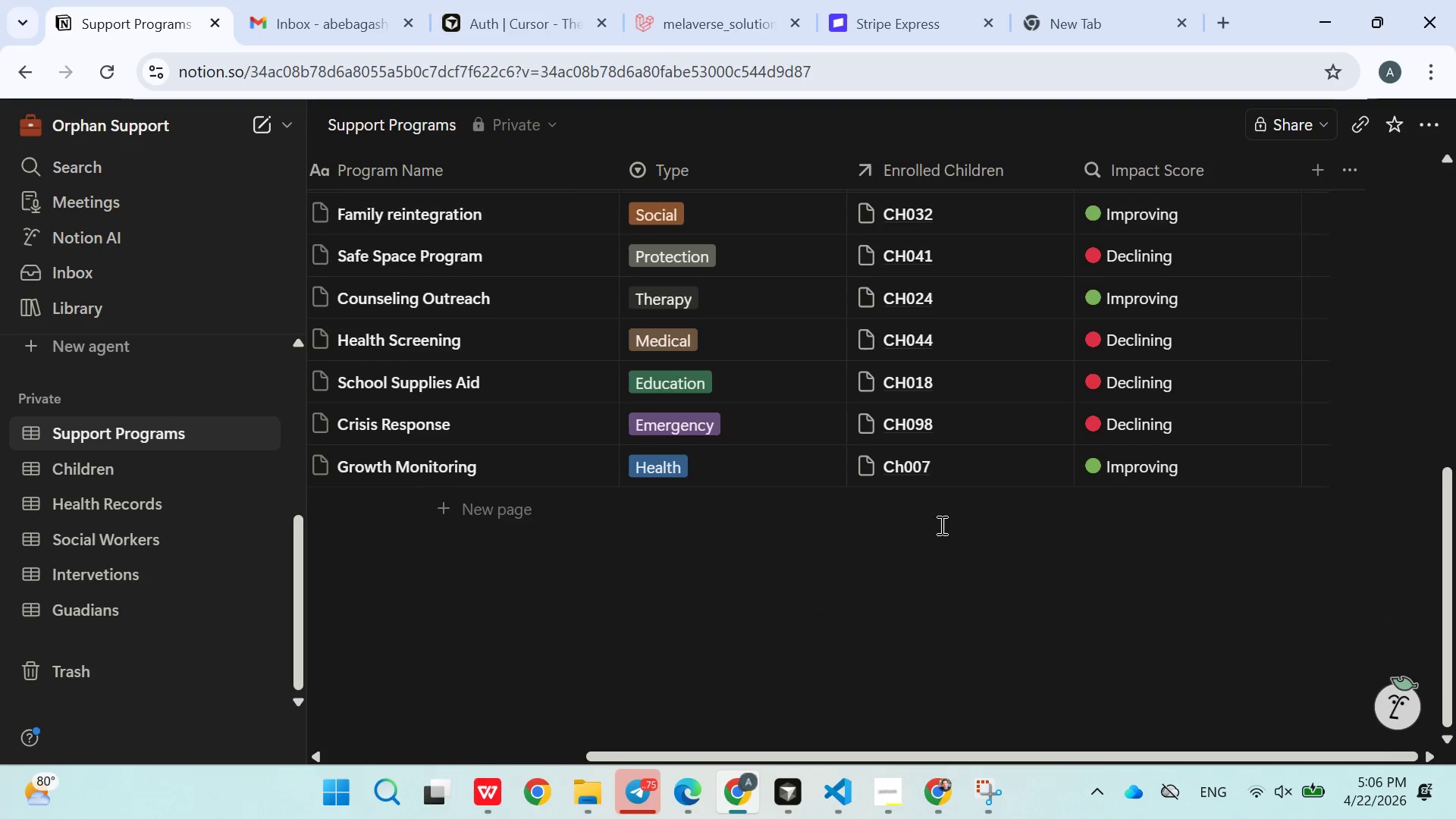 
scroll: coordinate [943, 526], scroll_direction: up, amount: 5.0
 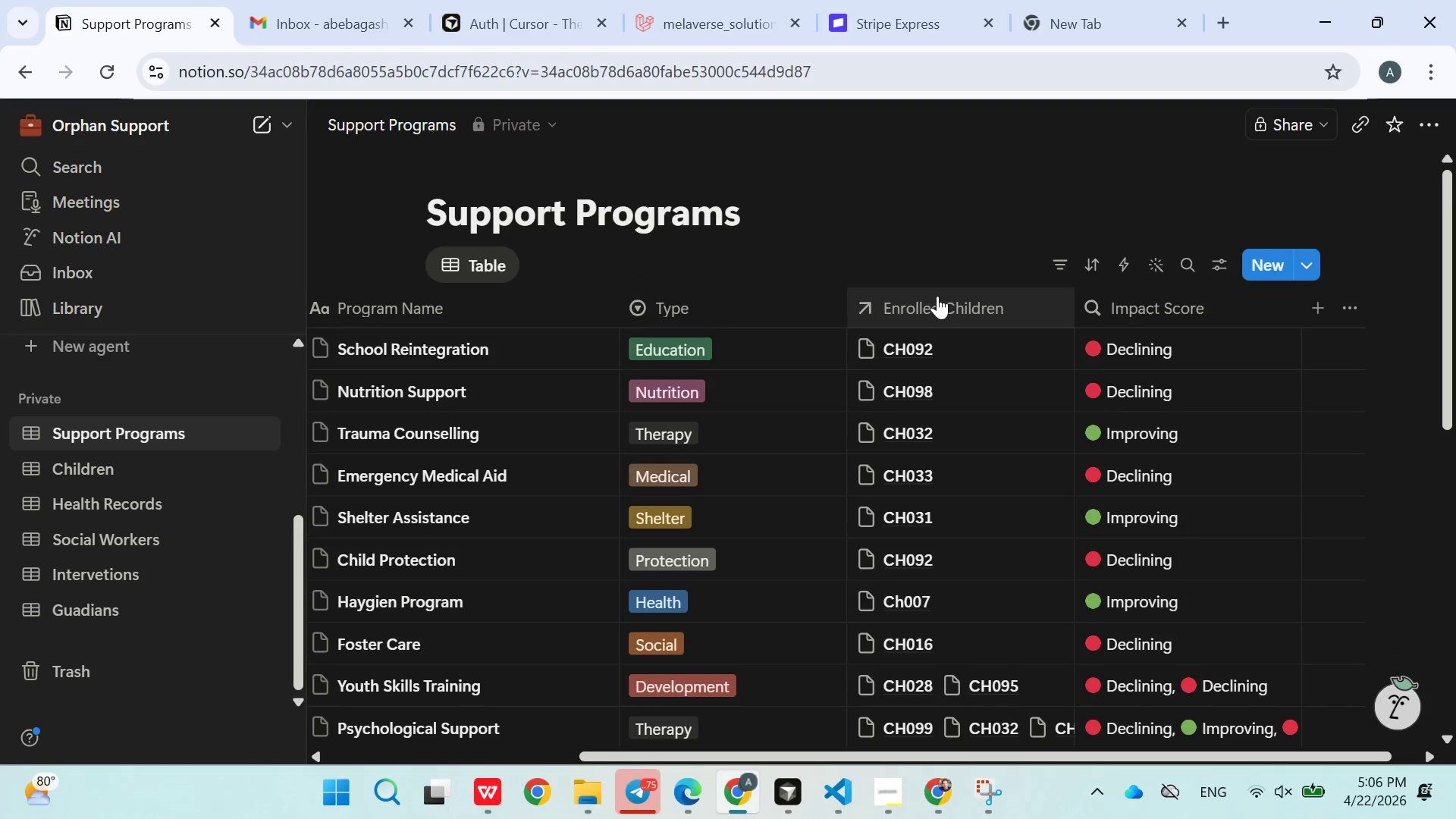 
left_click([937, 296])
 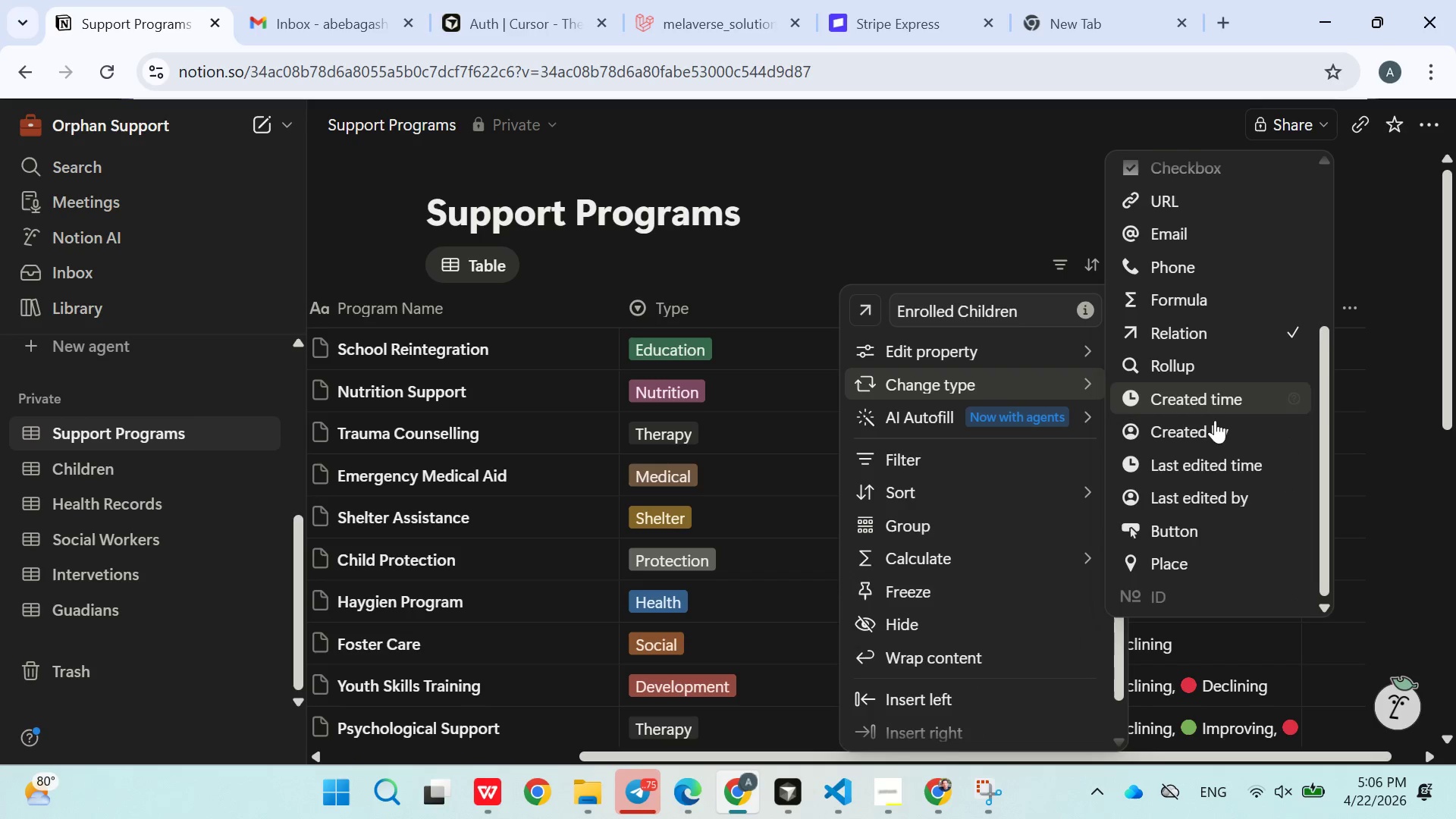 
left_click([1203, 333])
 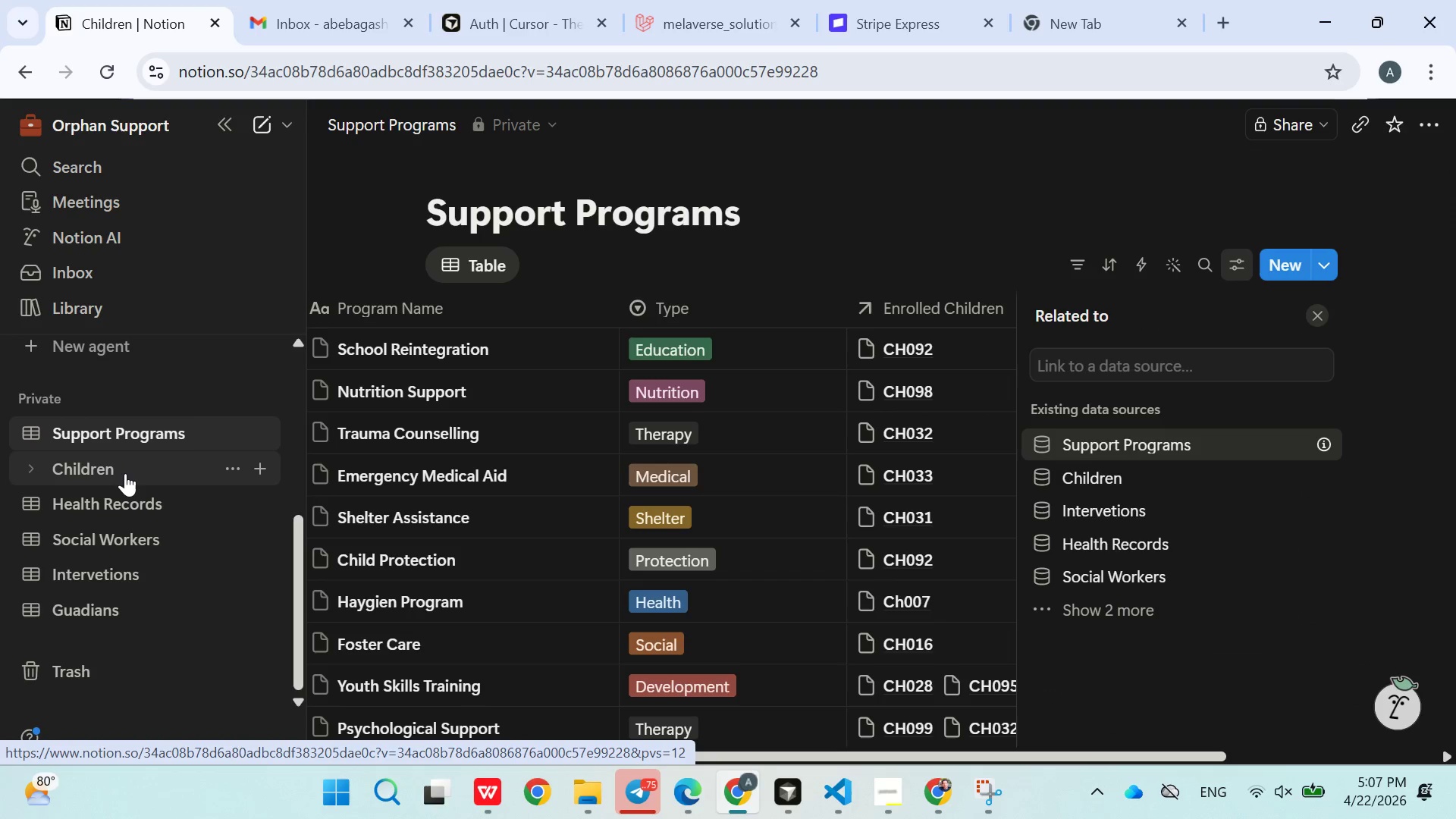 
wait(5.43)
 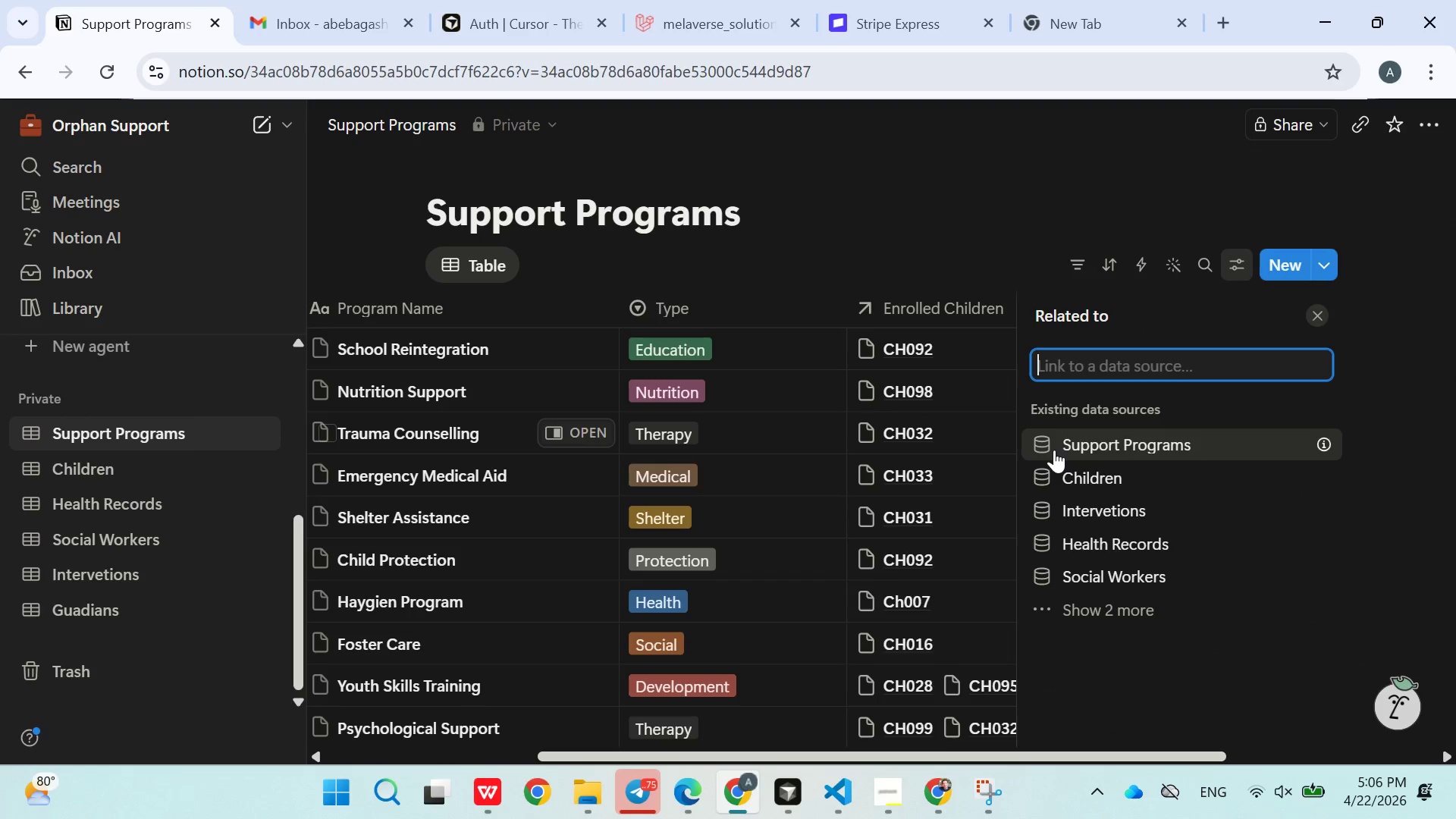 
mouse_move([927, 318])
 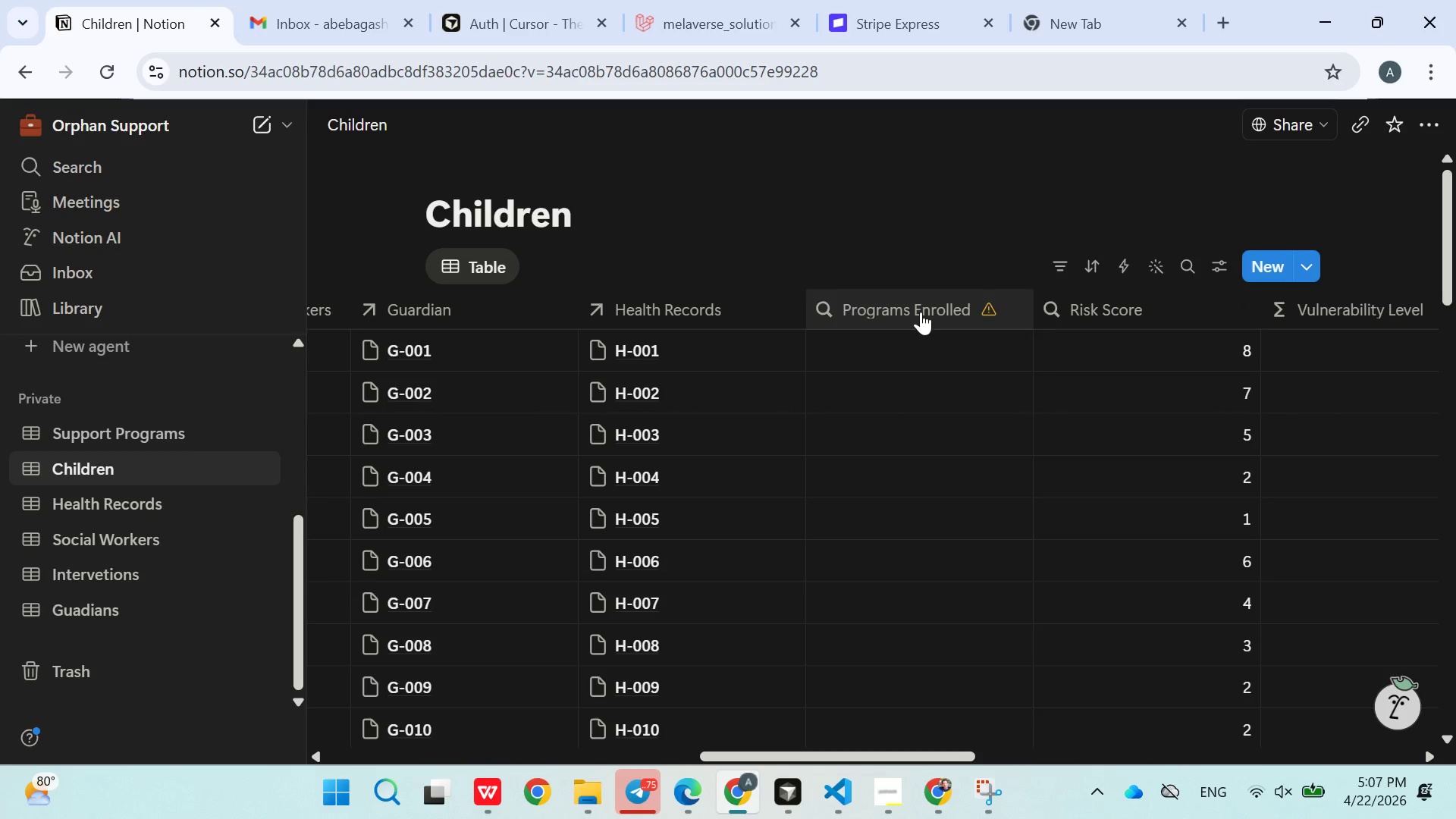 
double_click([921, 312])
 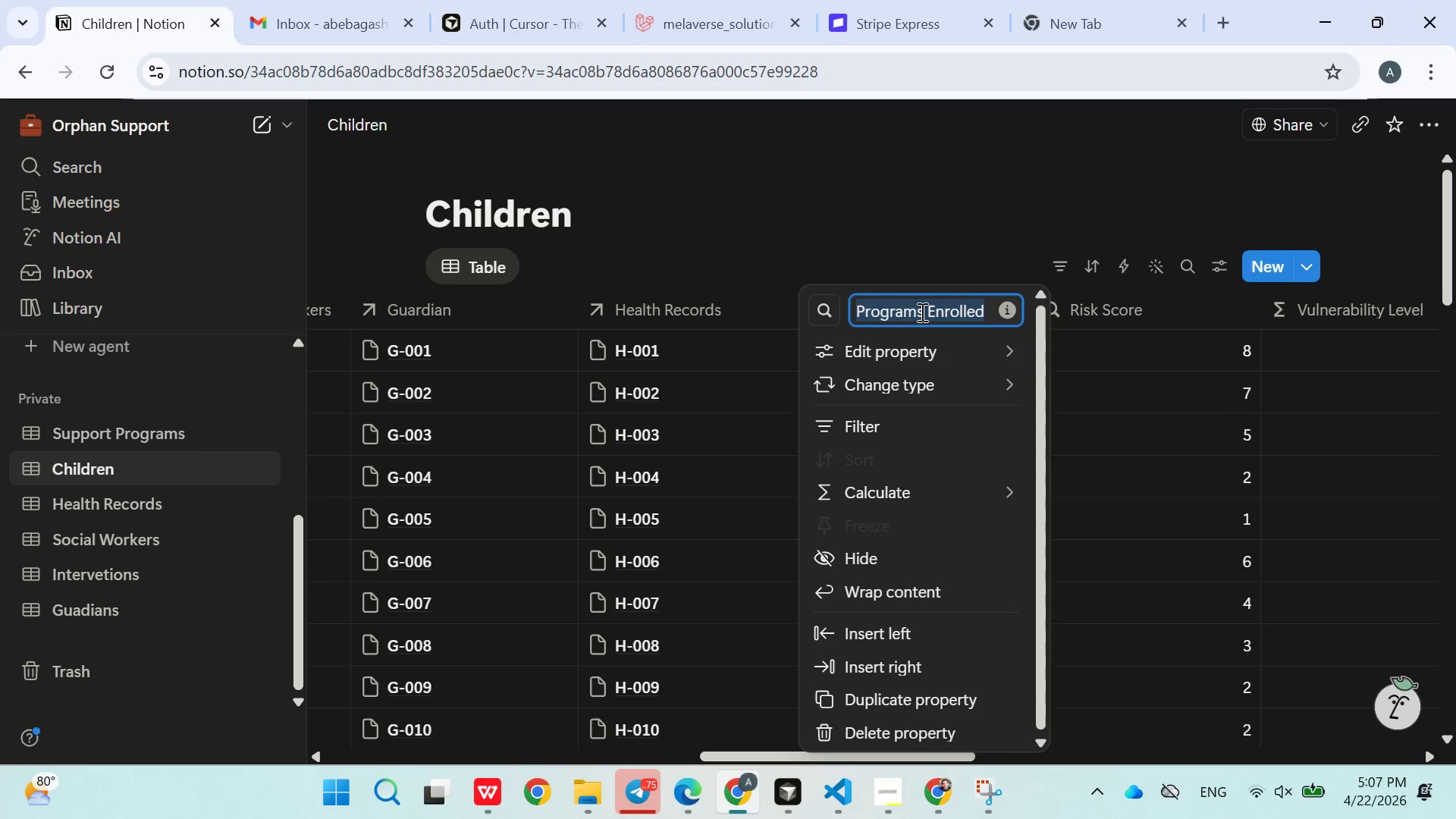 
triple_click([921, 312])
 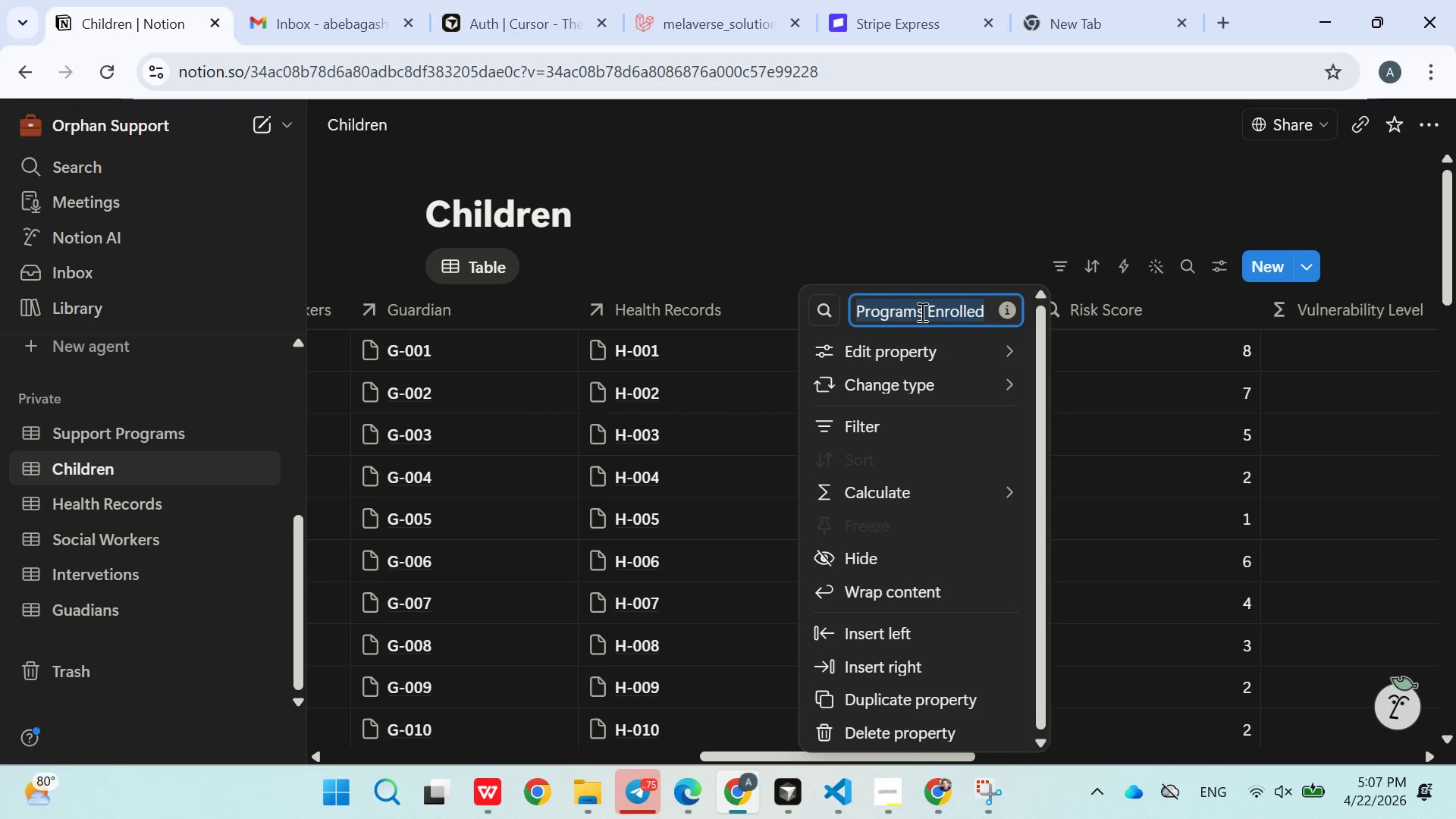 
key(Control+C)
 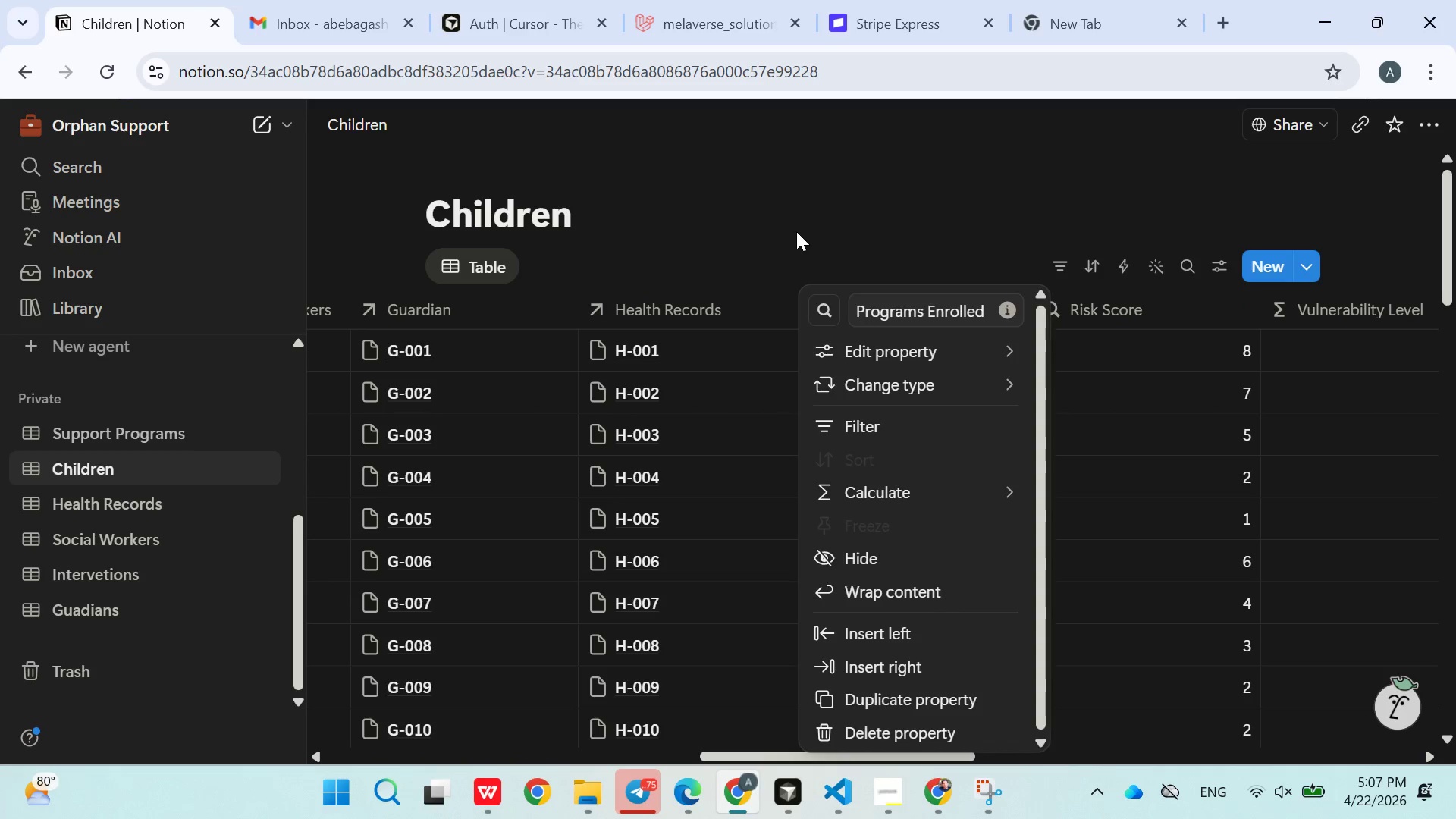 
left_click([796, 231])
 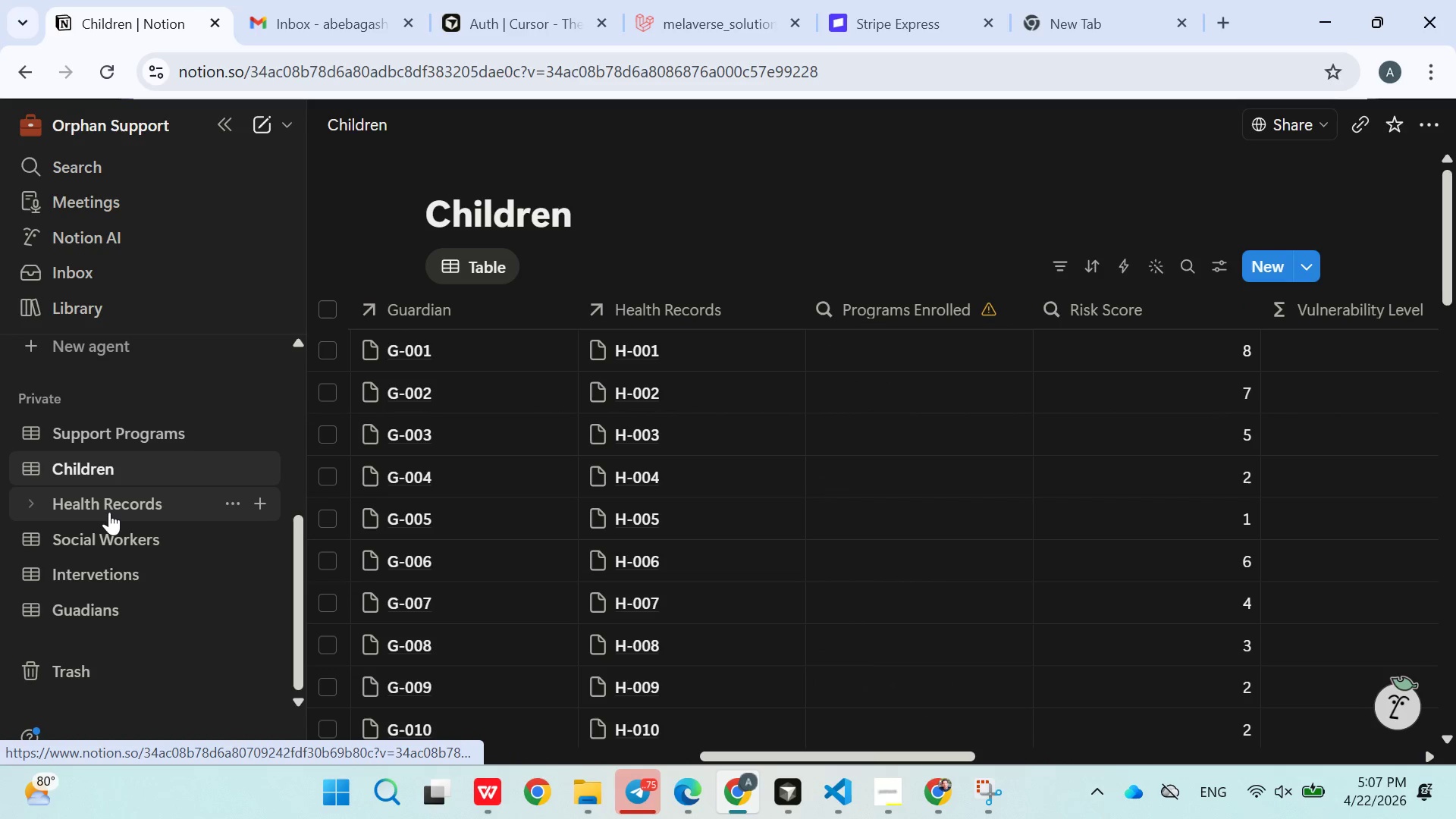 
left_click([111, 441])
 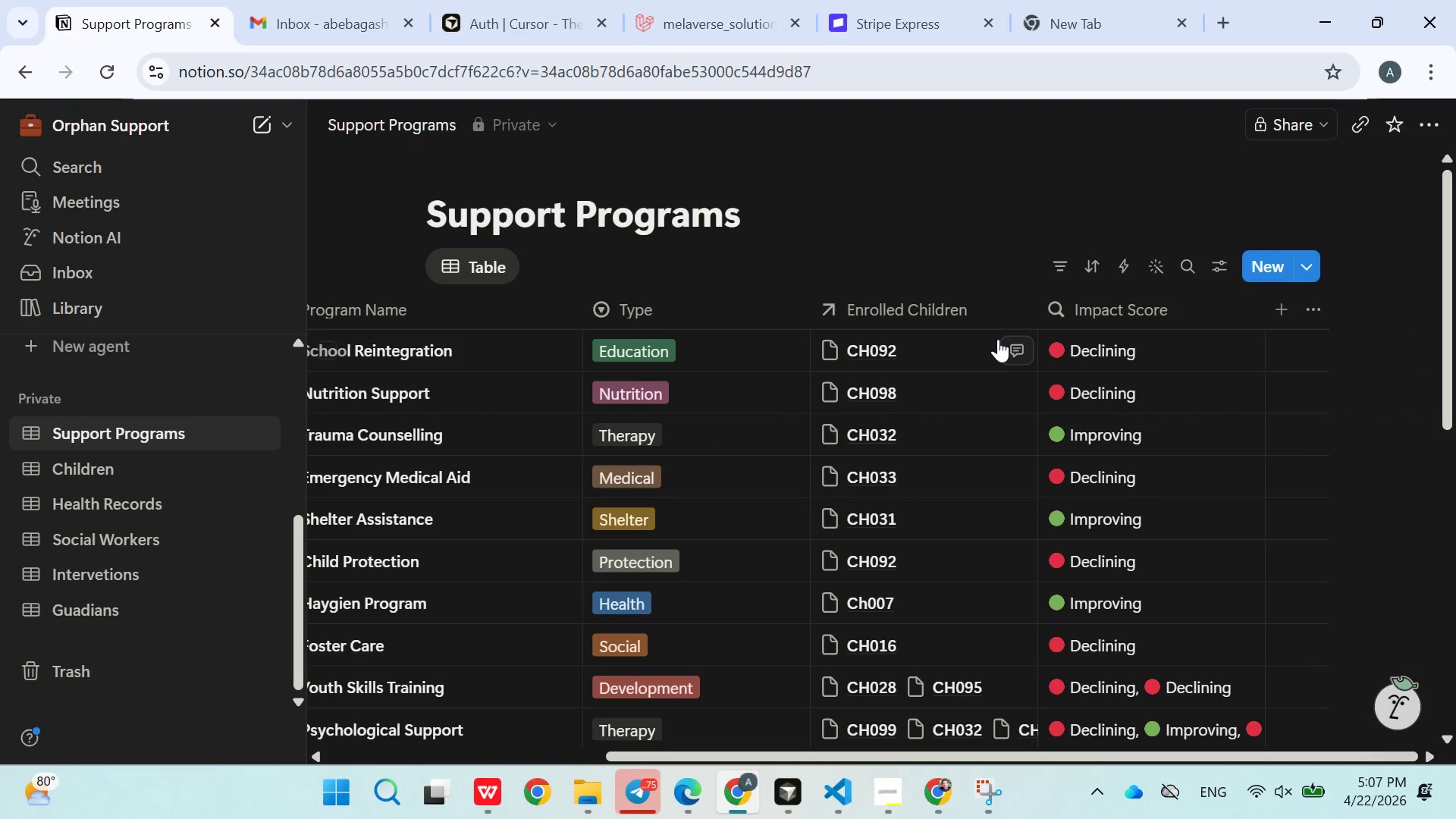 
wait(5.72)
 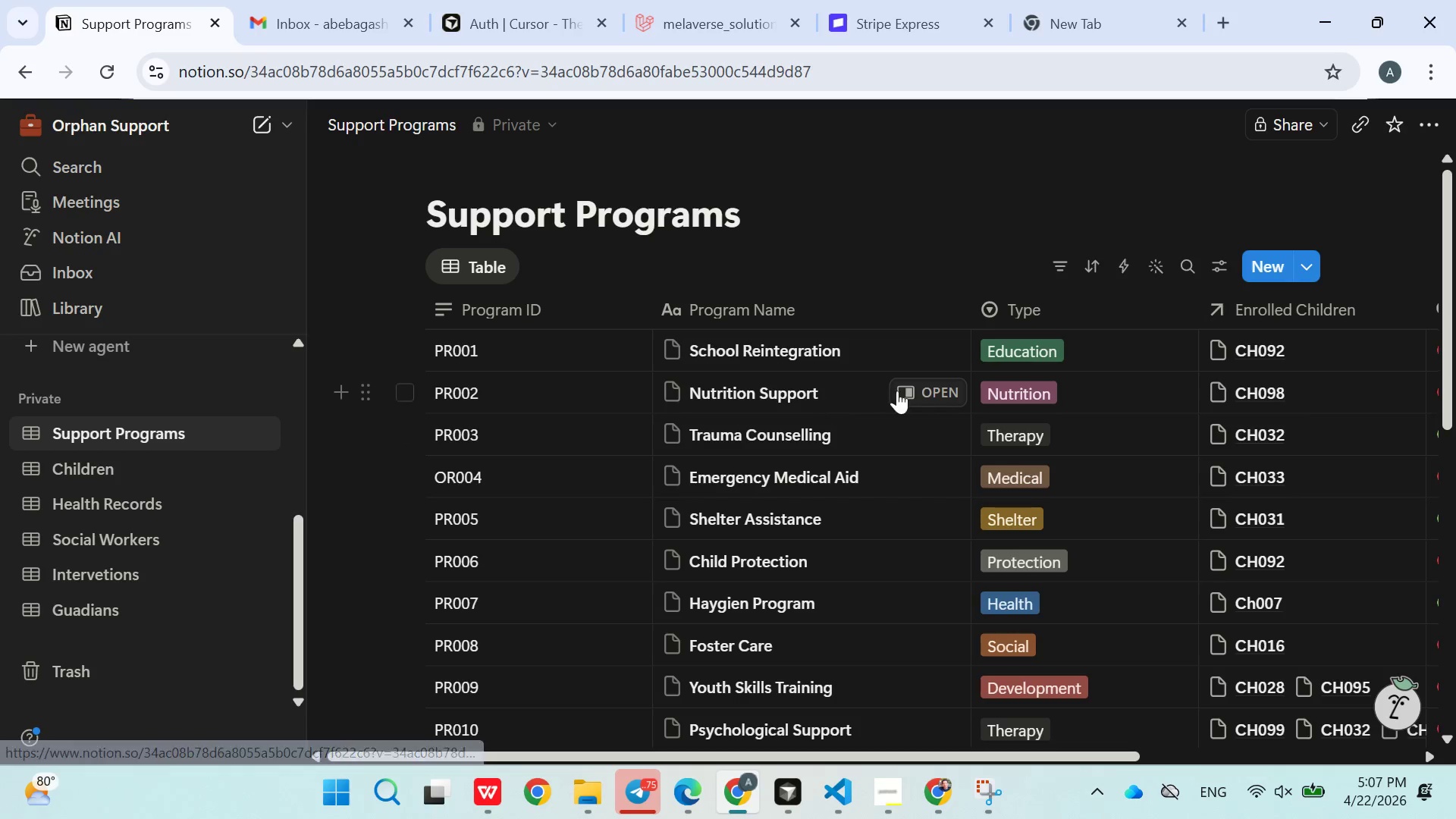 
mouse_move([677, 370])
 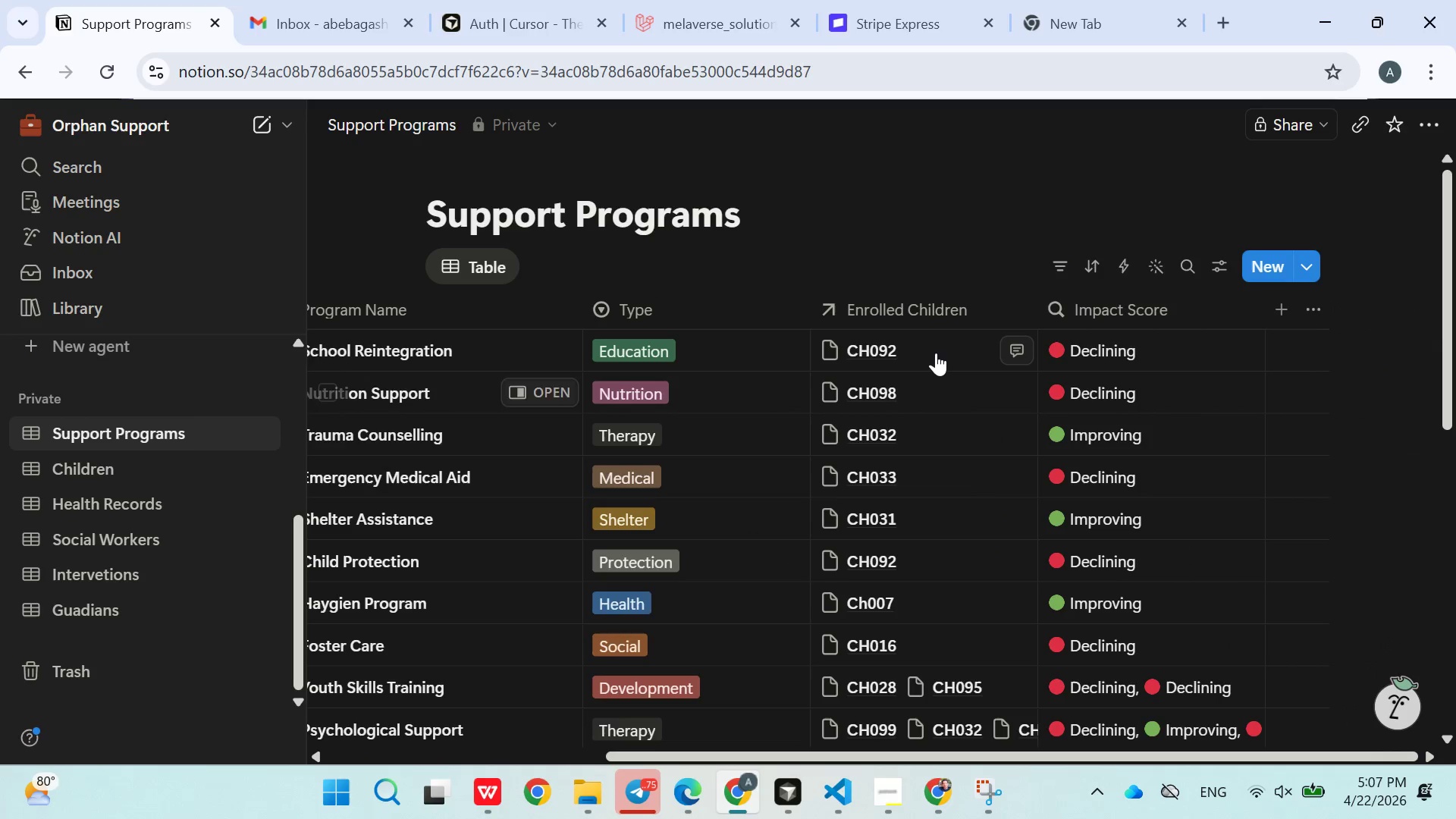 
left_click([936, 353])
 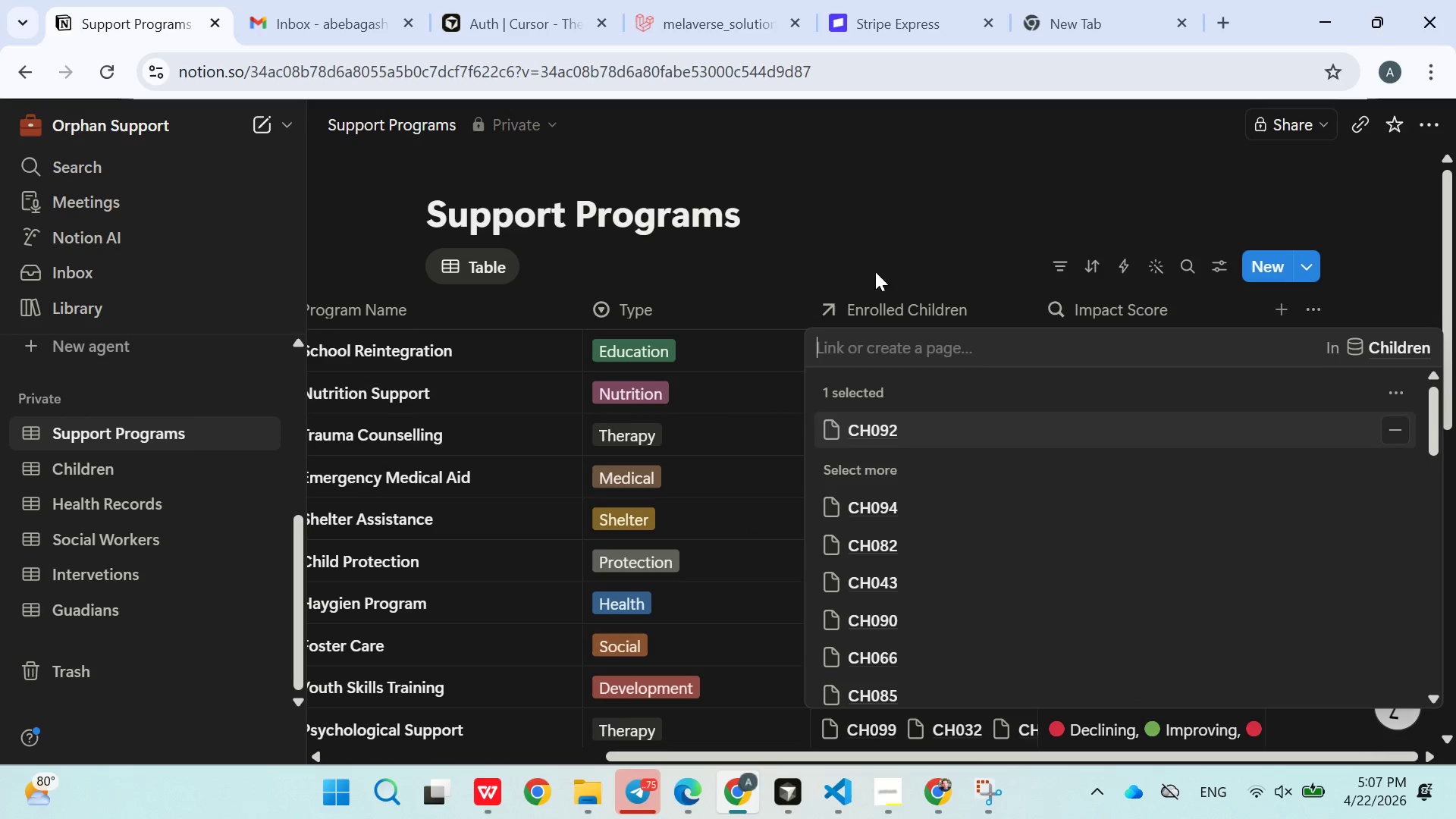 
left_click([883, 257])
 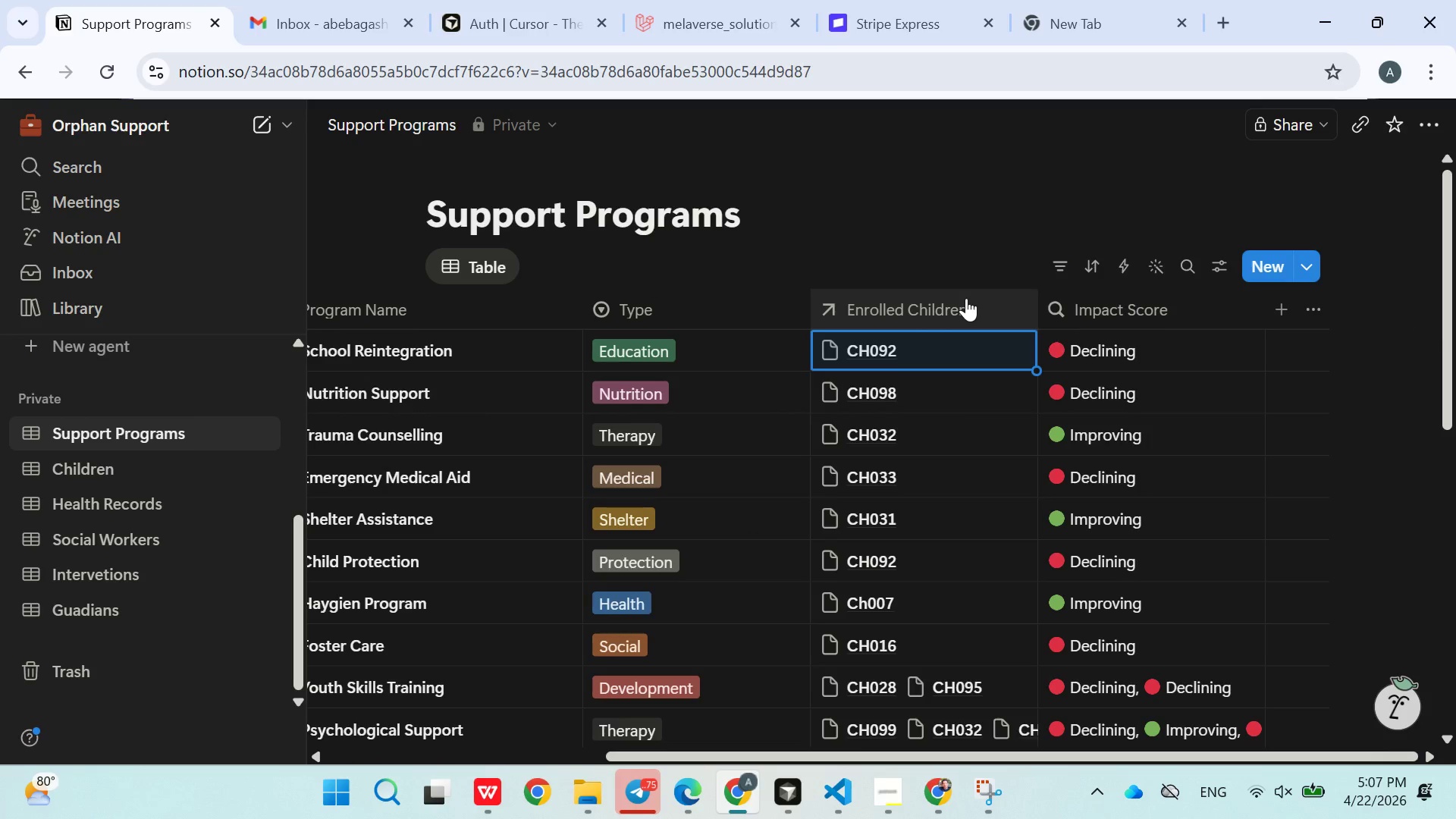 
left_click([966, 298])
 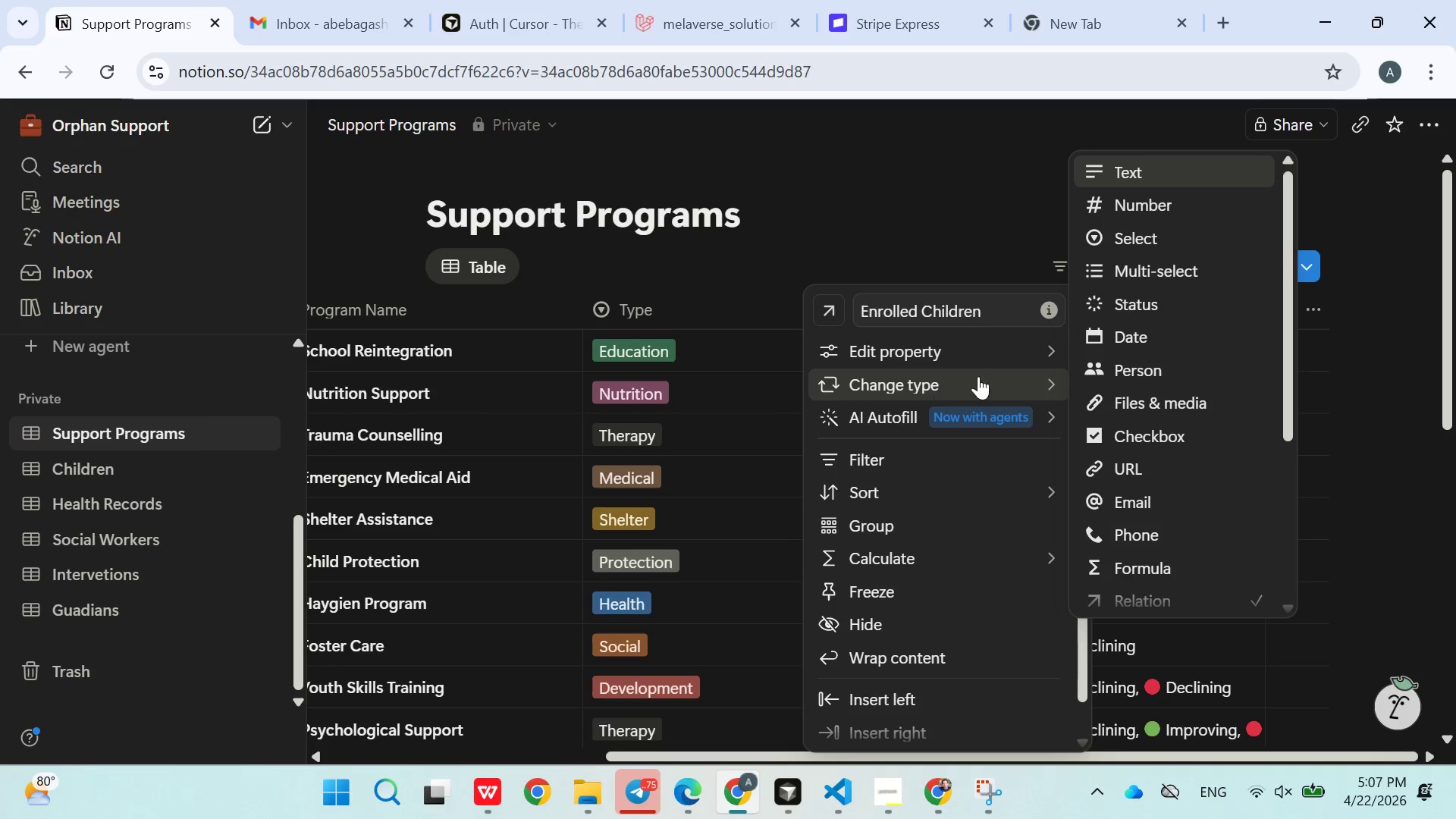 
scroll: coordinate [1113, 384], scroll_direction: down, amount: 2.0
 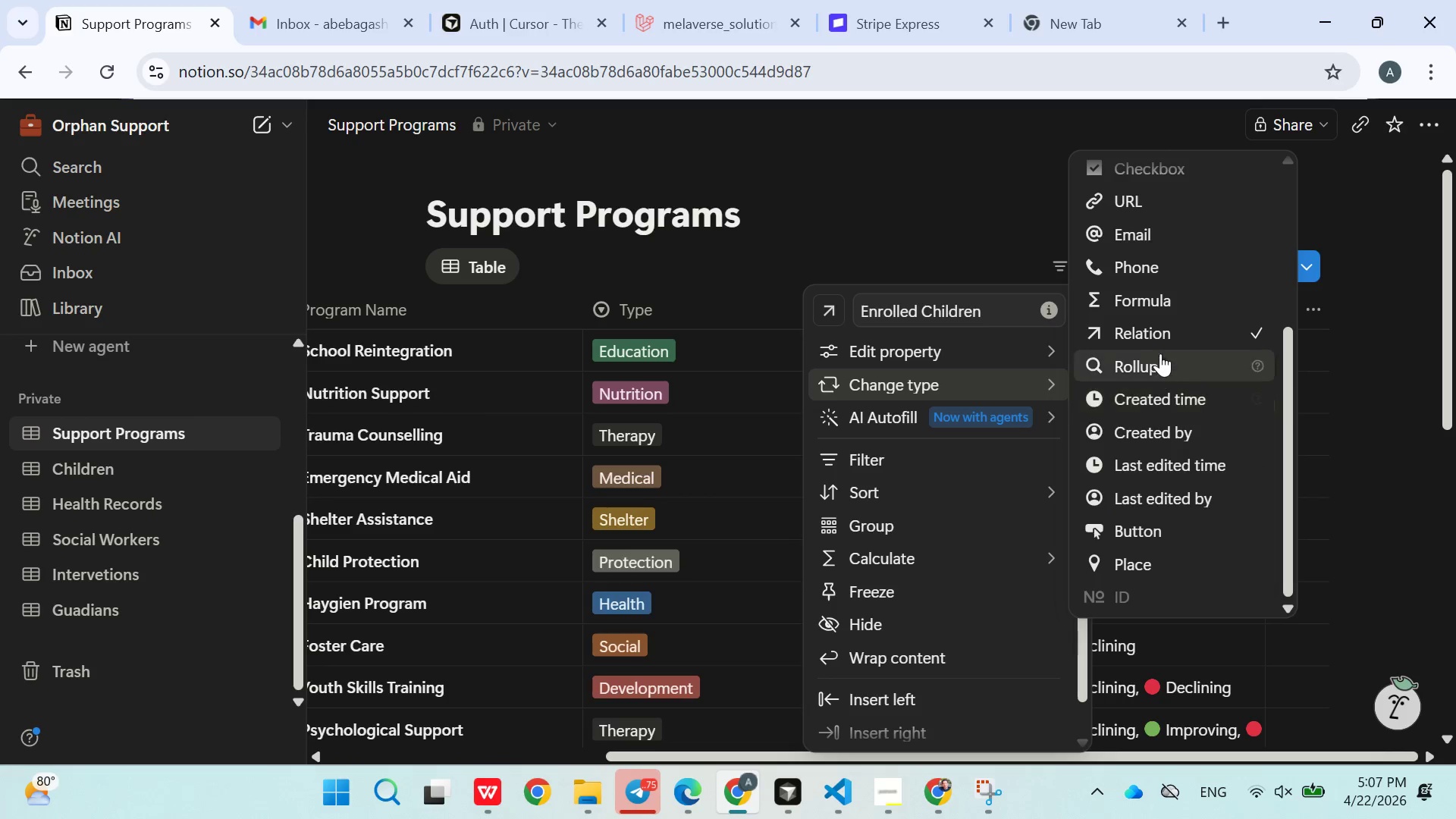 
left_click([1159, 343])
 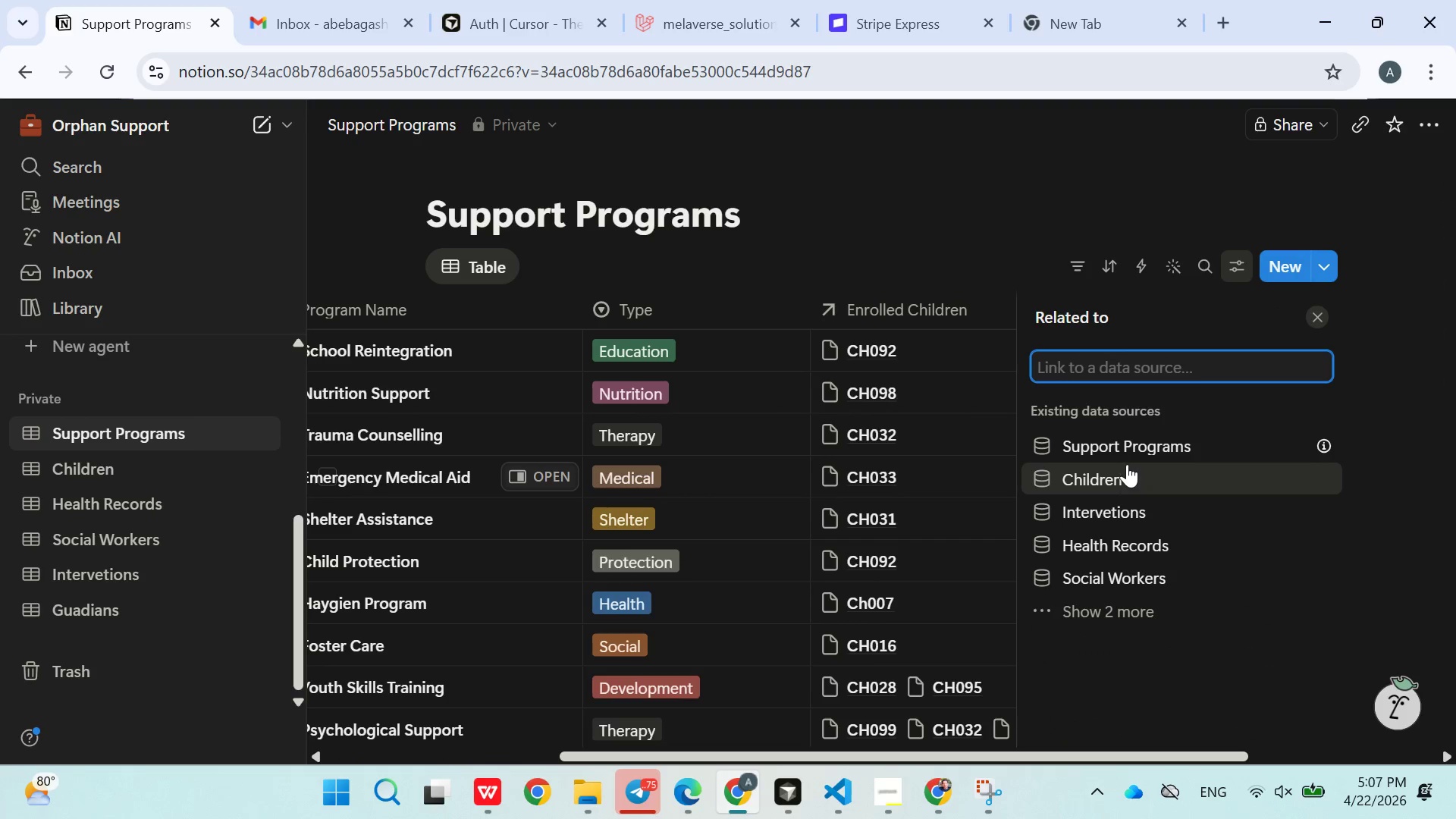 
left_click([1125, 464])
 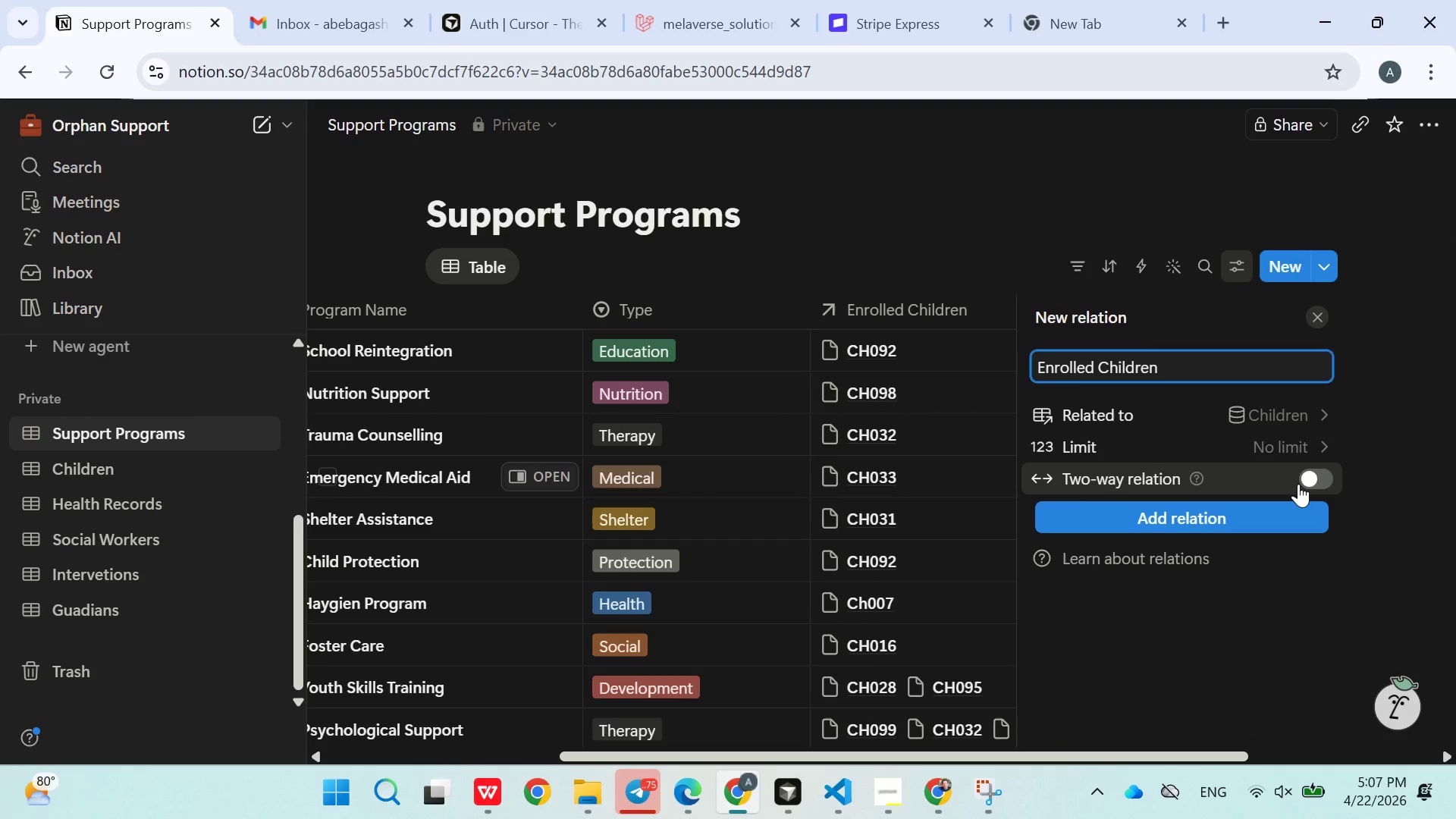 
left_click([1298, 484])
 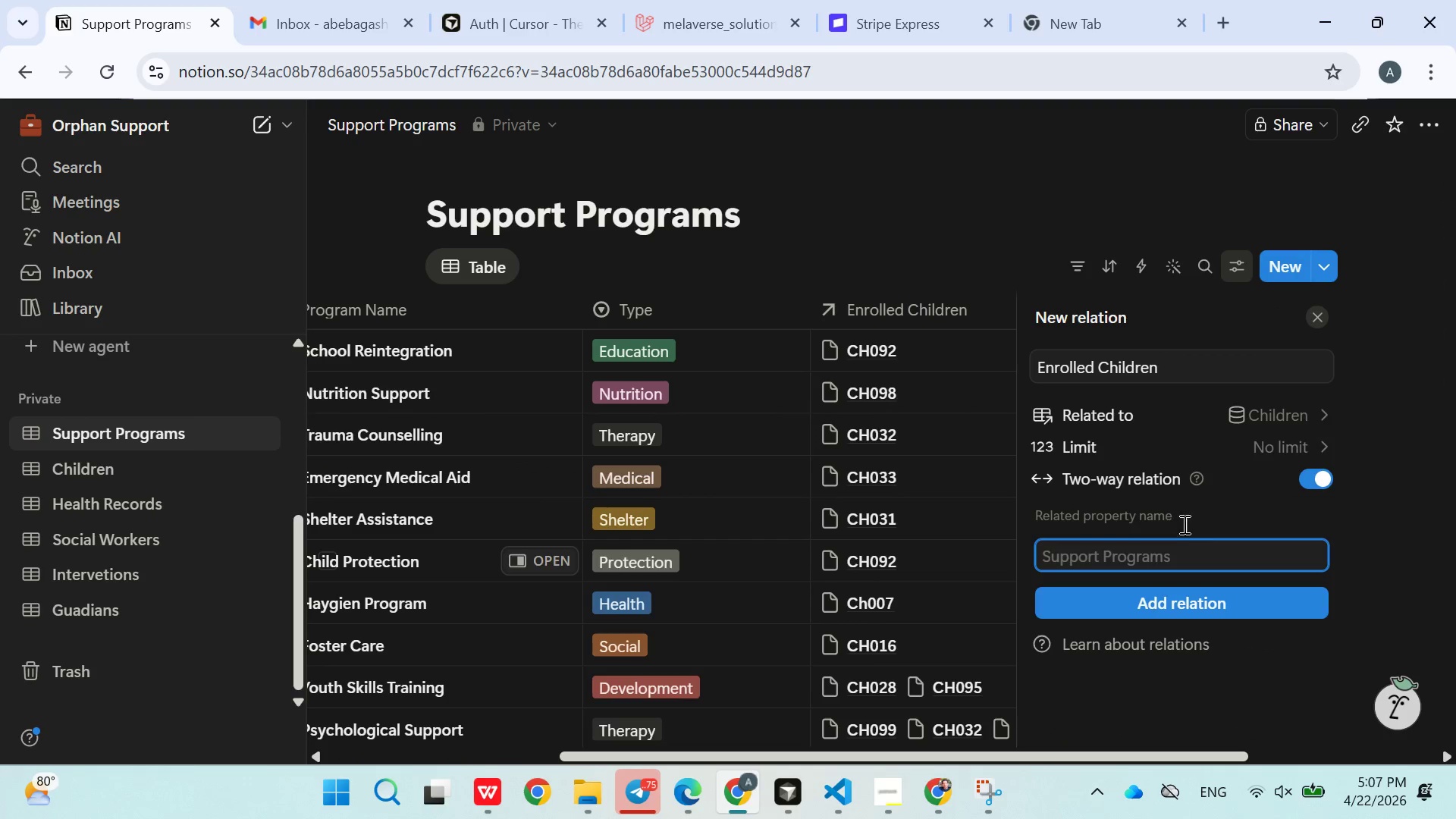 
key(Control+V)
 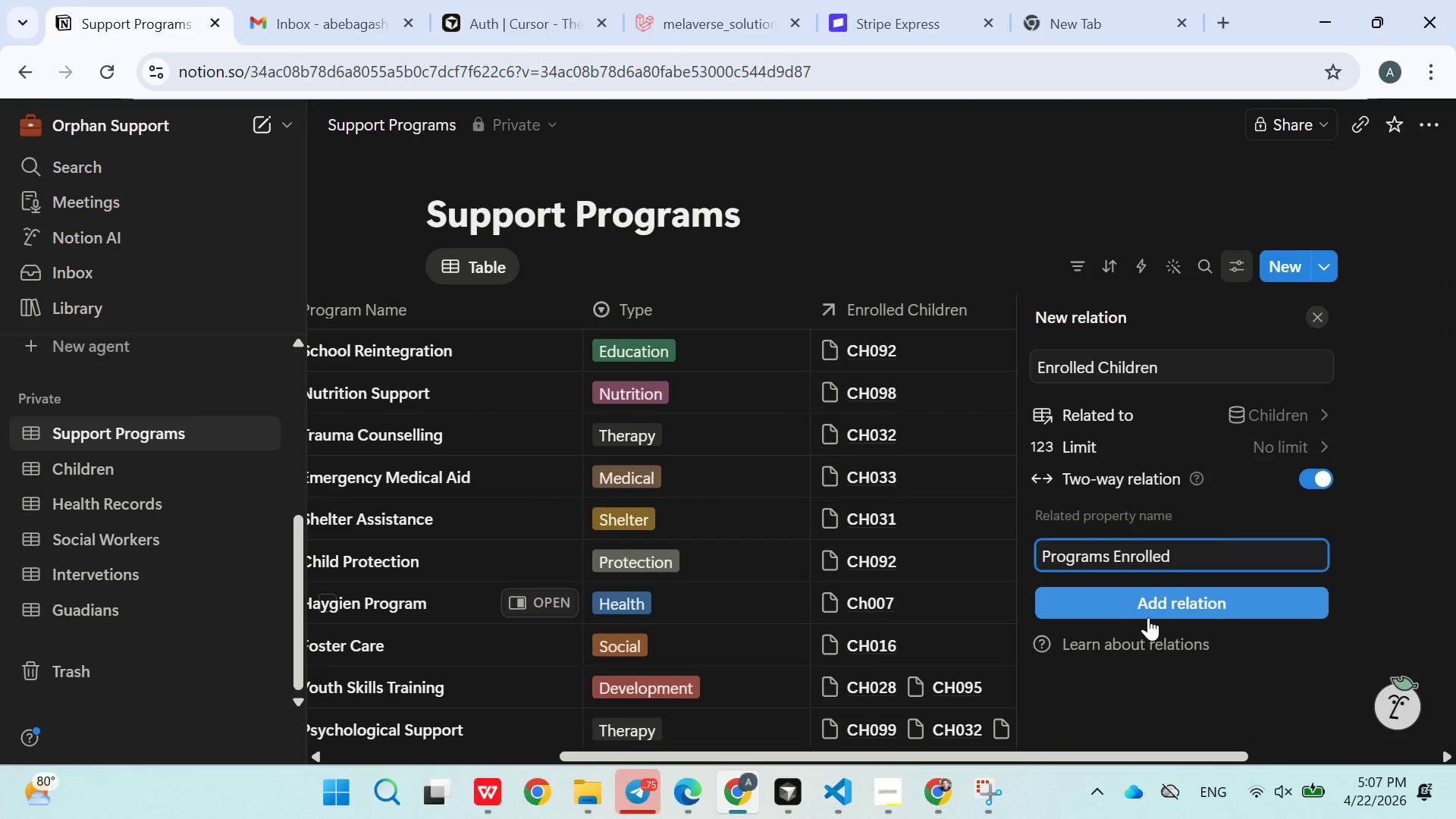 
left_click_drag(start_coordinate=[1153, 617], to_coordinate=[1148, 617])
 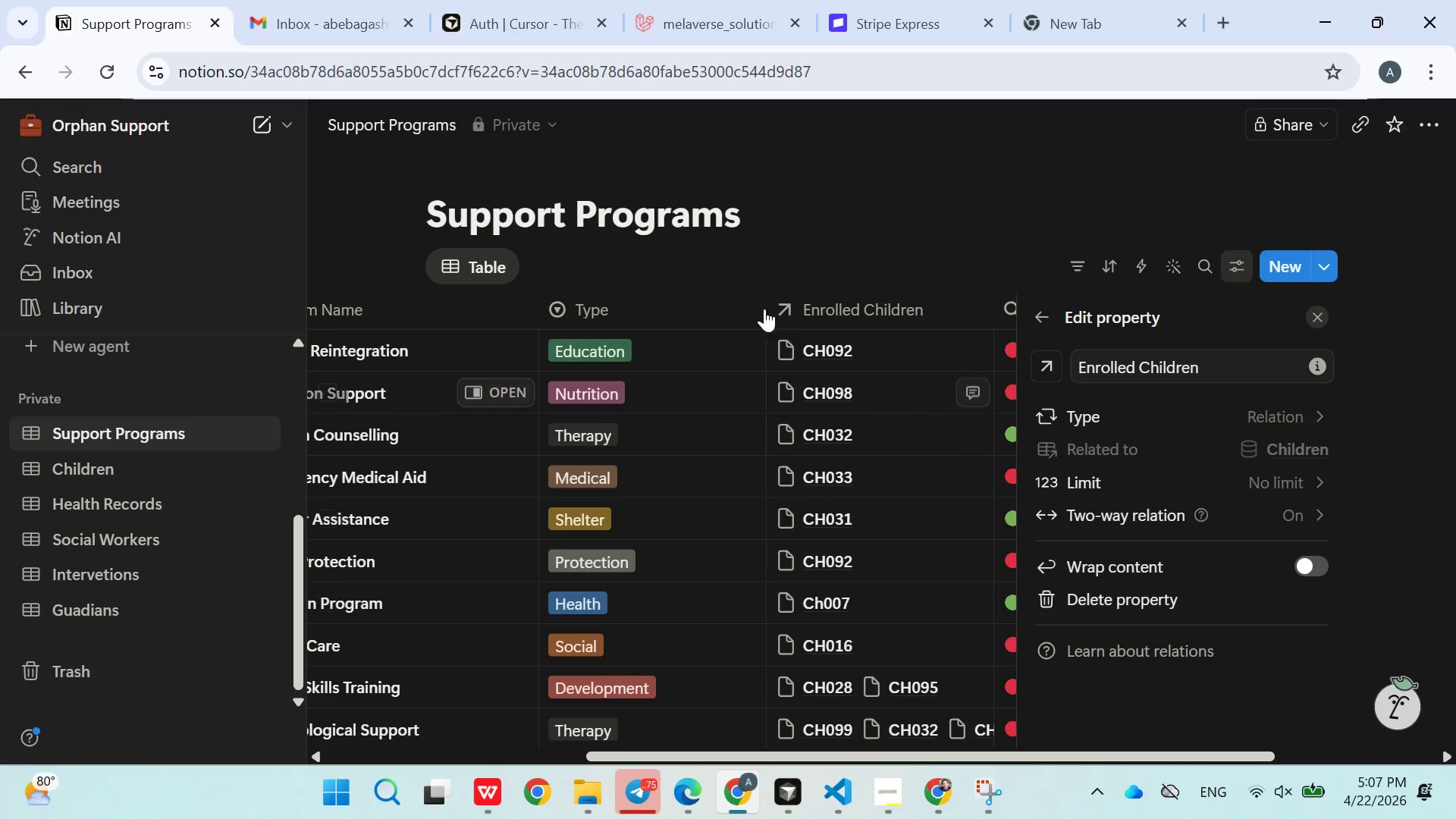 
left_click([115, 472])
 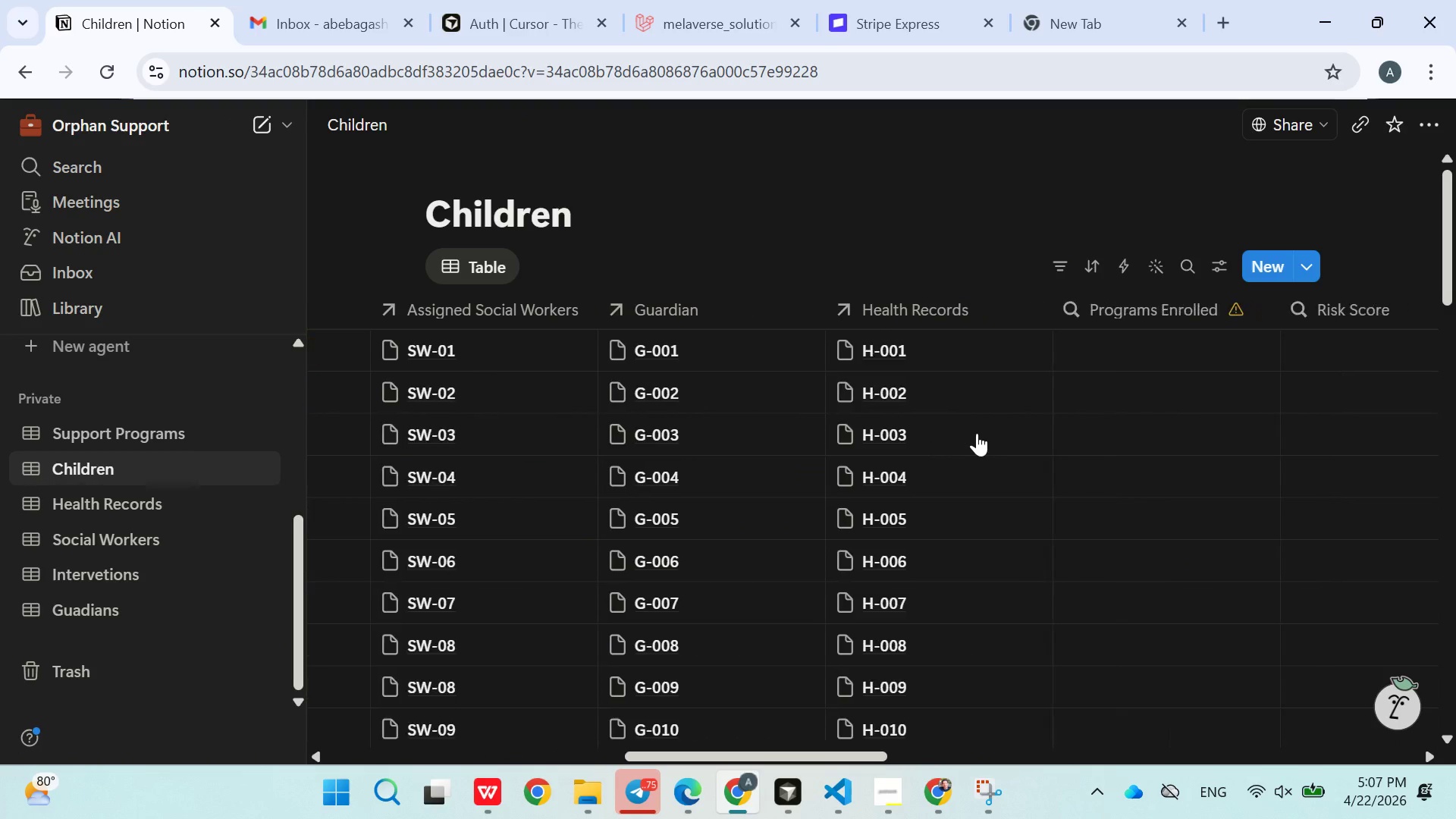 
wait(5.75)
 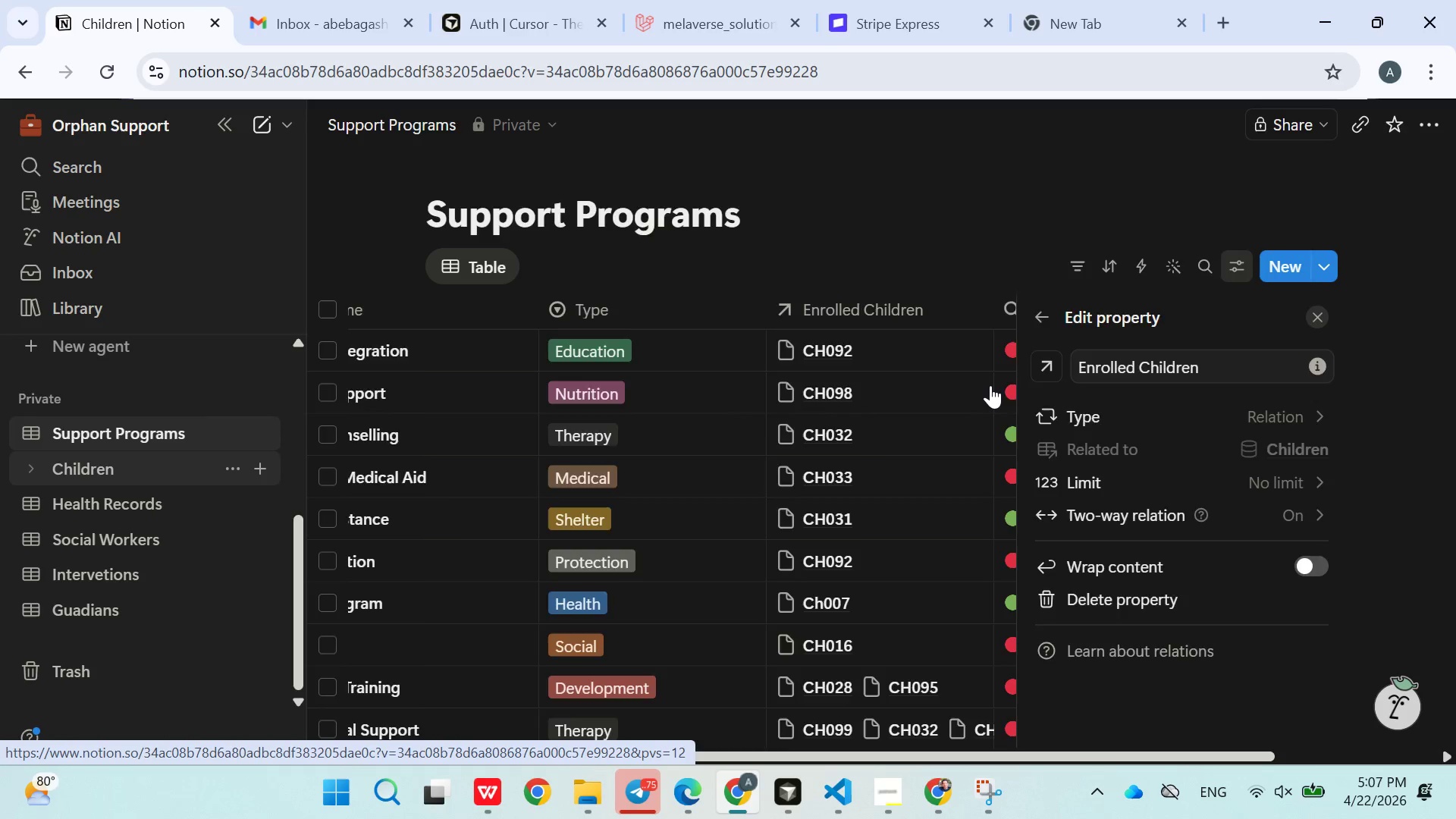 
left_click([930, 349])
 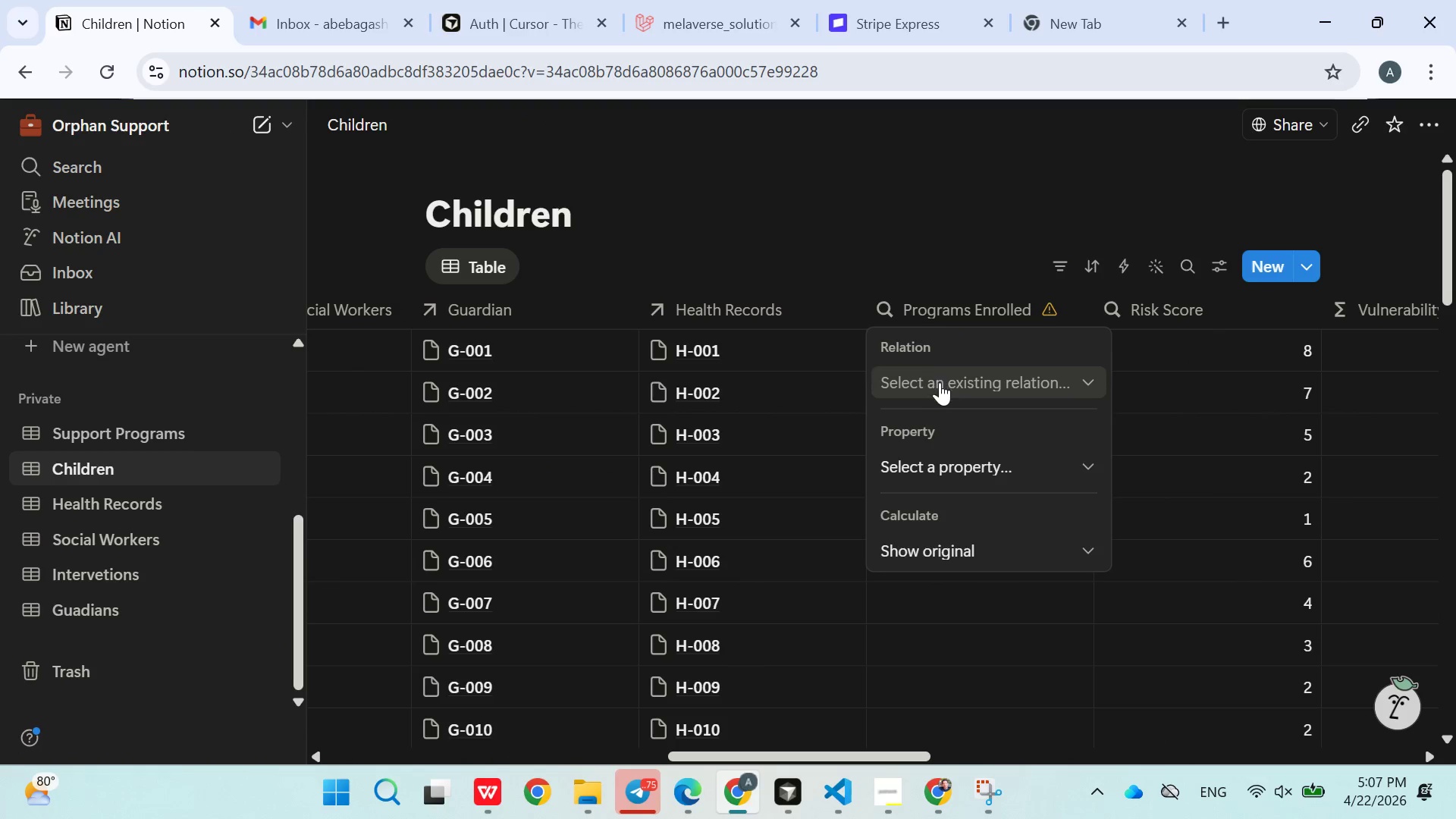 
left_click([940, 382])
 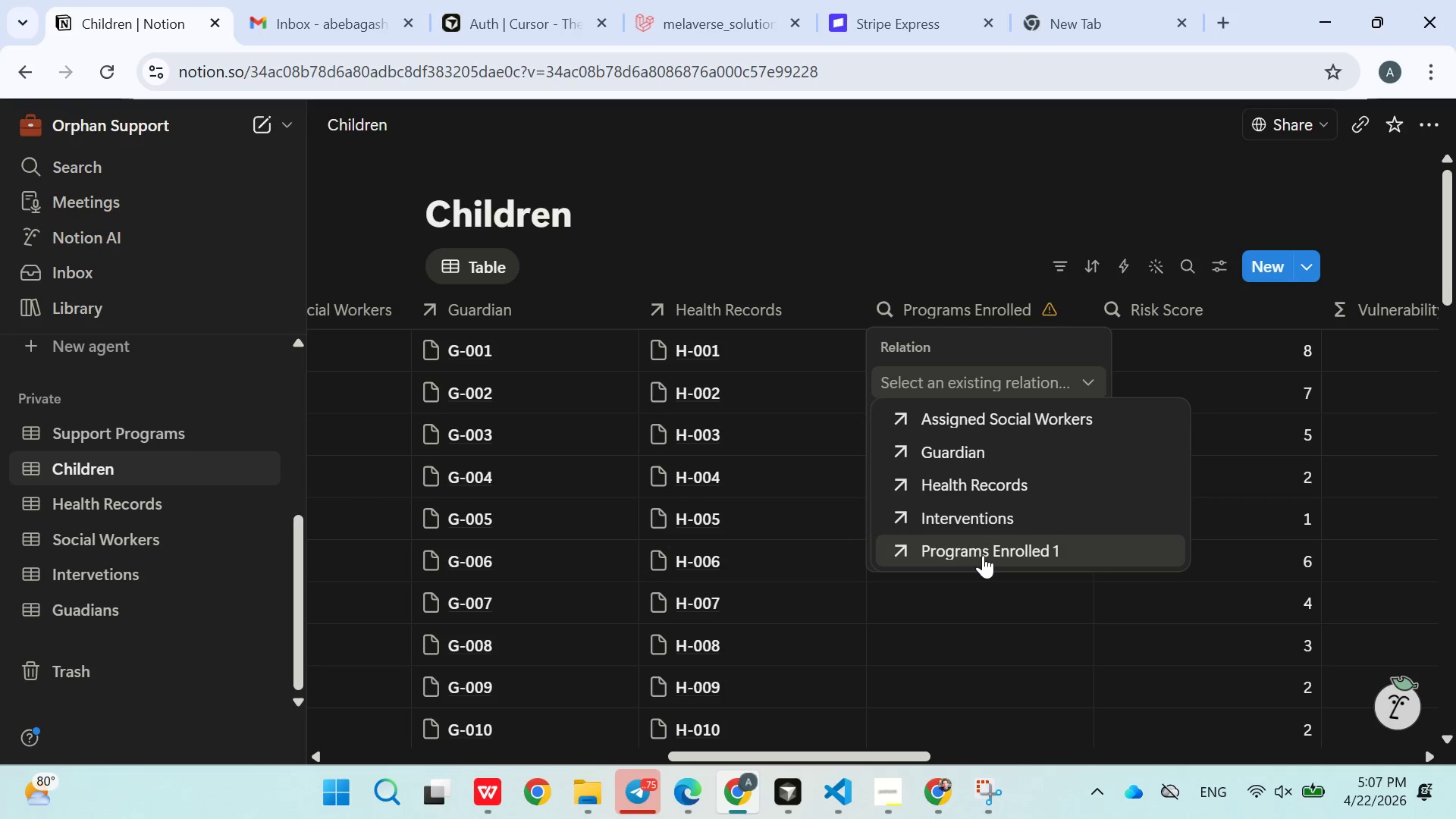 
left_click([983, 555])
 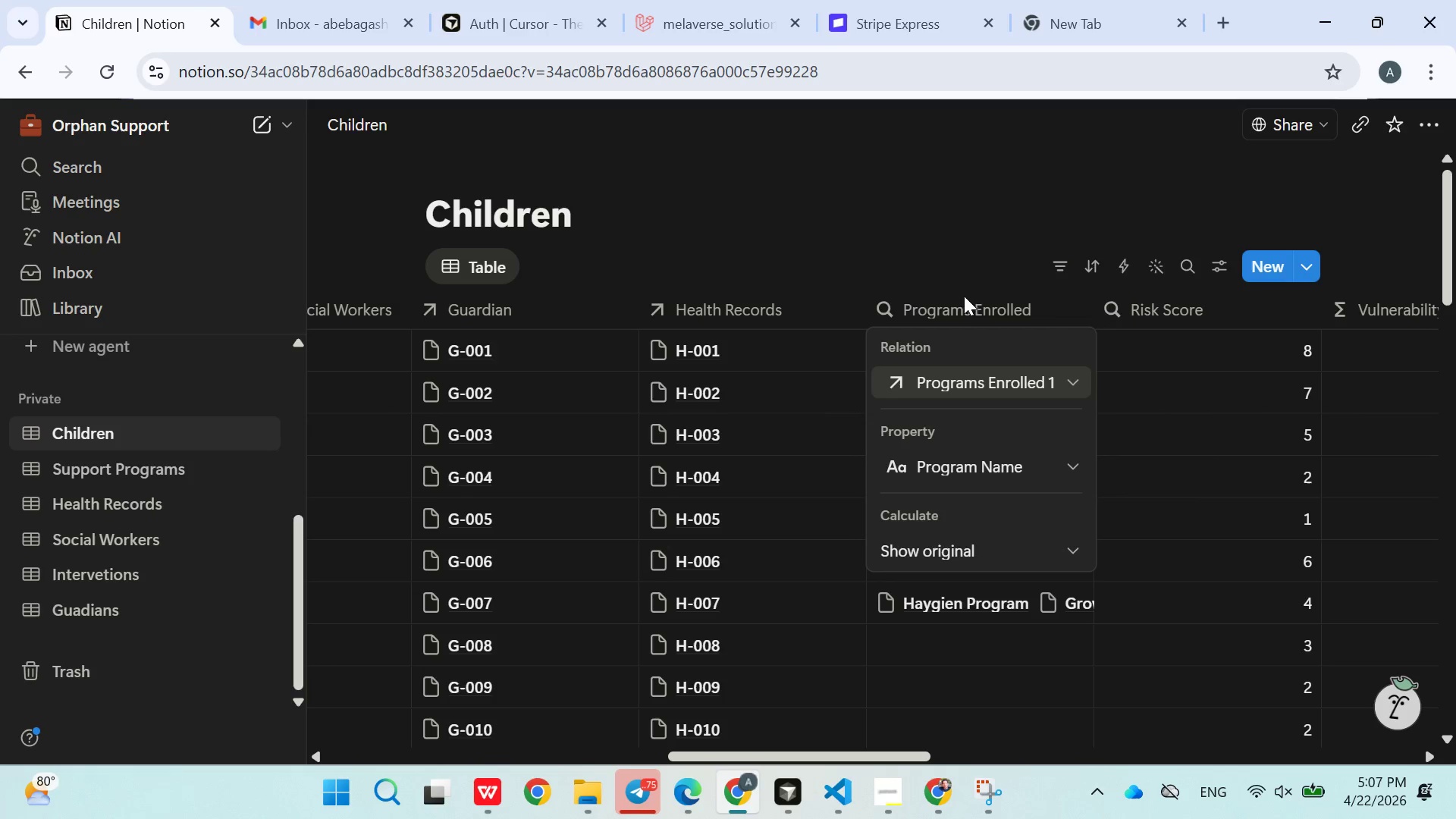 
left_click([962, 256])
 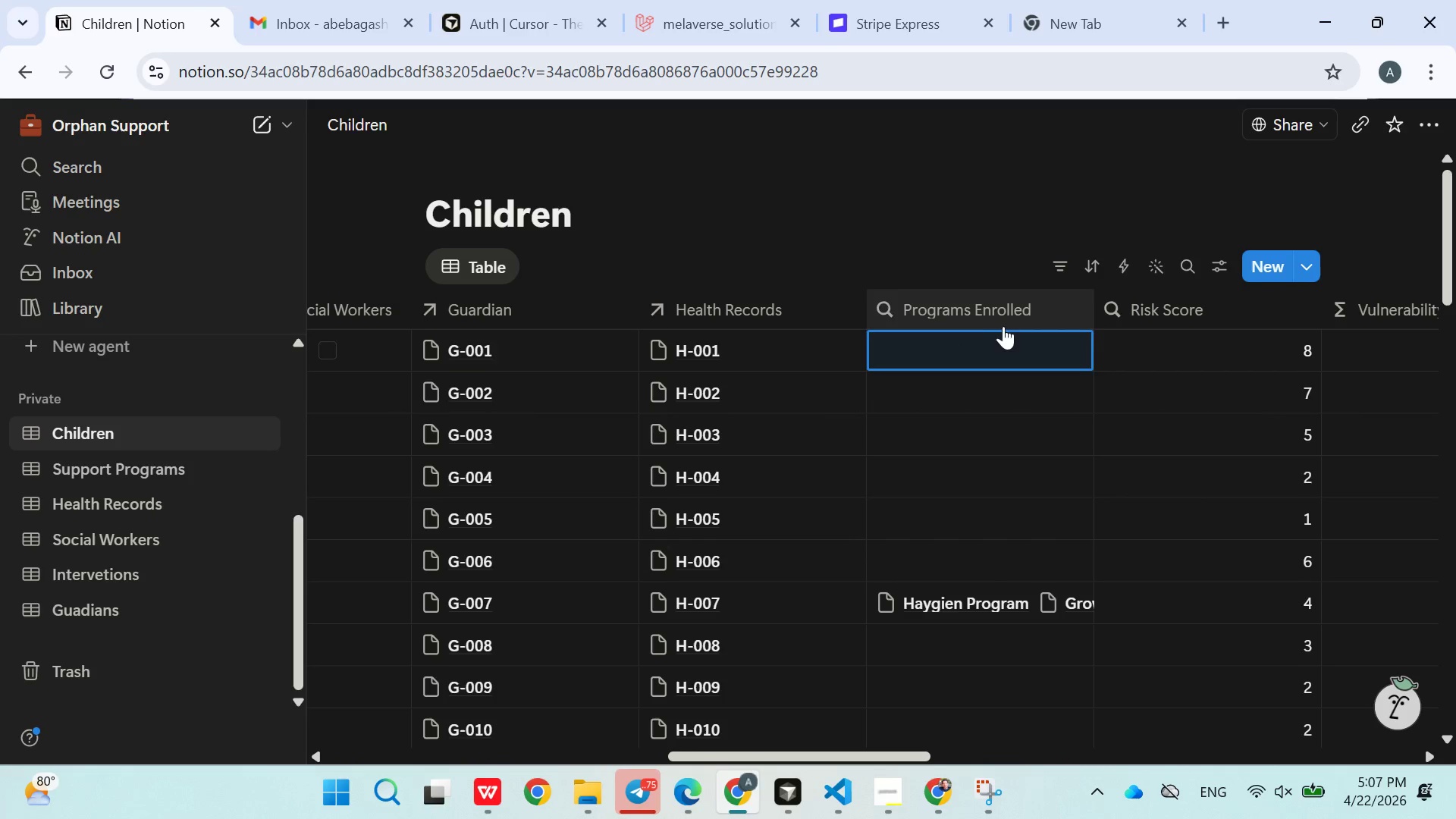 
scroll: coordinate [1006, 430], scroll_direction: down, amount: 10.0
 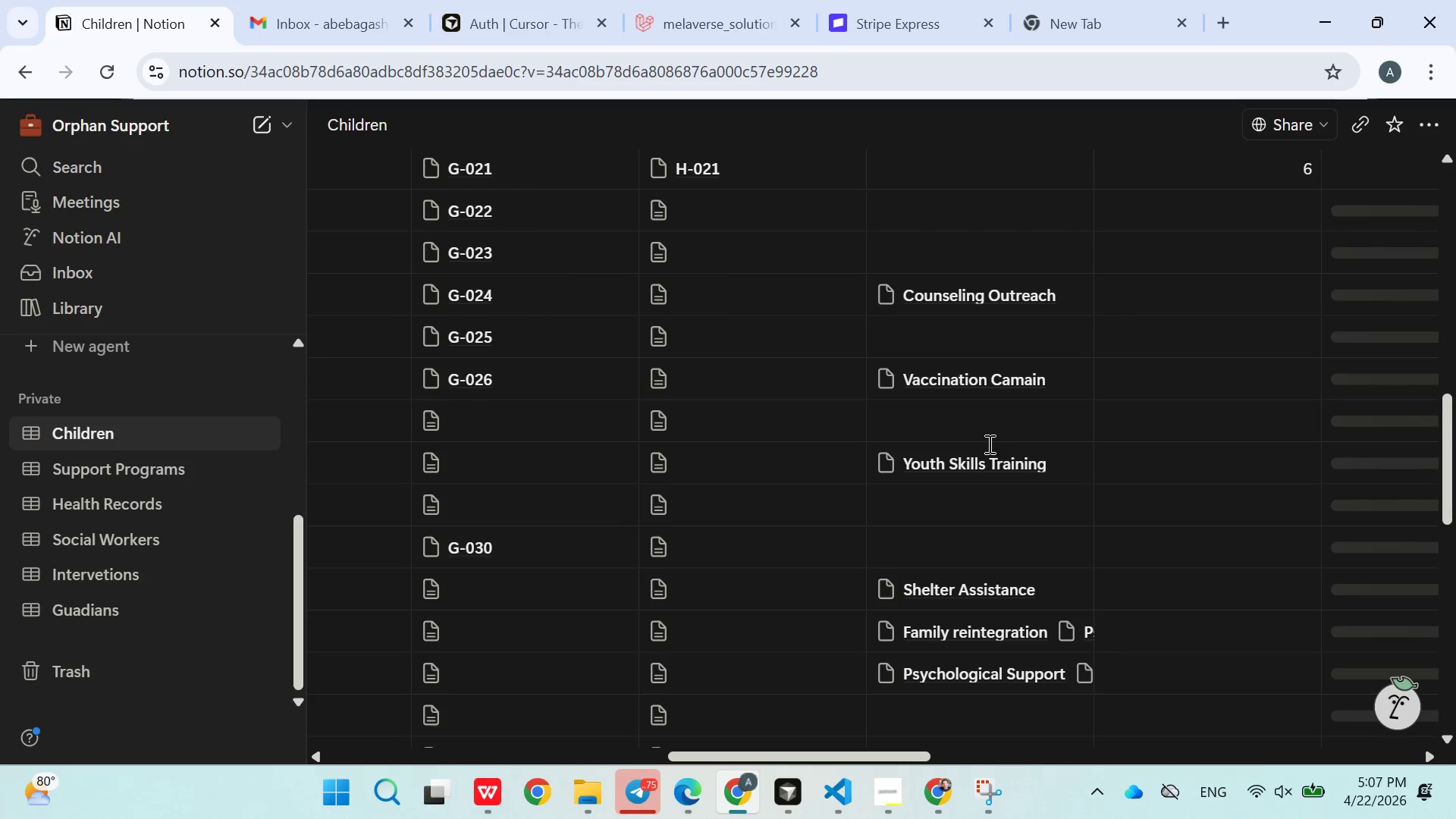 
scroll: coordinate [949, 446], scroll_direction: up, amount: 11.0
 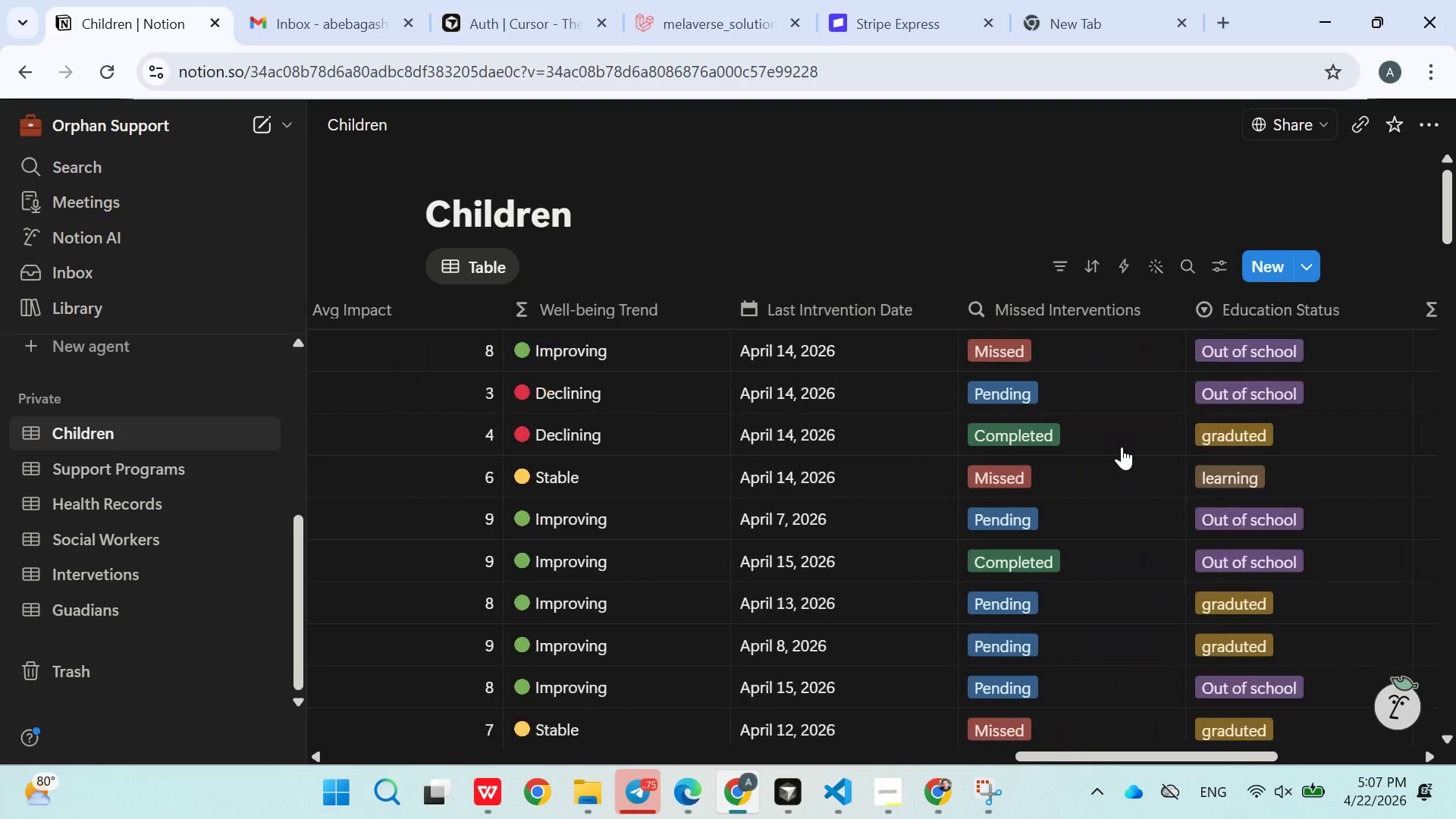 
mouse_move([631, 364])
 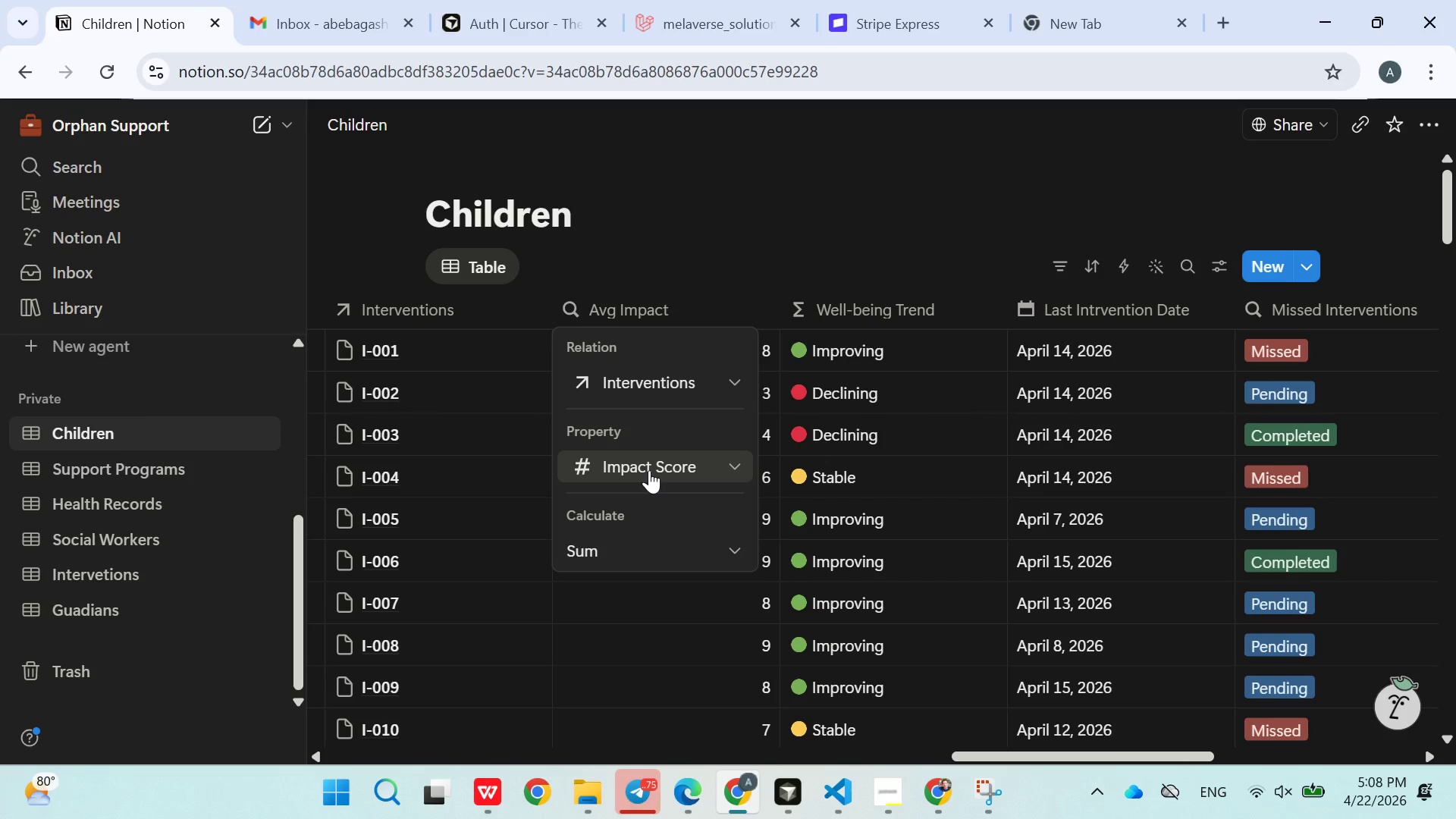 
left_click([672, 535])
 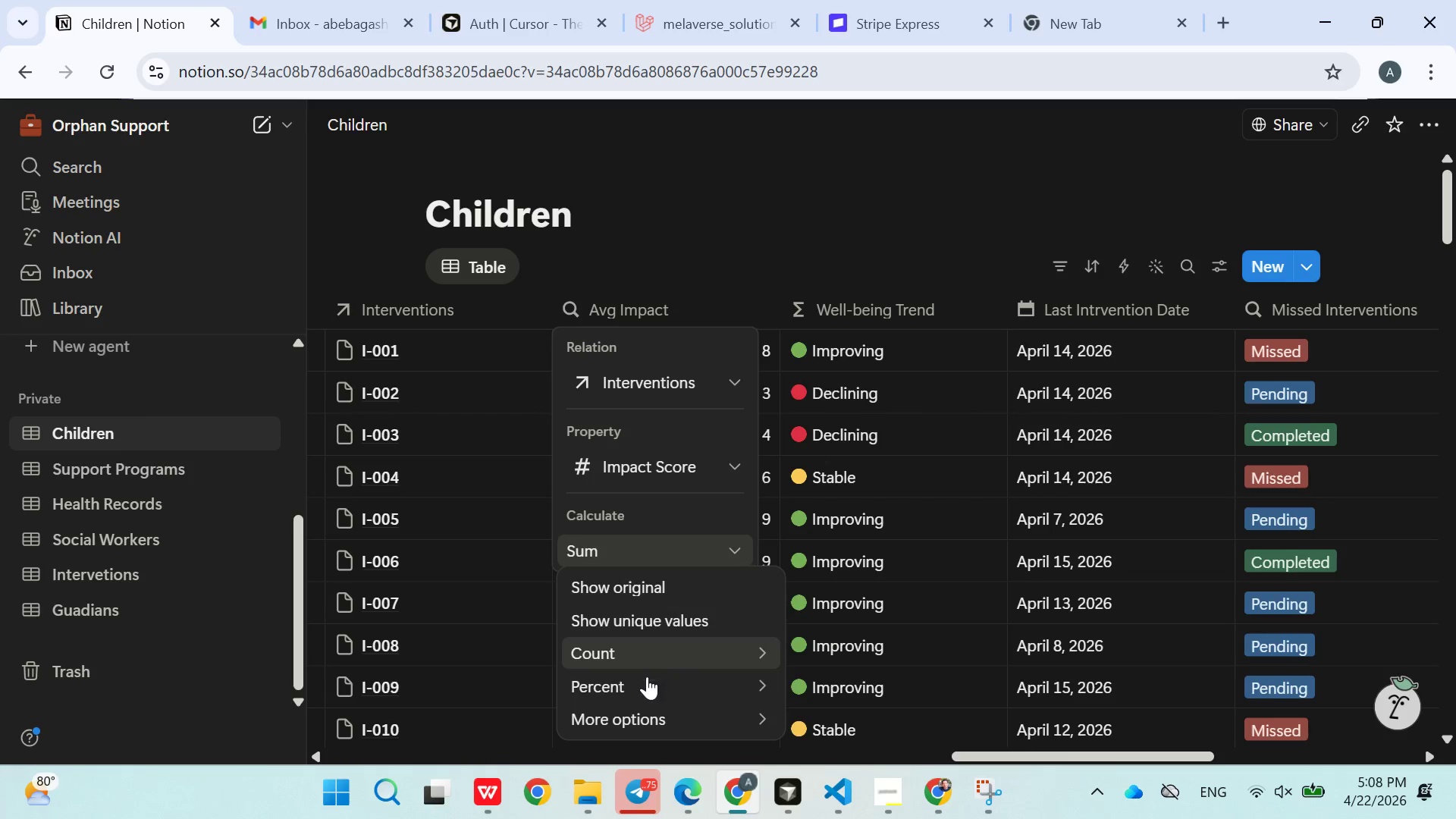 
mouse_move([661, 698])
 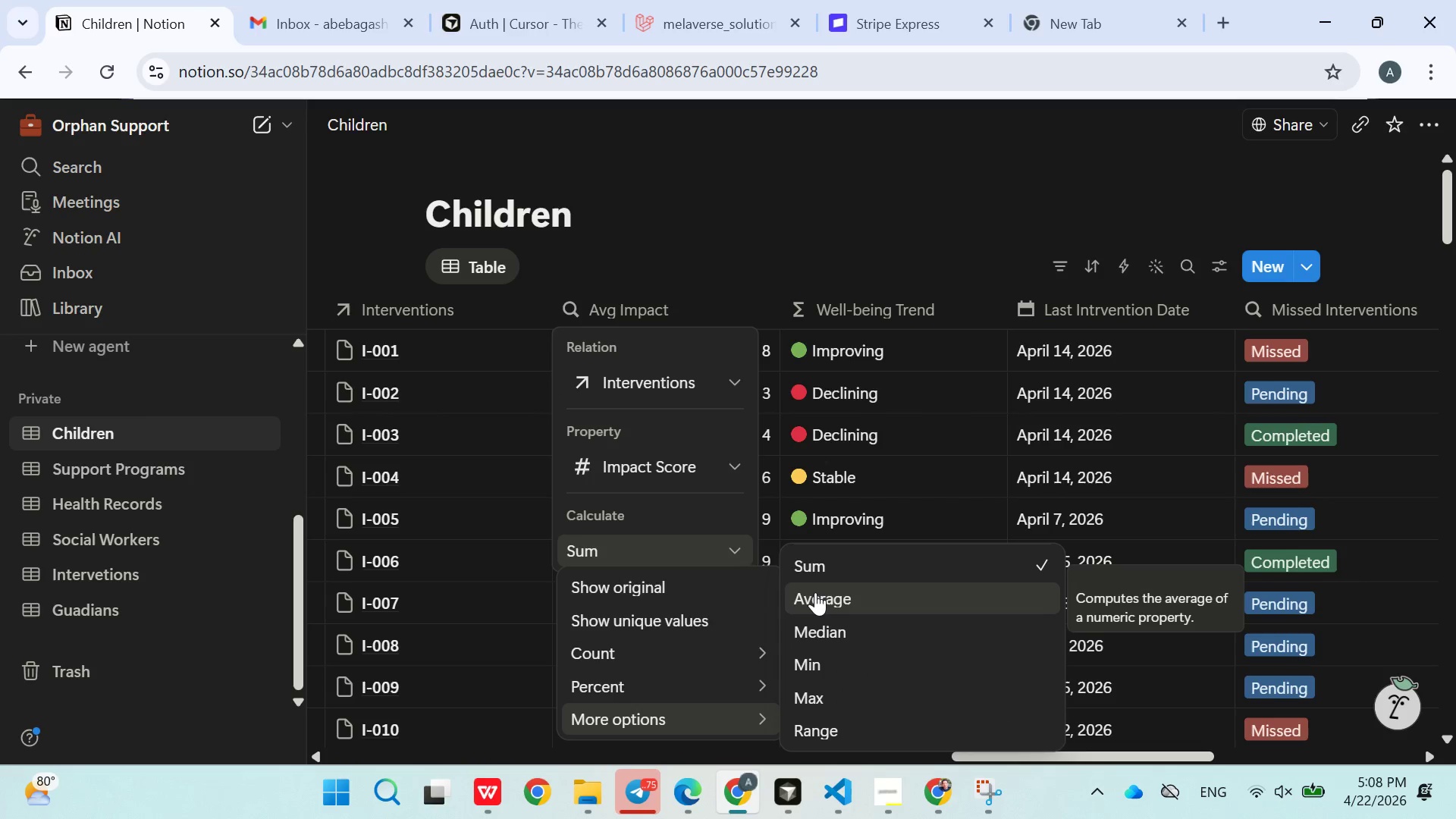 
left_click([815, 592])
 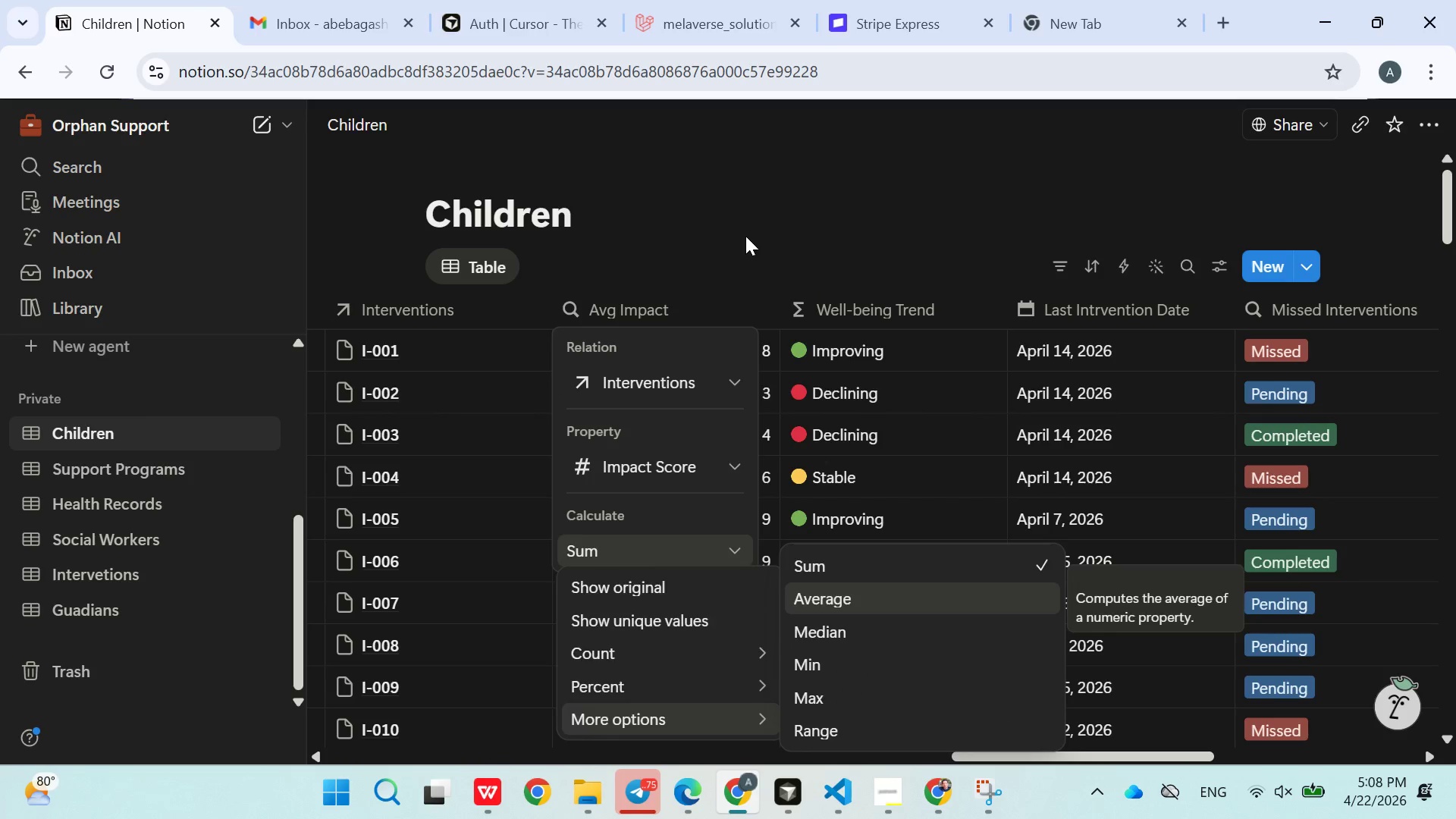 
left_click([745, 236])
 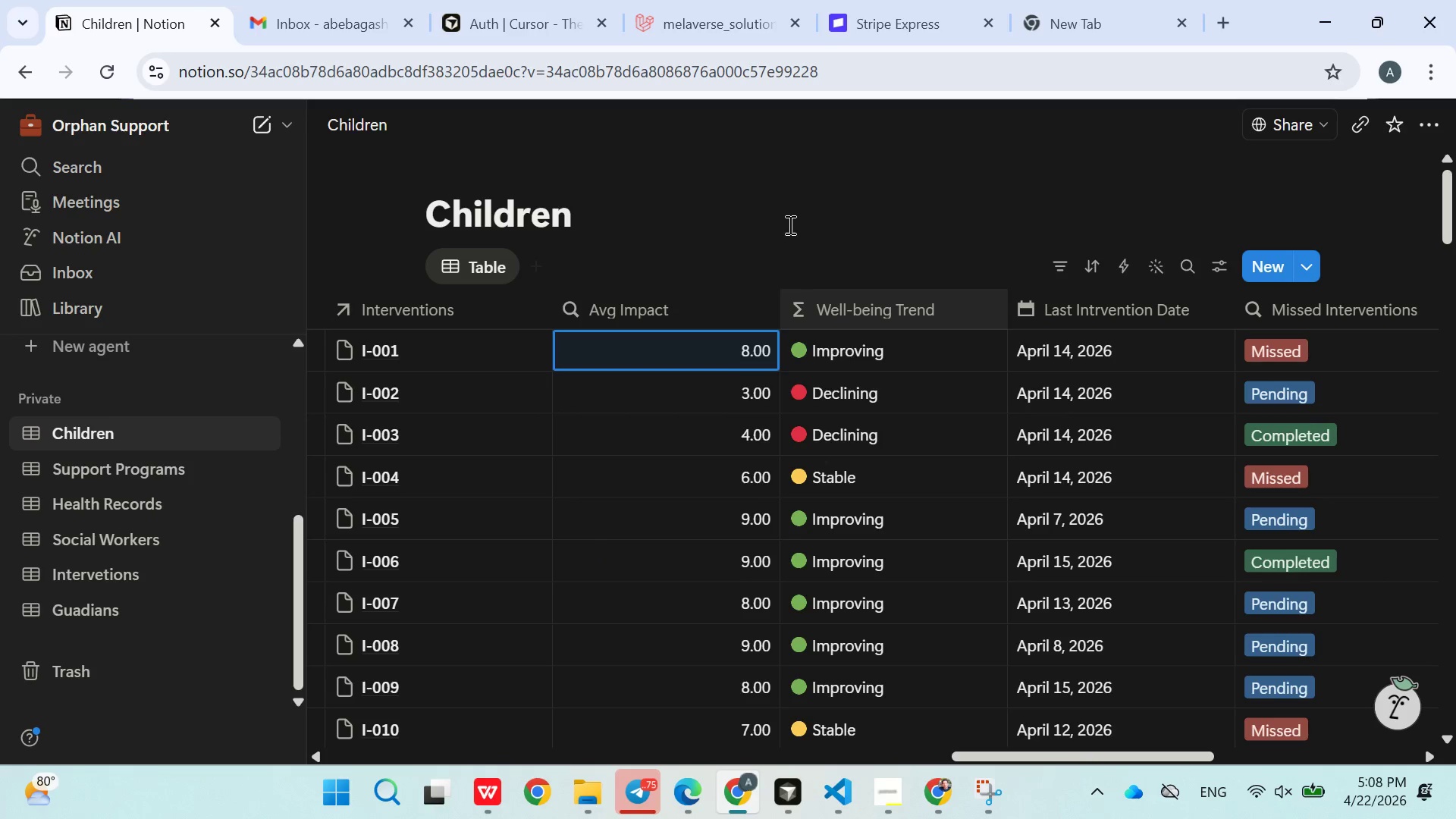 
left_click([789, 221])
 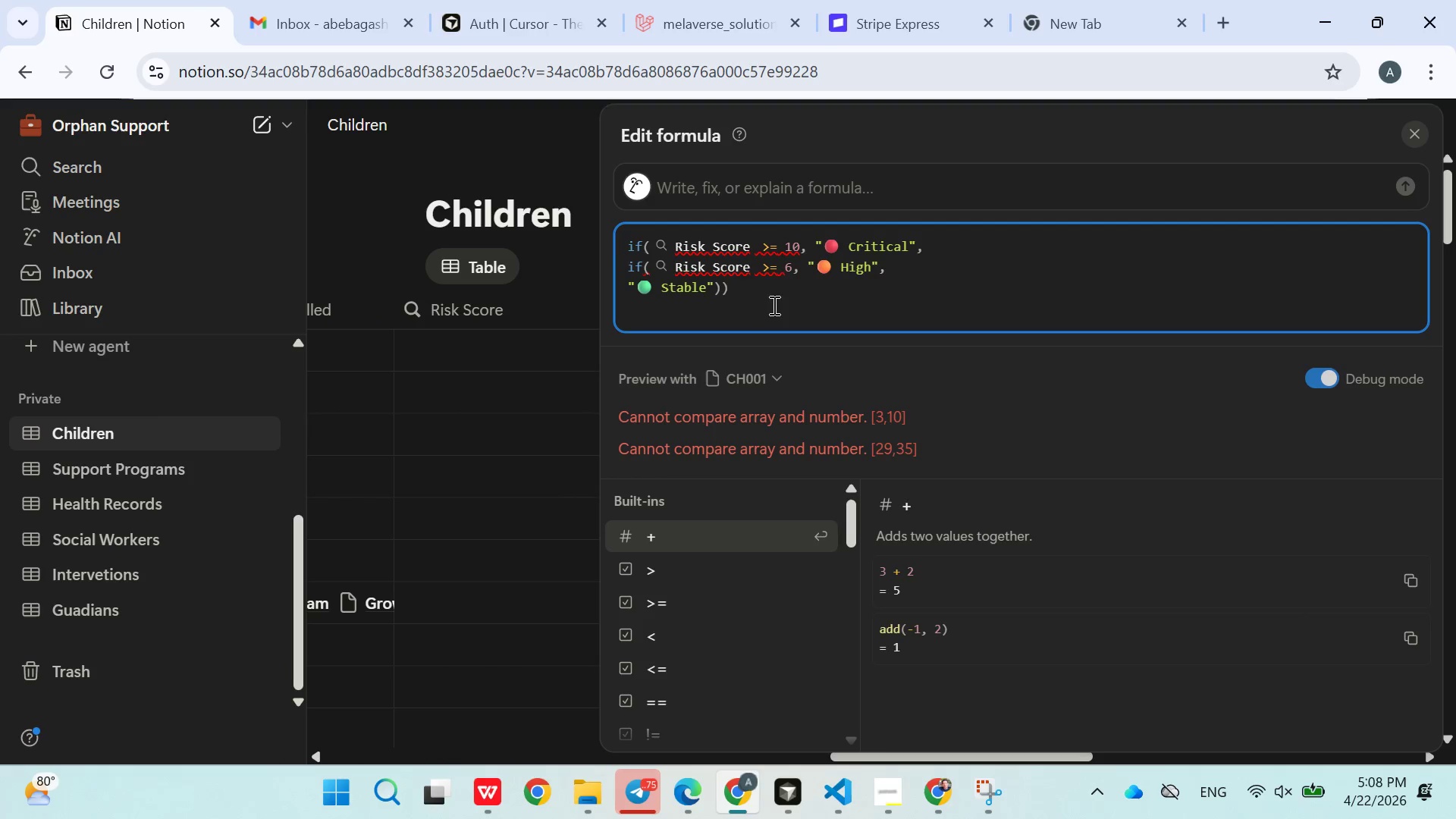 
wait(14.58)
 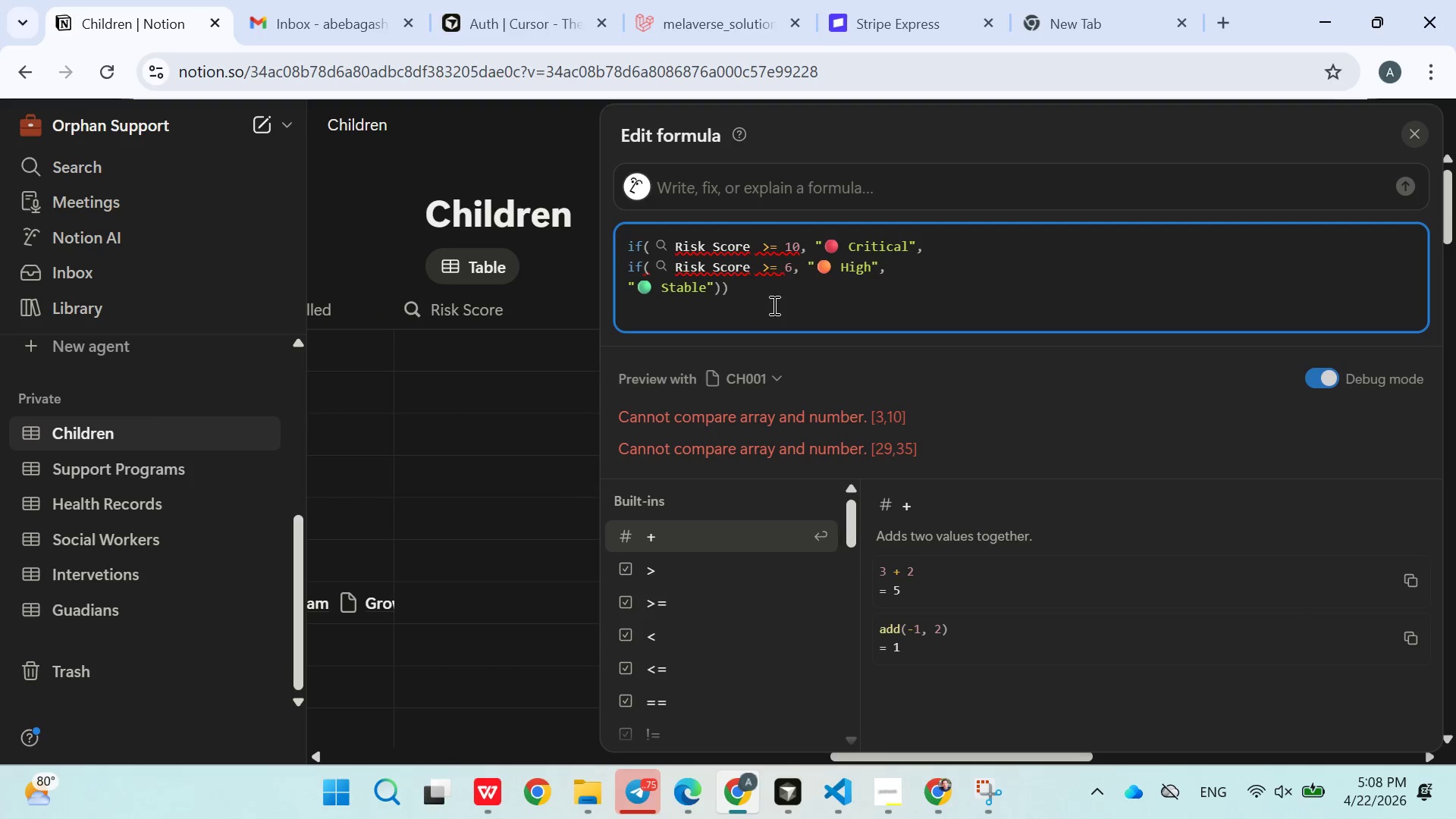 
left_click([519, 359])
 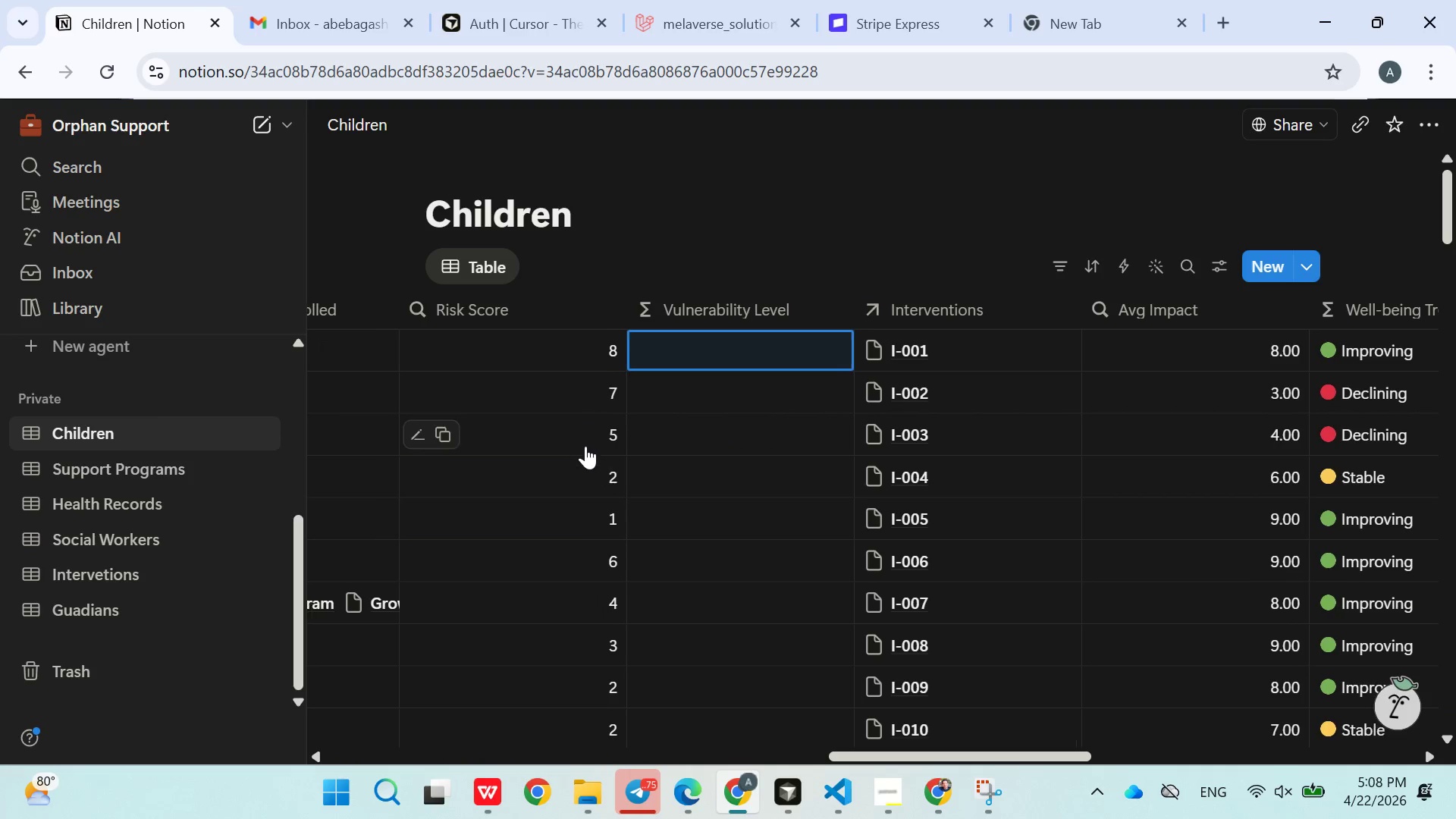 
scroll: coordinate [570, 514], scroll_direction: down, amount: 16.0
 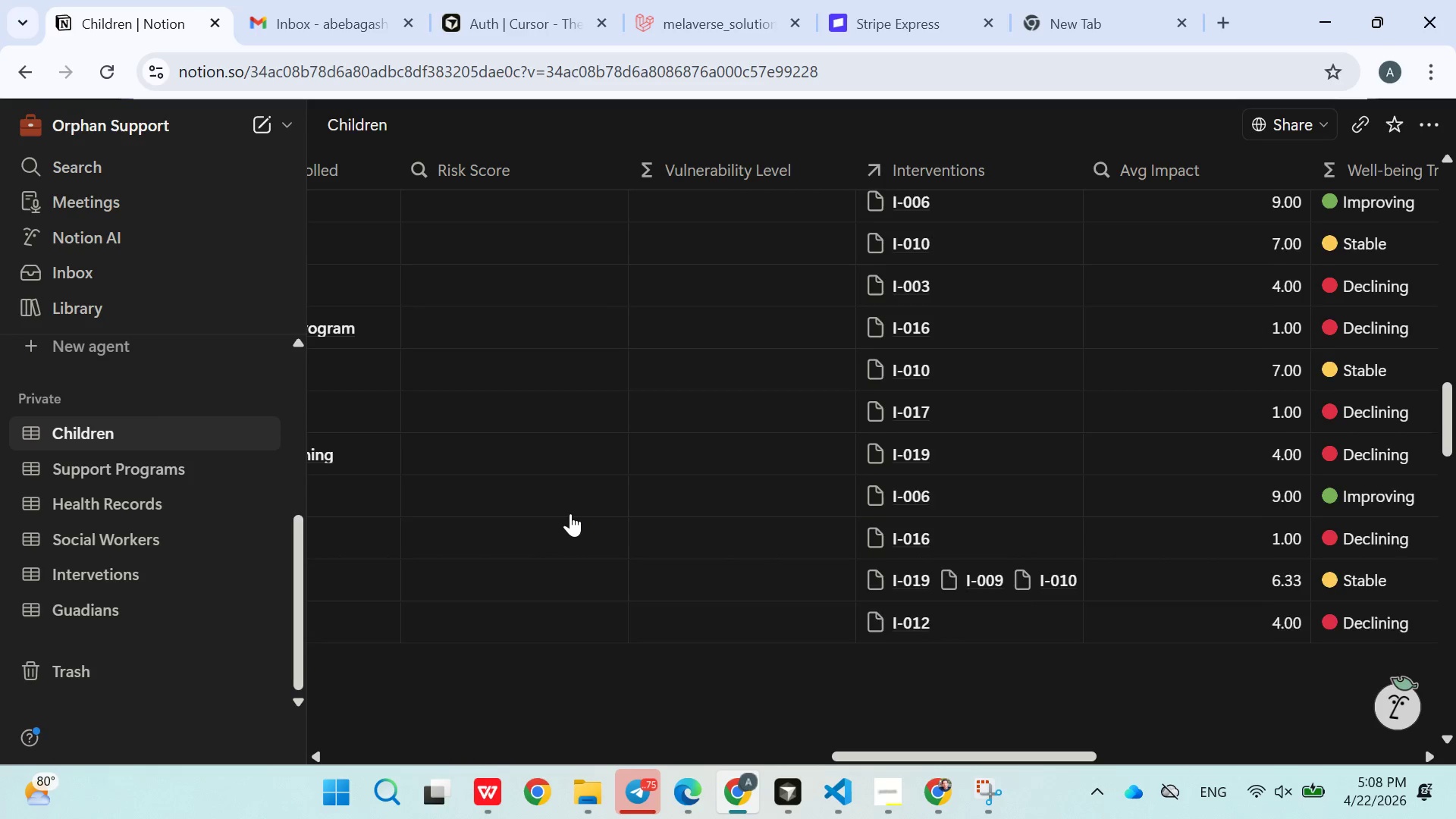 
scroll: coordinate [547, 427], scroll_direction: up, amount: 21.0
 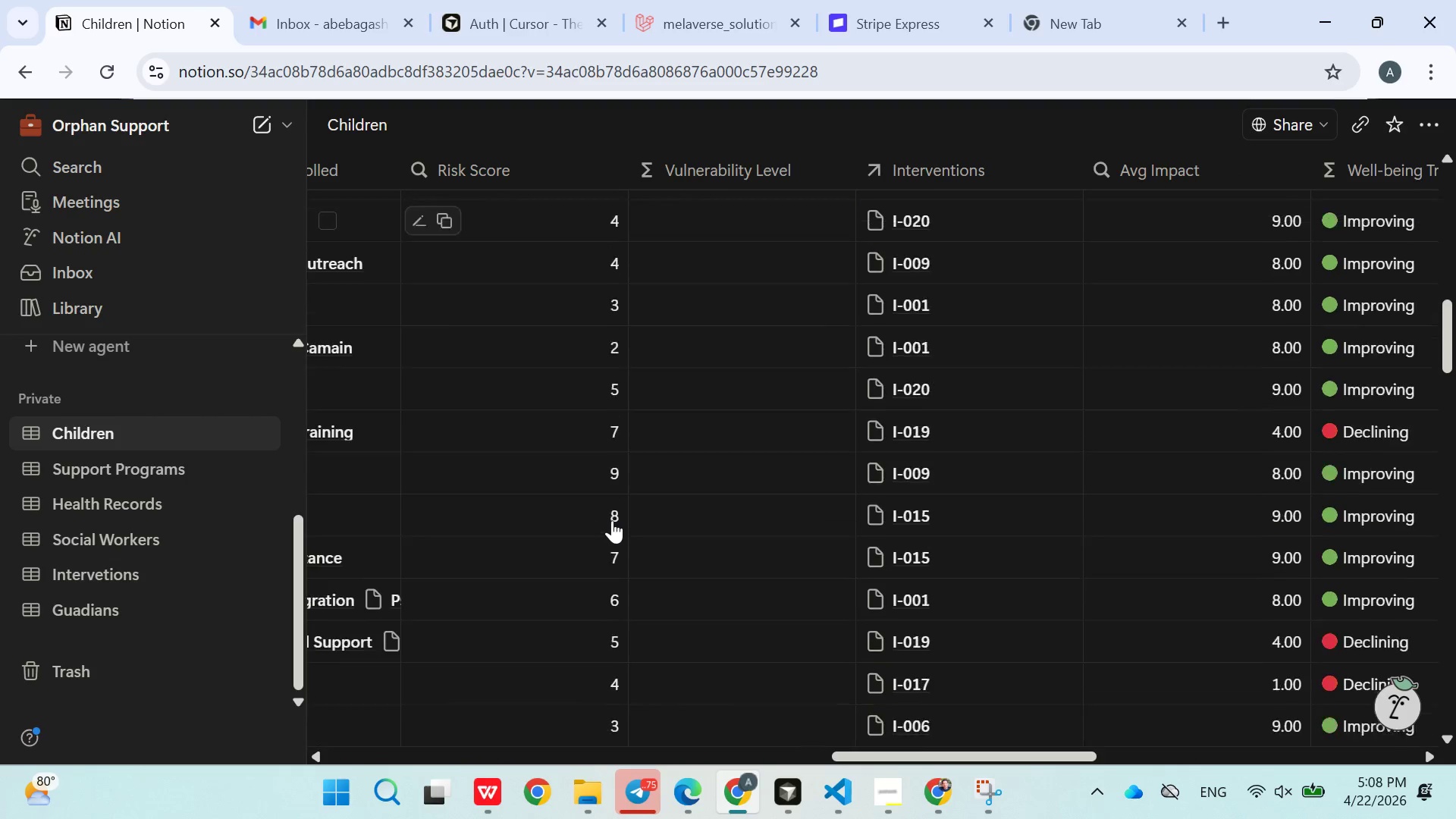 
wait(5.95)
 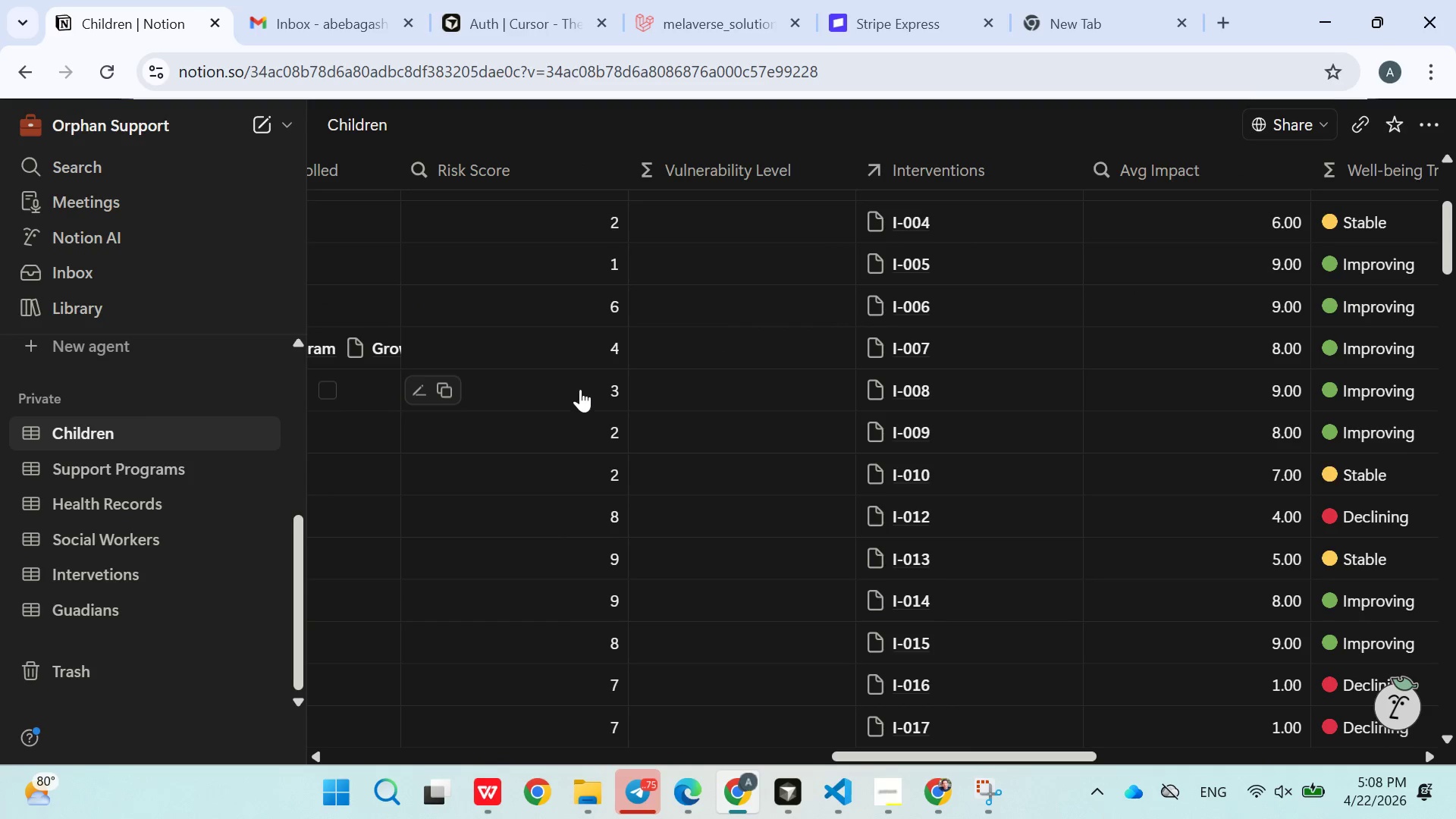 
left_click([116, 466])
 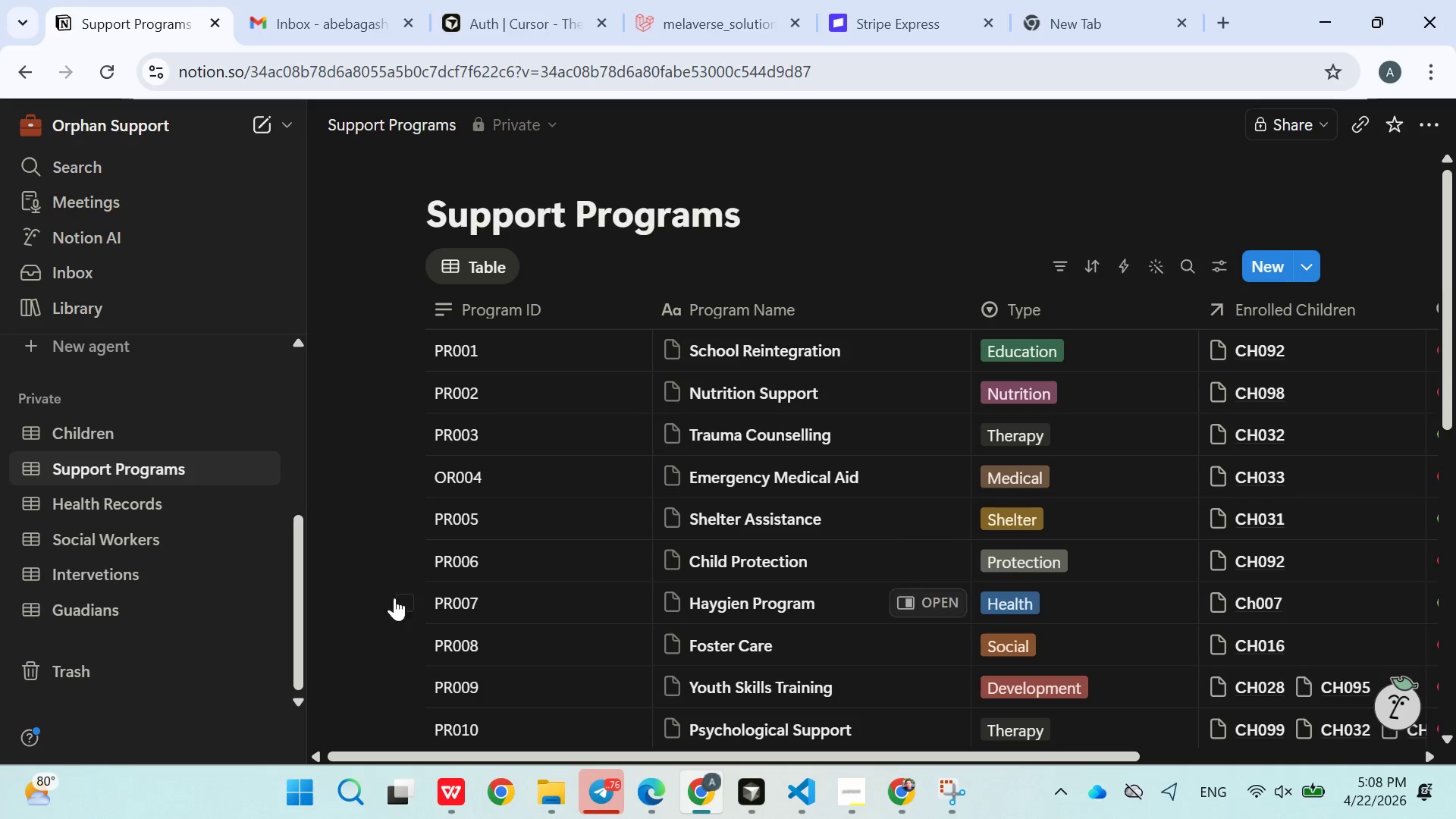 
wait(5.83)
 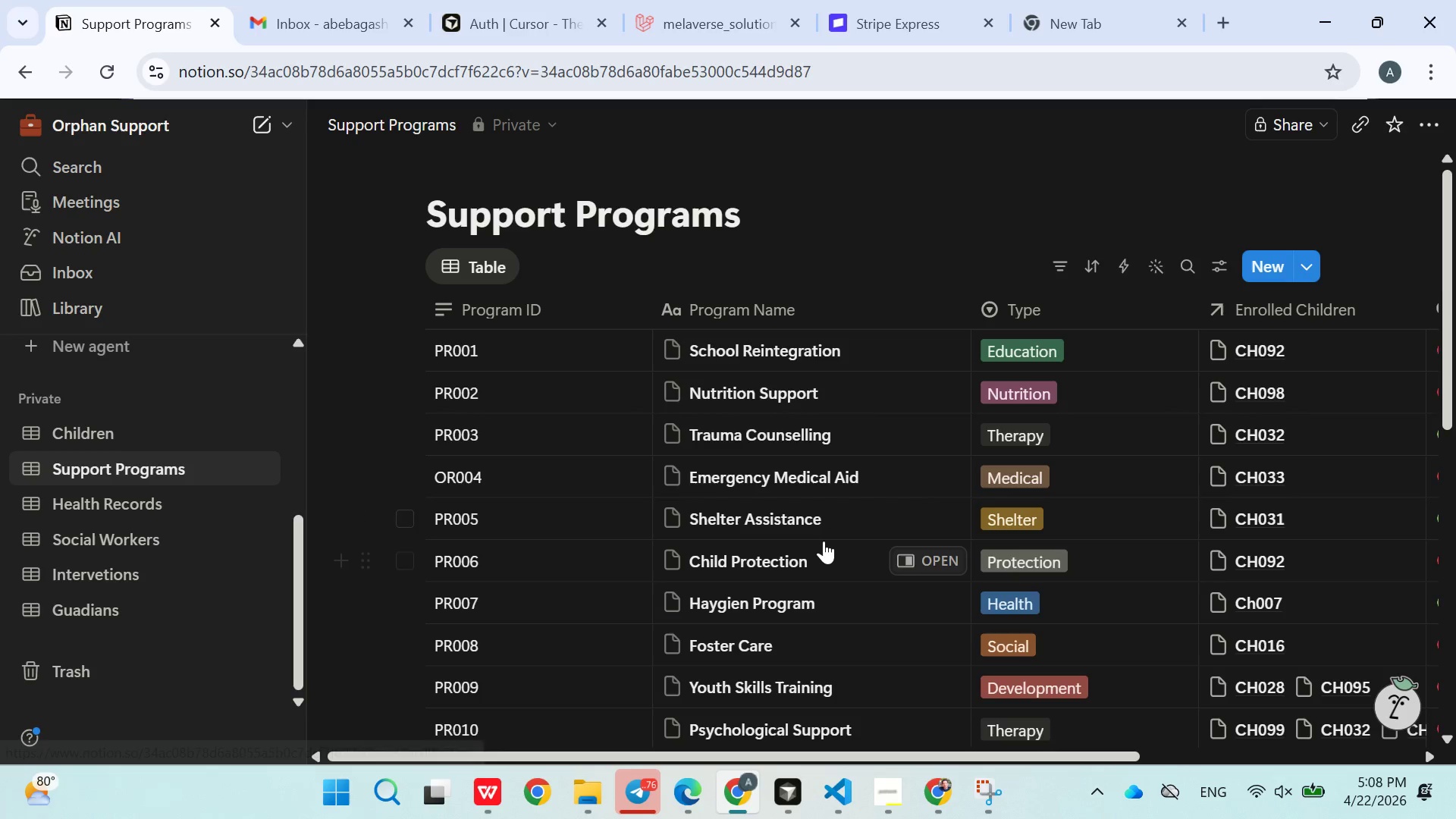 
left_click([125, 573])
 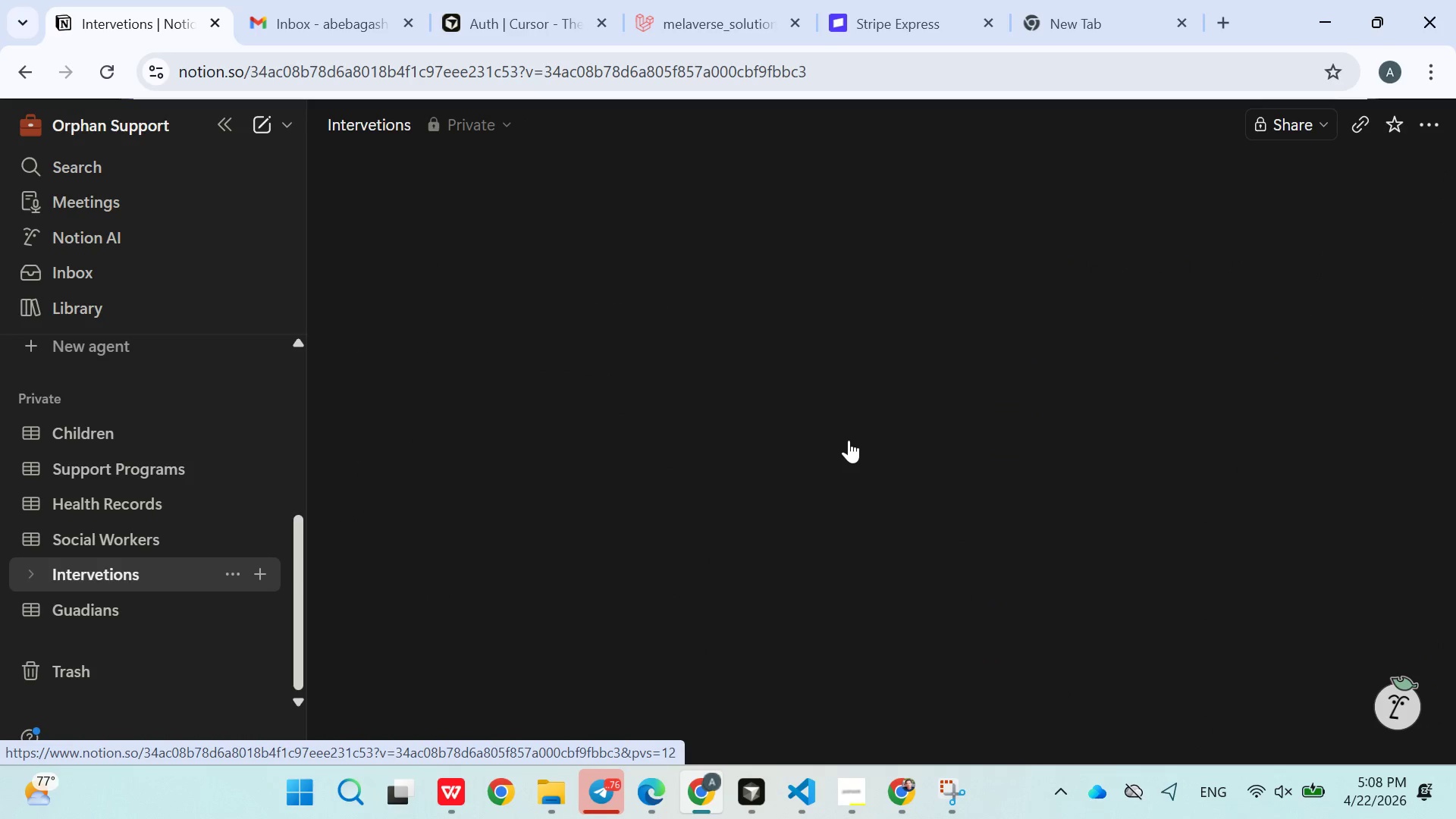 
mouse_move([852, 421])
 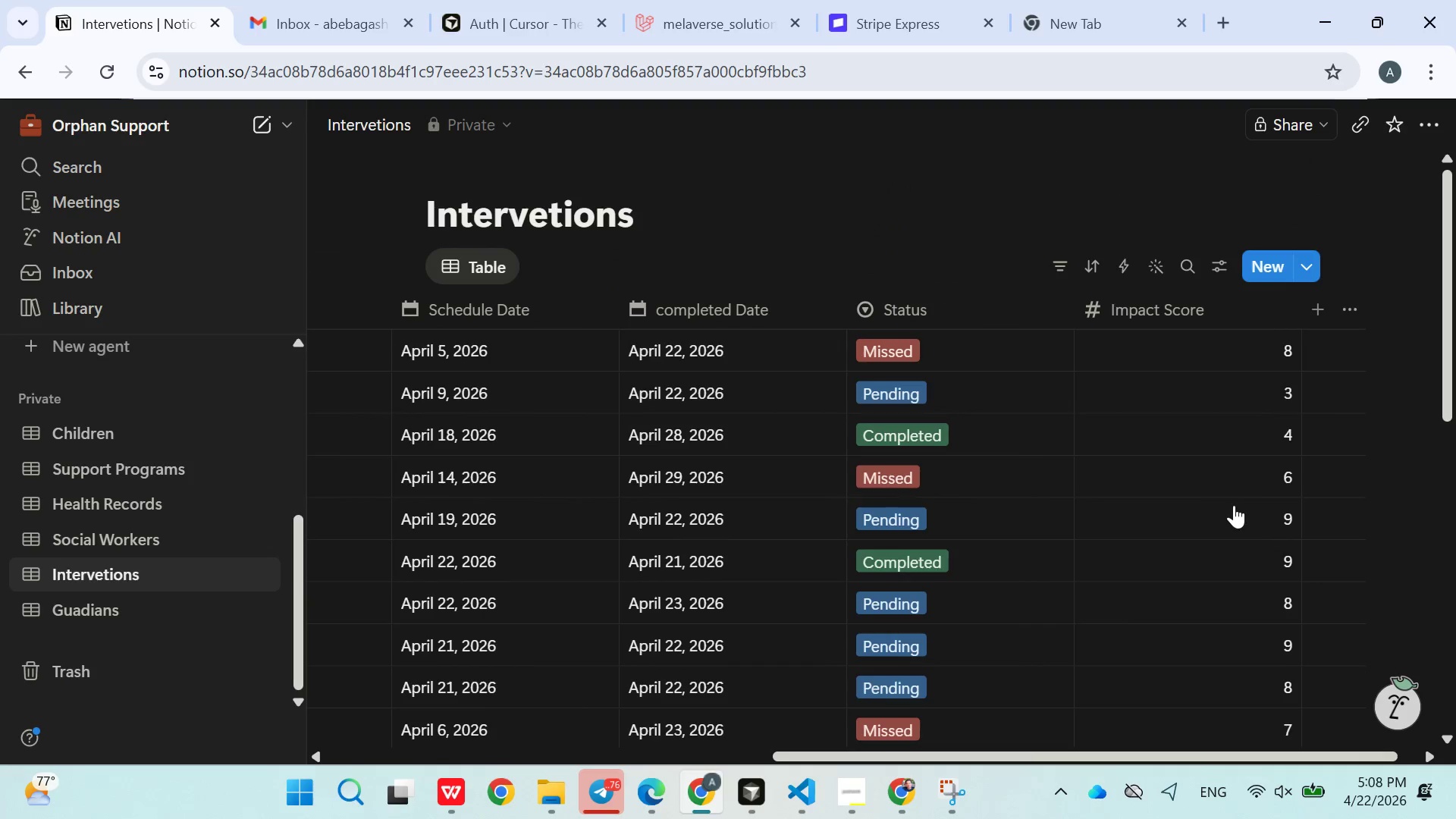 
wait(7.15)
 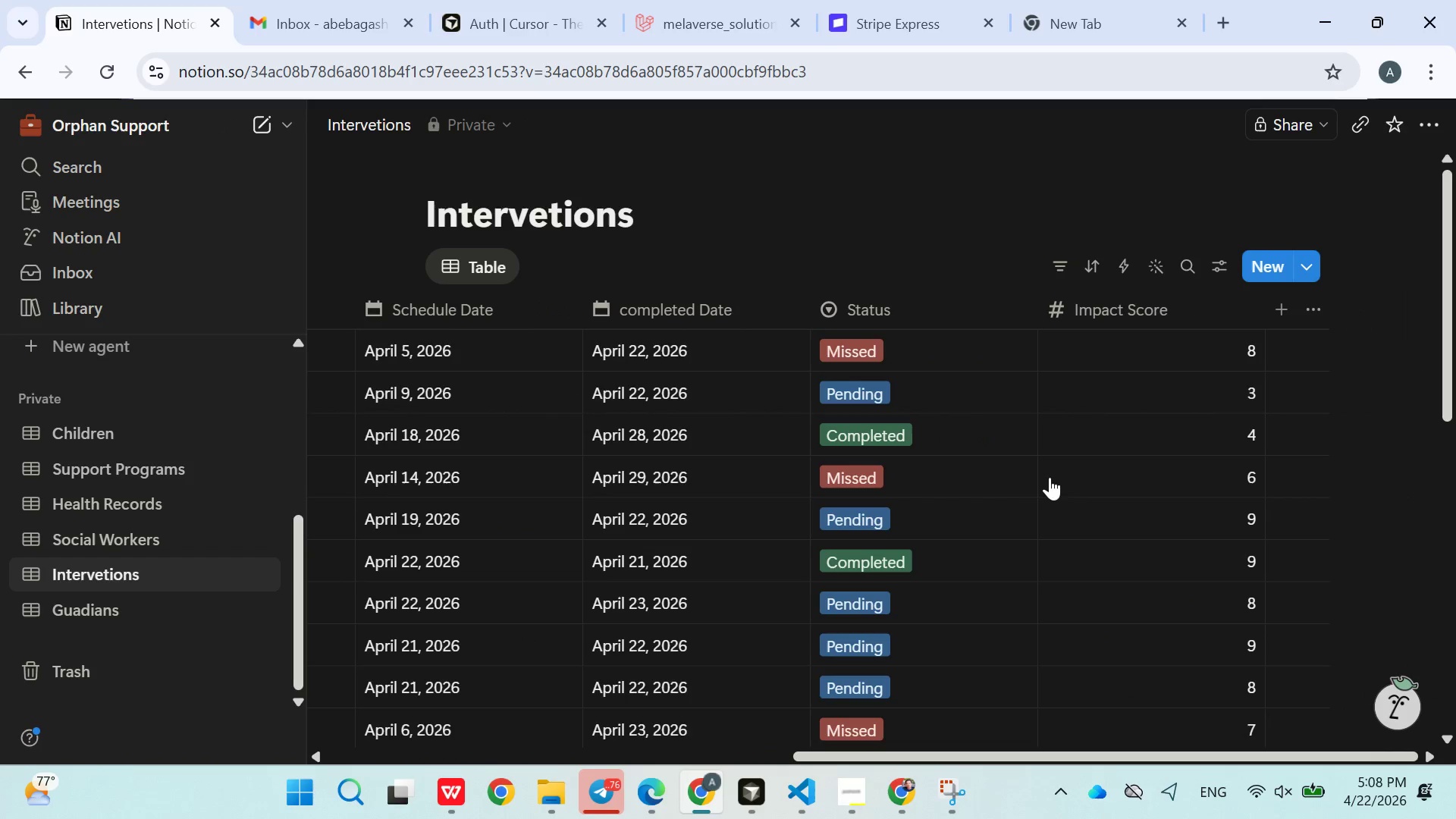 
left_click([121, 448])
 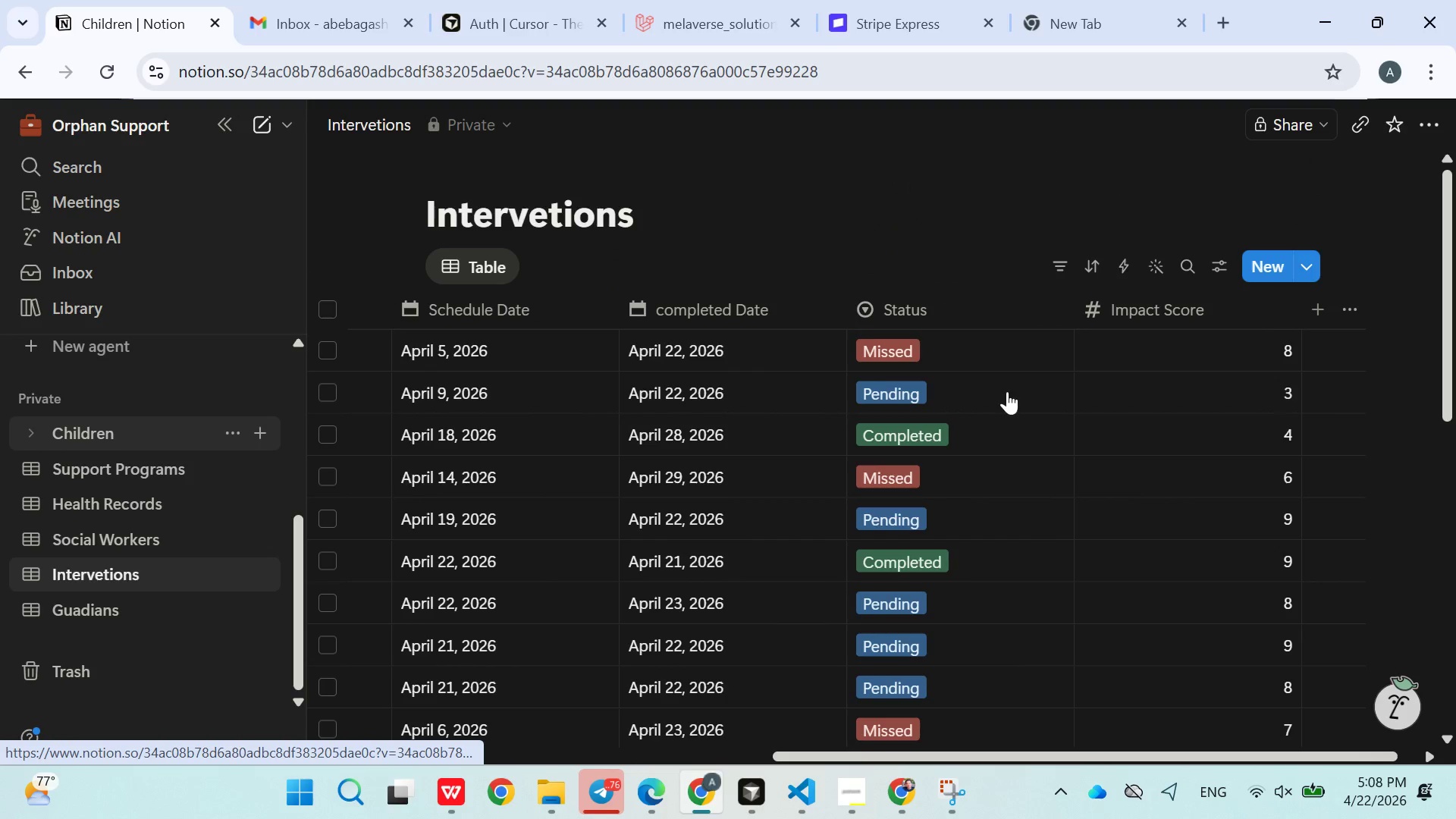 
mouse_move([1025, 392])
 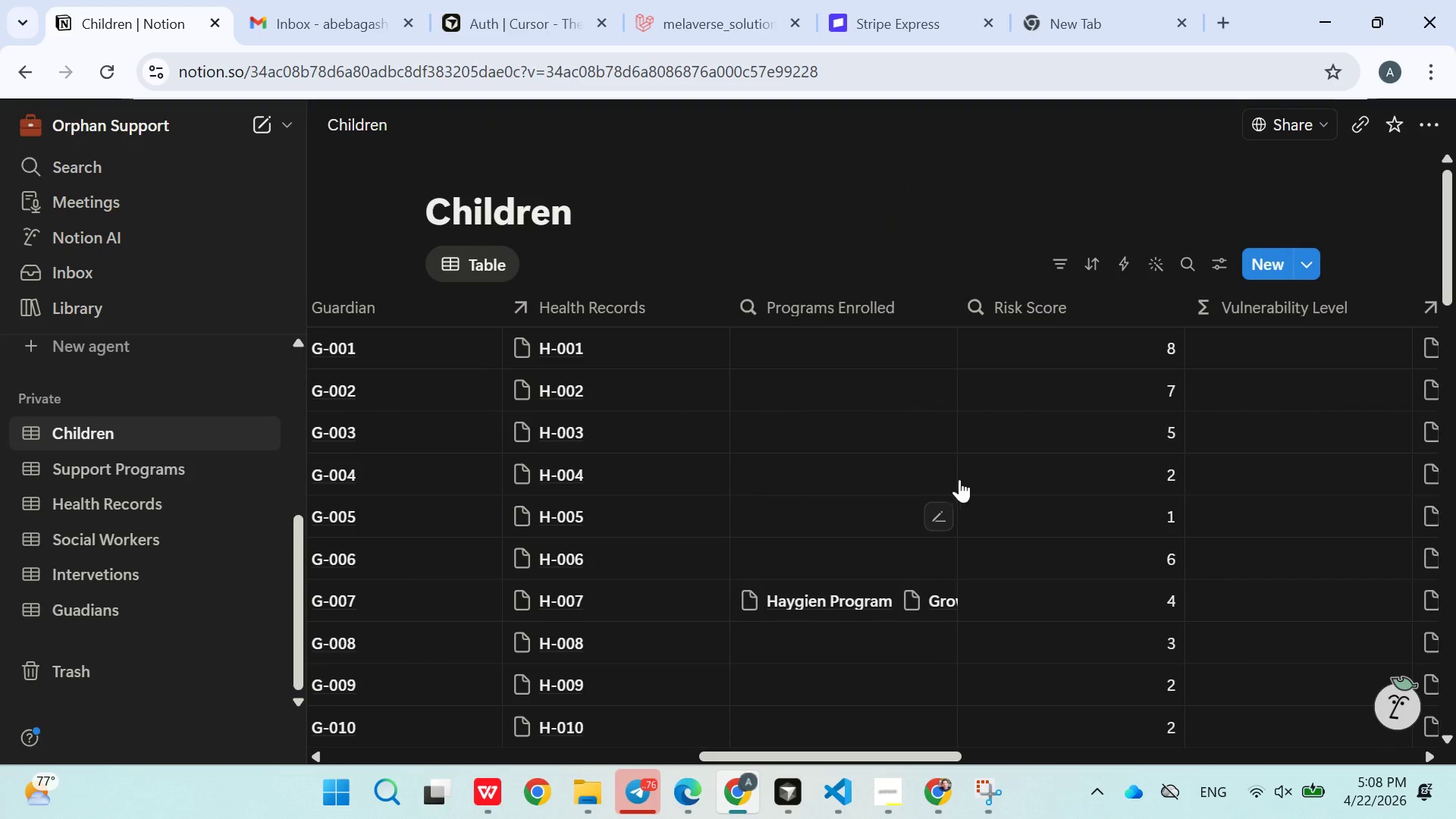 
mouse_move([1011, 344])
 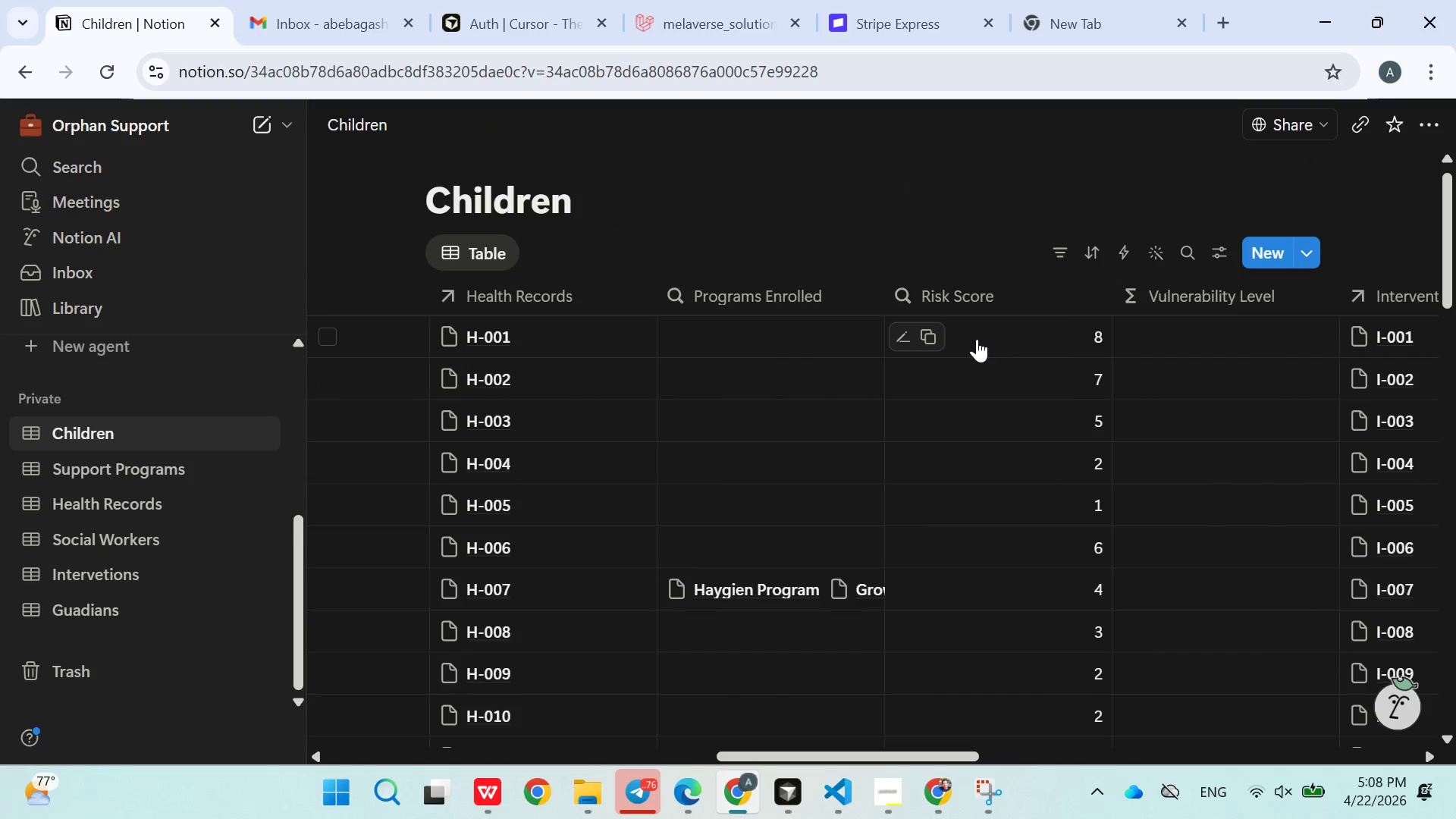 
left_click([977, 339])
 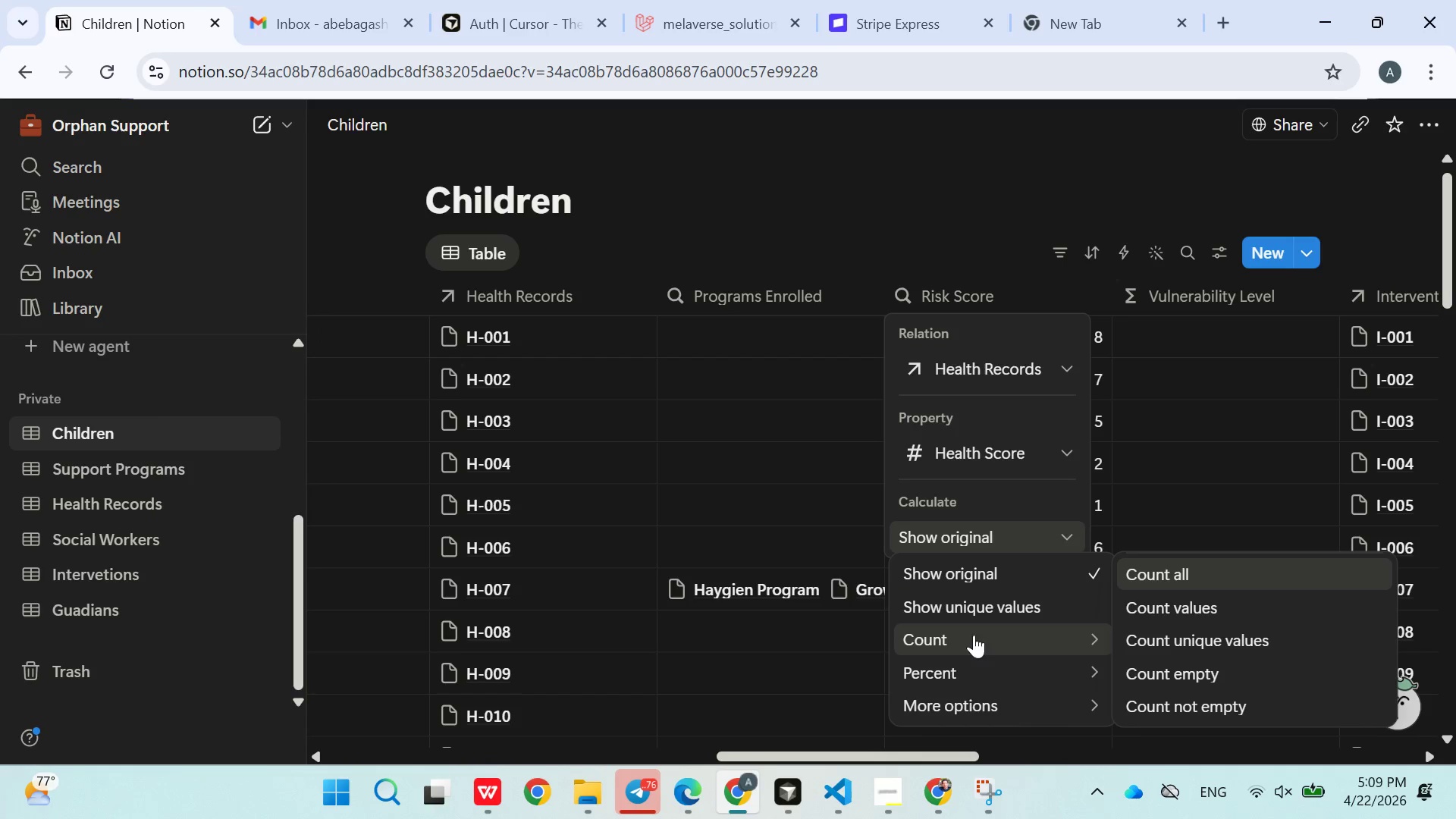 
left_click([1193, 567])
 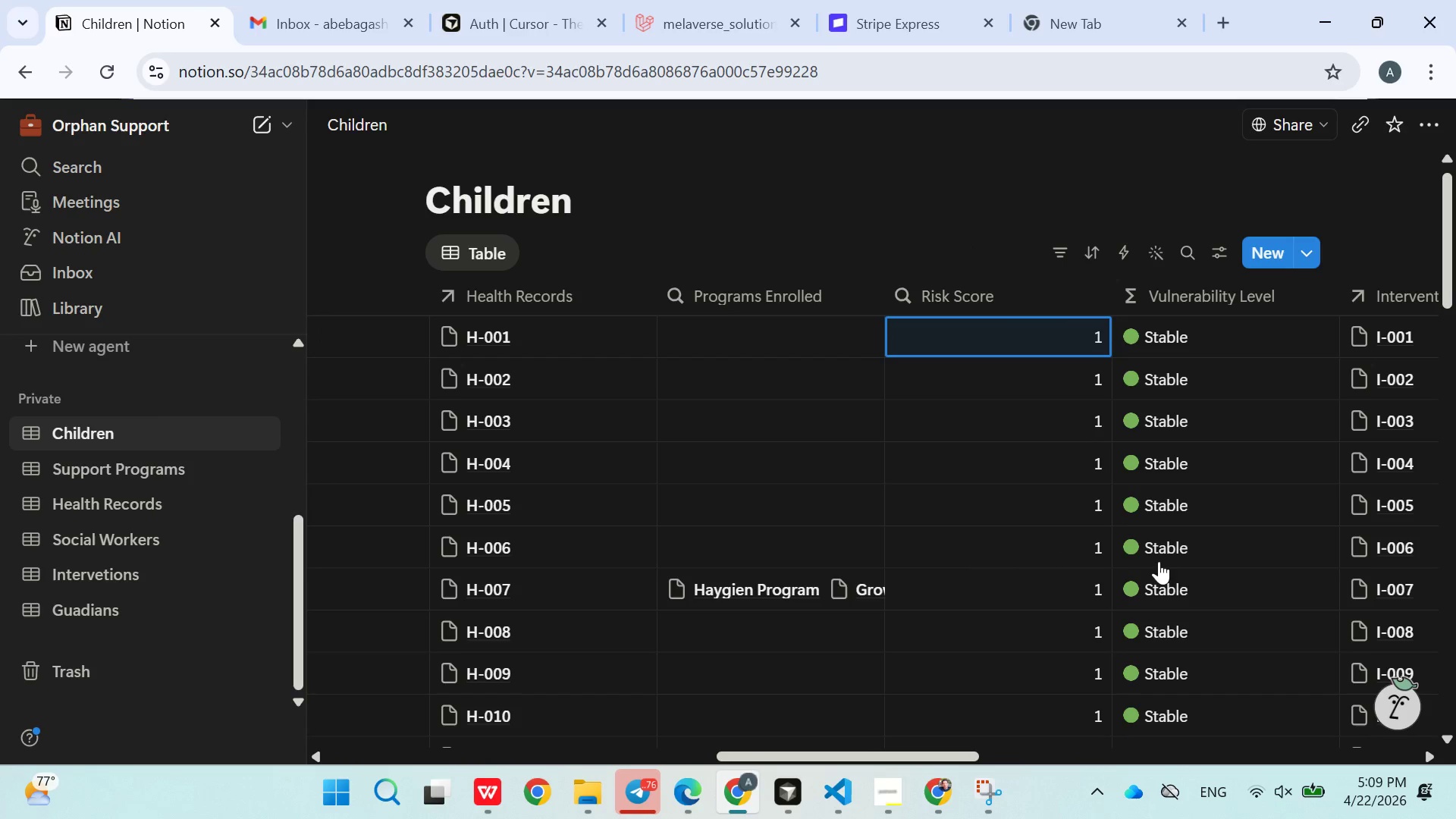 
left_click([944, 249])
 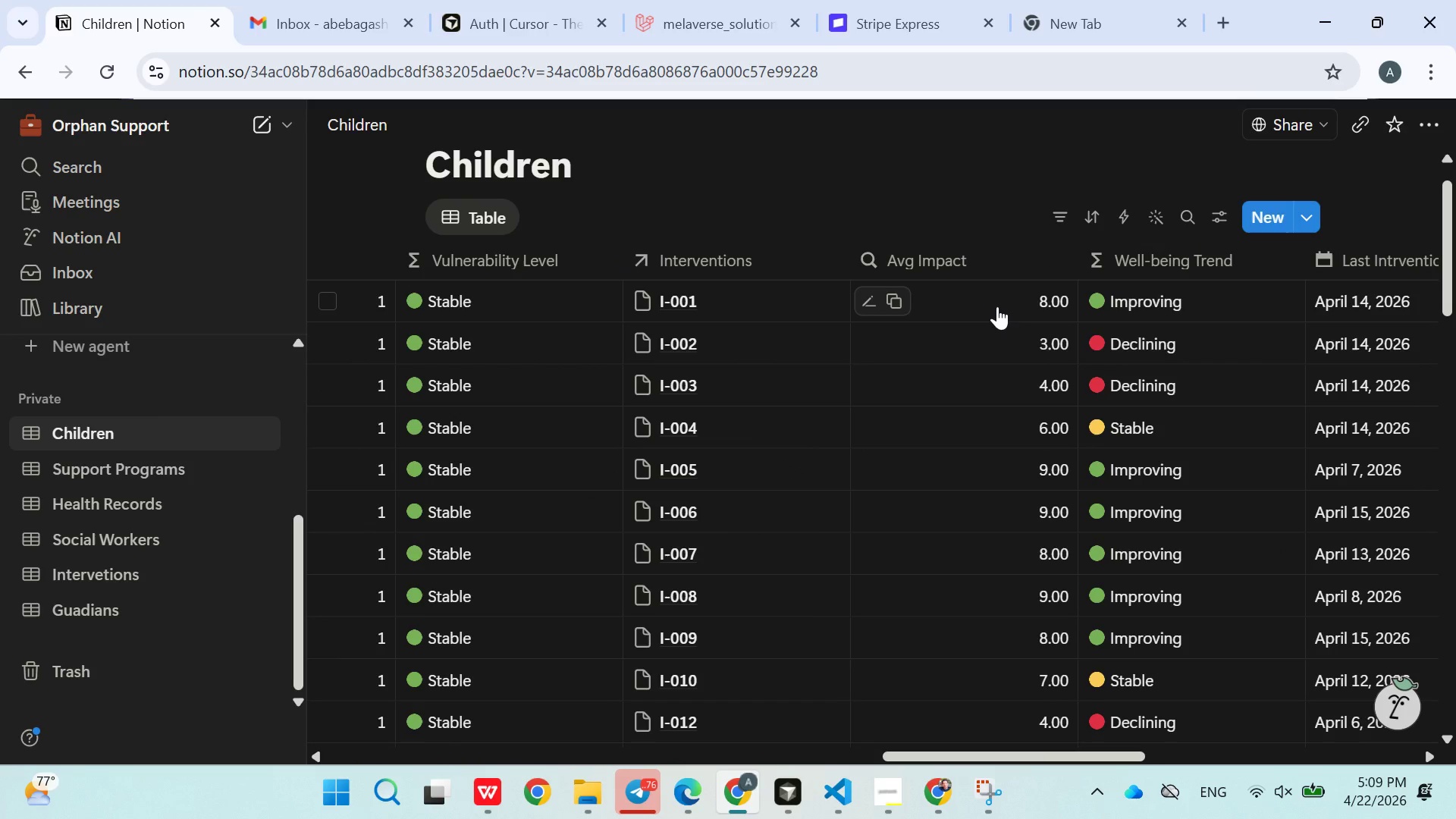 
wait(8.16)
 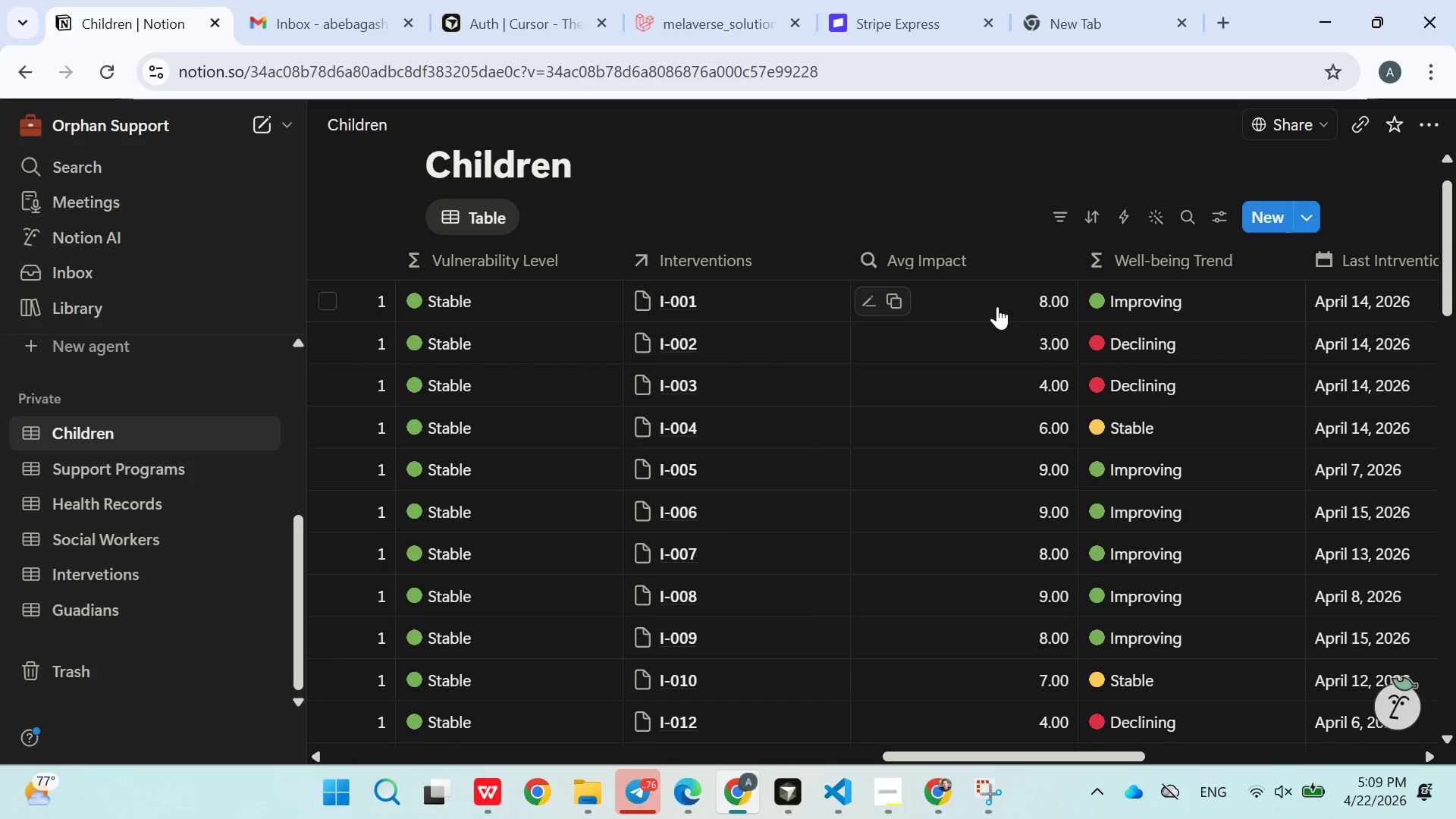 
mouse_move([1154, 346])
 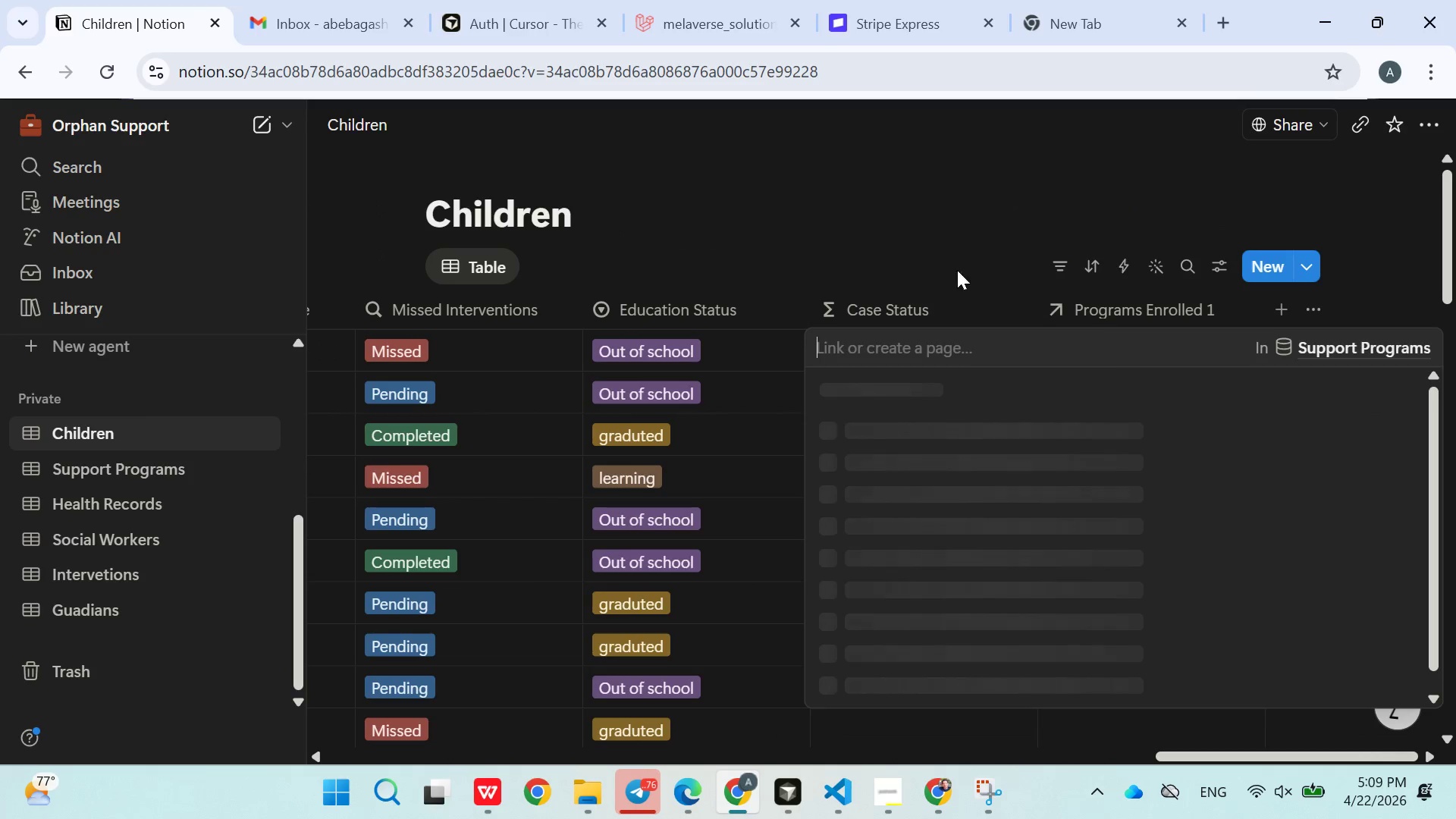 
left_click([944, 249])
 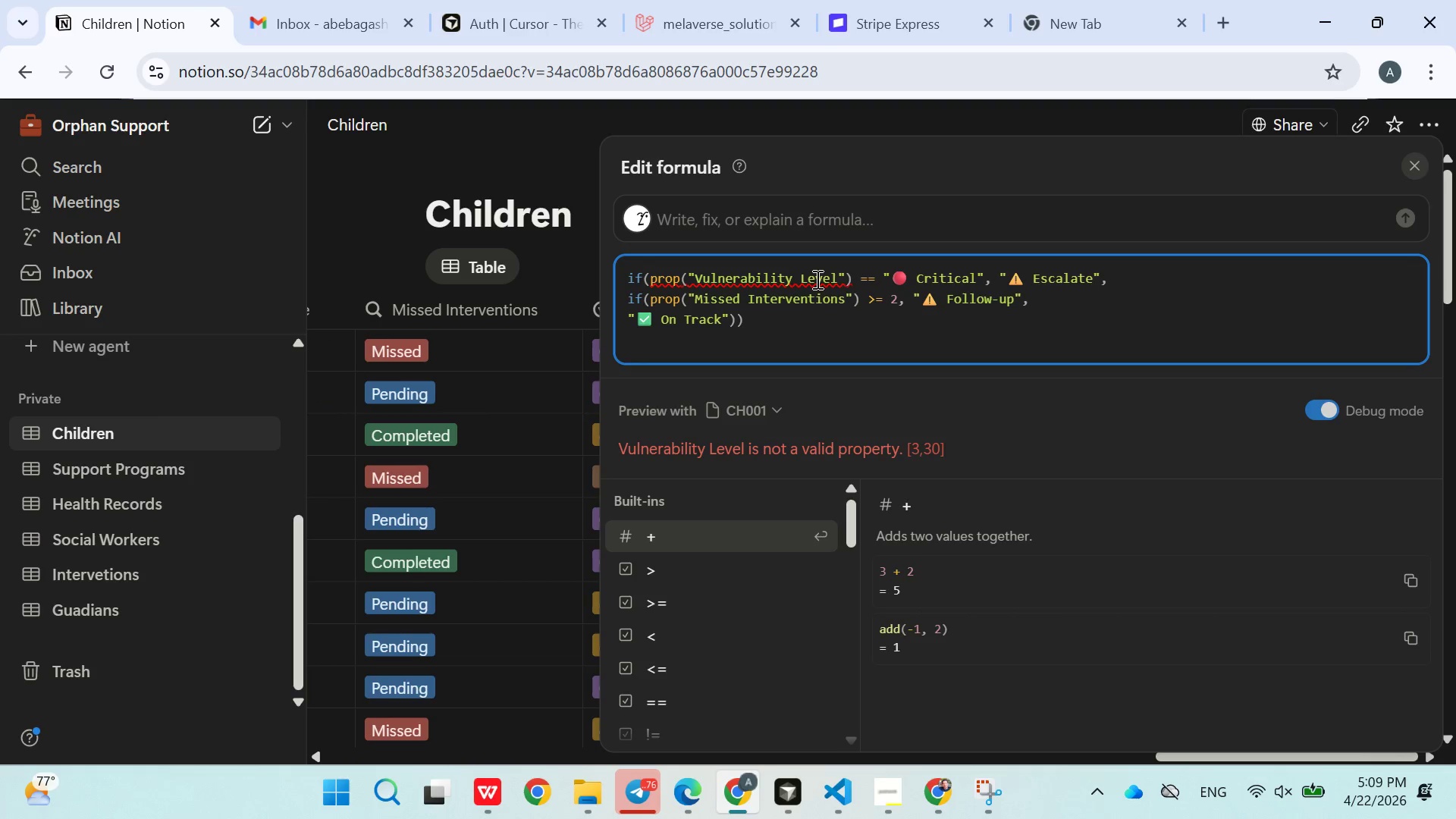 
wait(6.2)
 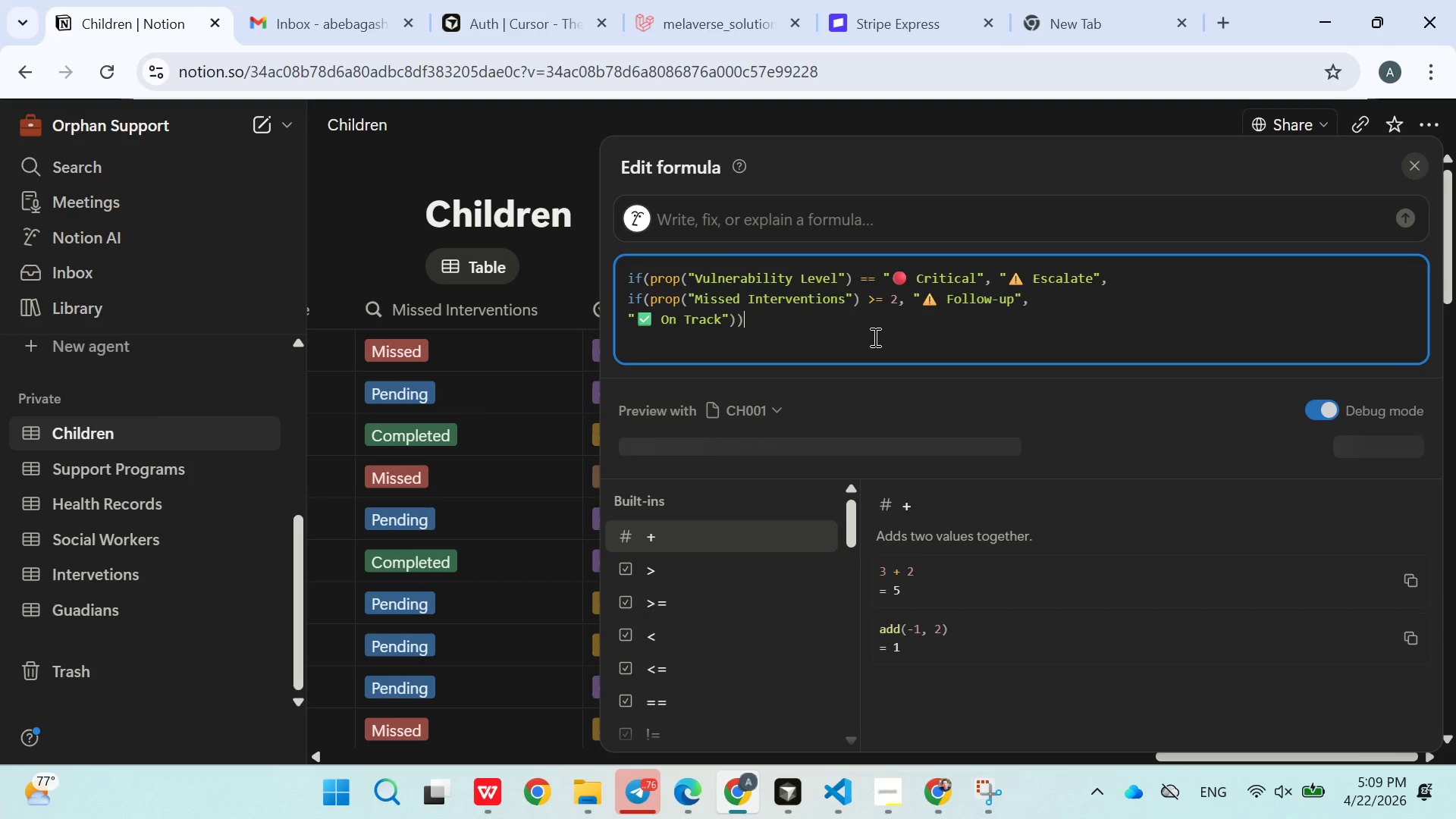 
left_click_drag(start_coordinate=[836, 279], to_coordinate=[696, 272])
 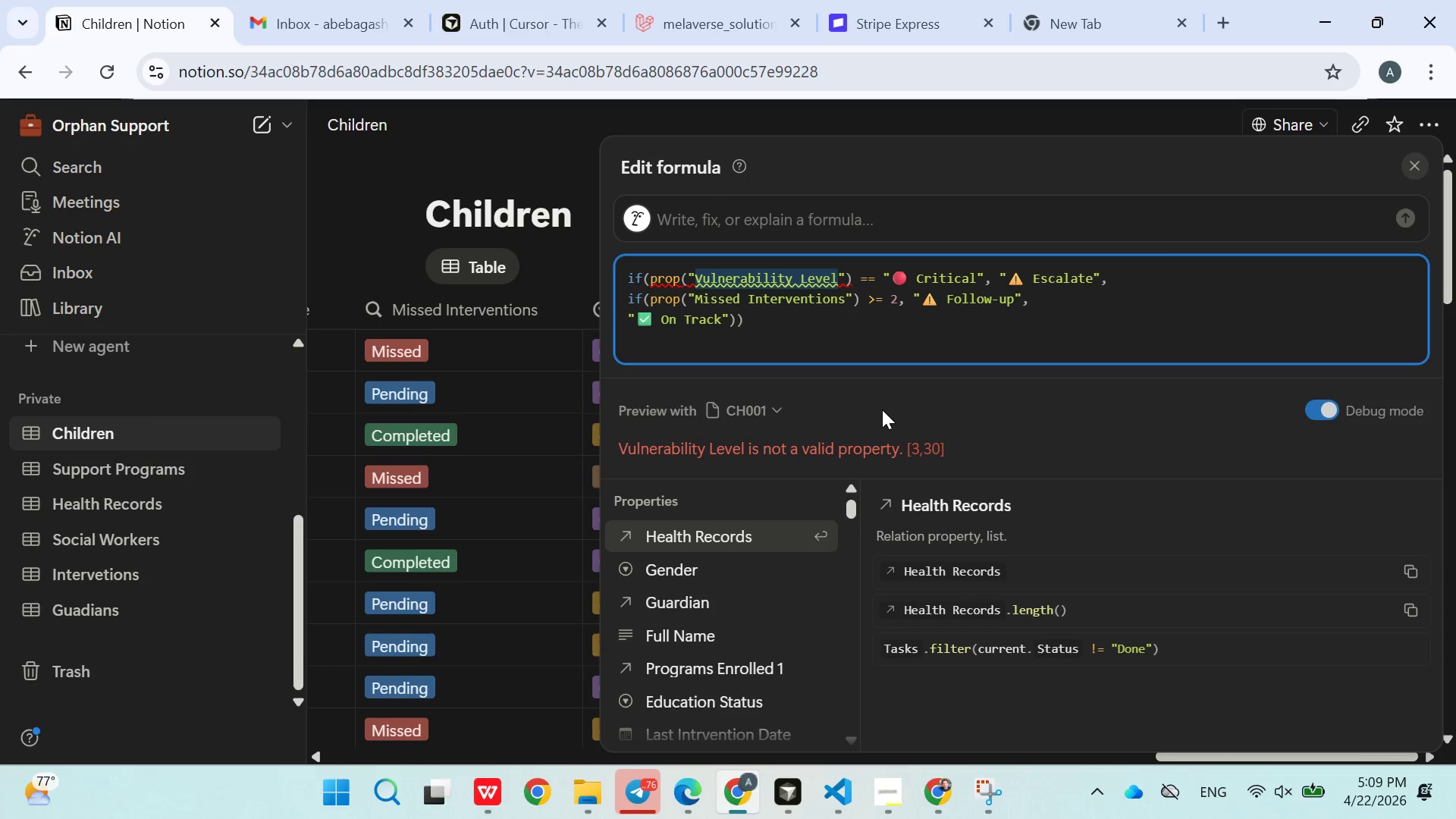 
wait(18.56)
 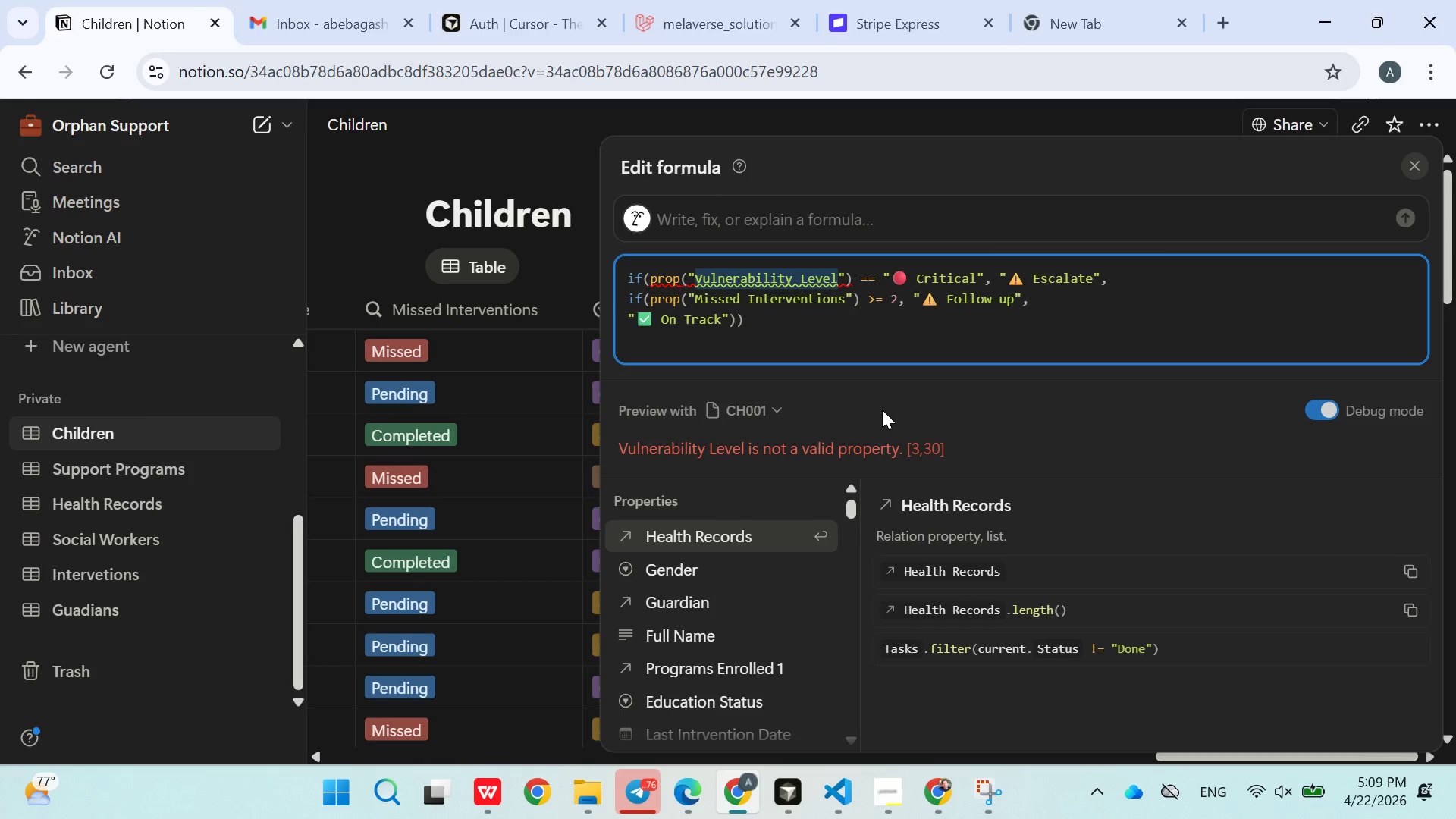 
key(Control+C)
 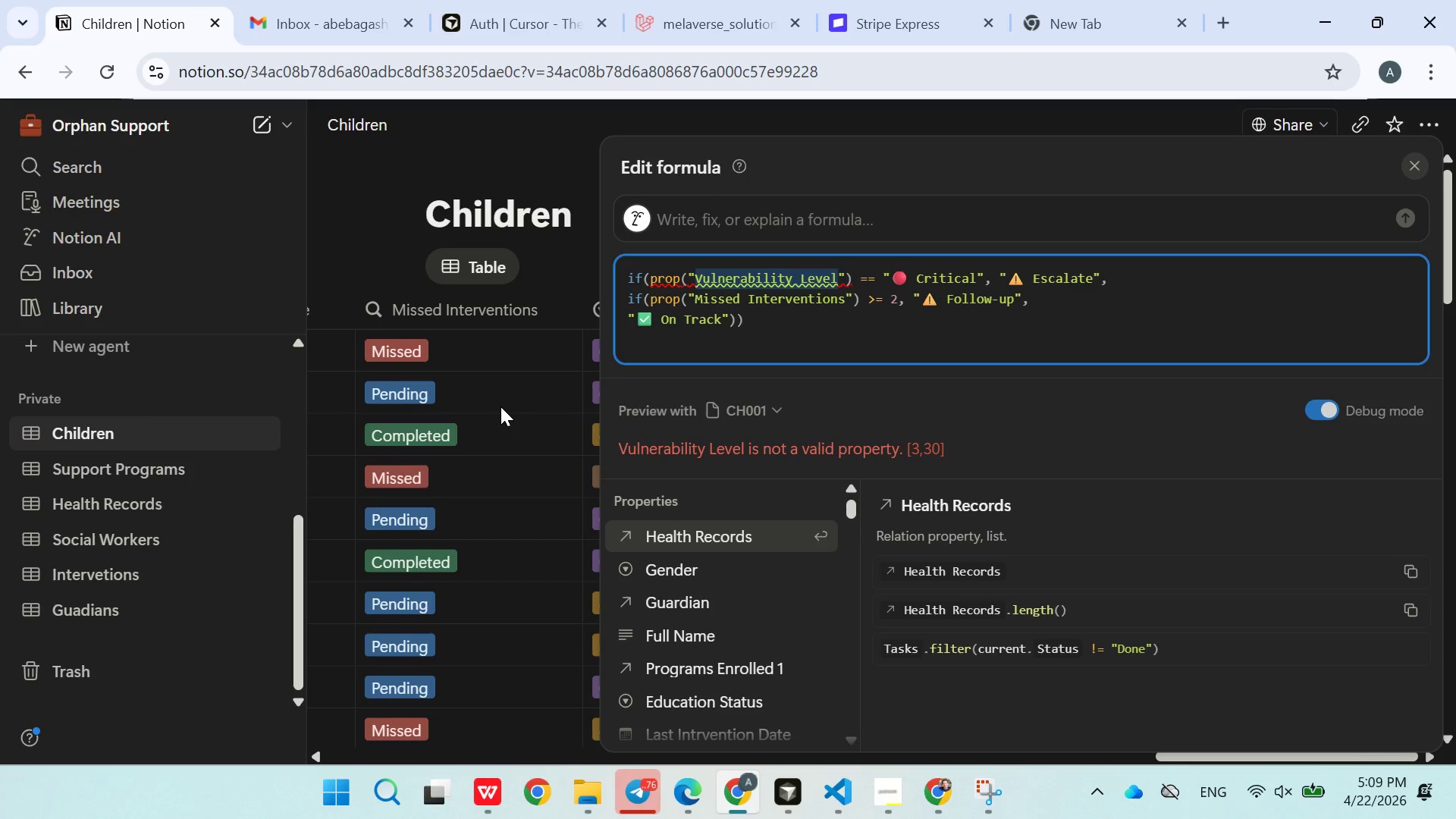 
left_click([500, 406])
 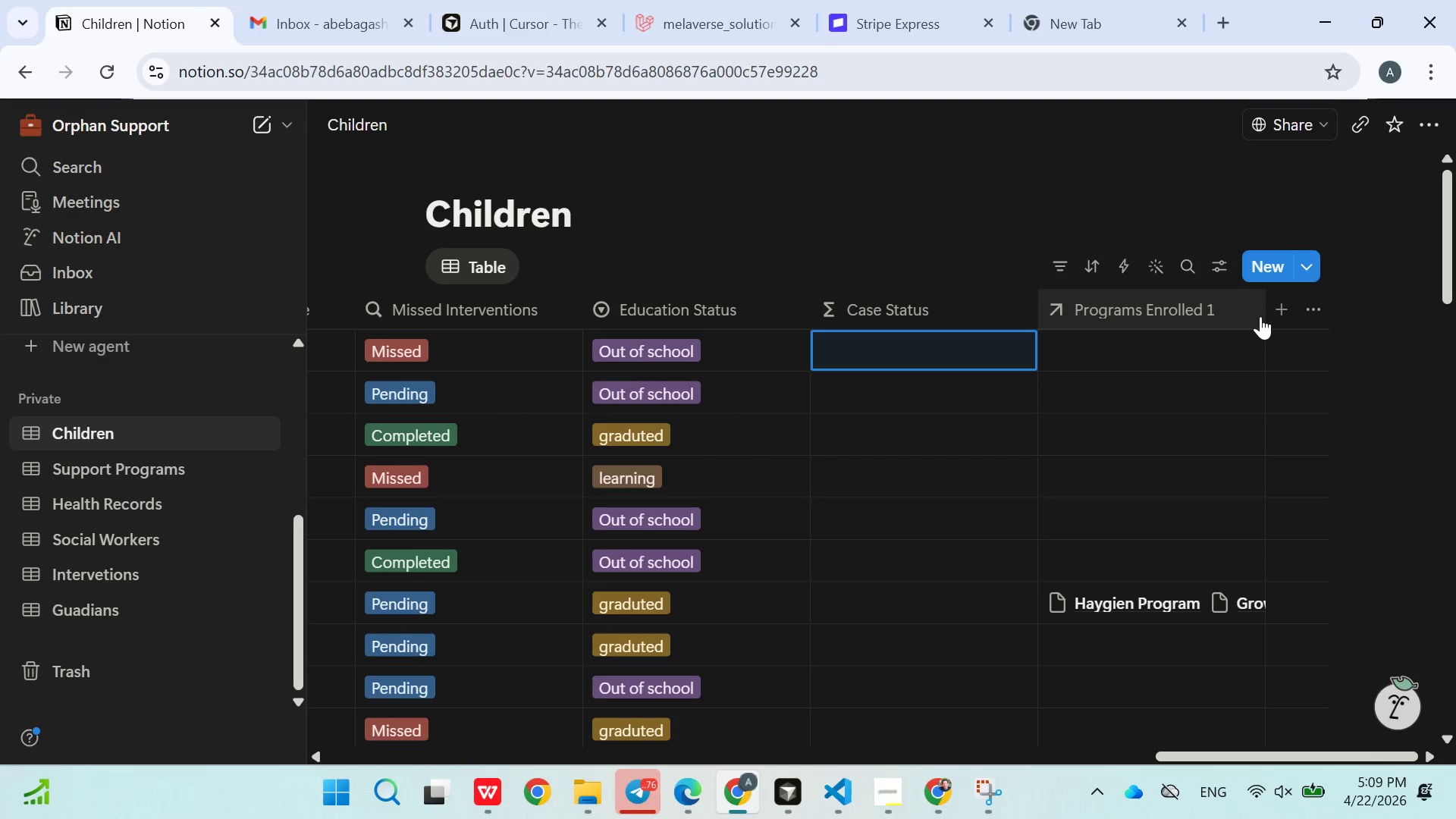 
left_click([1276, 306])
 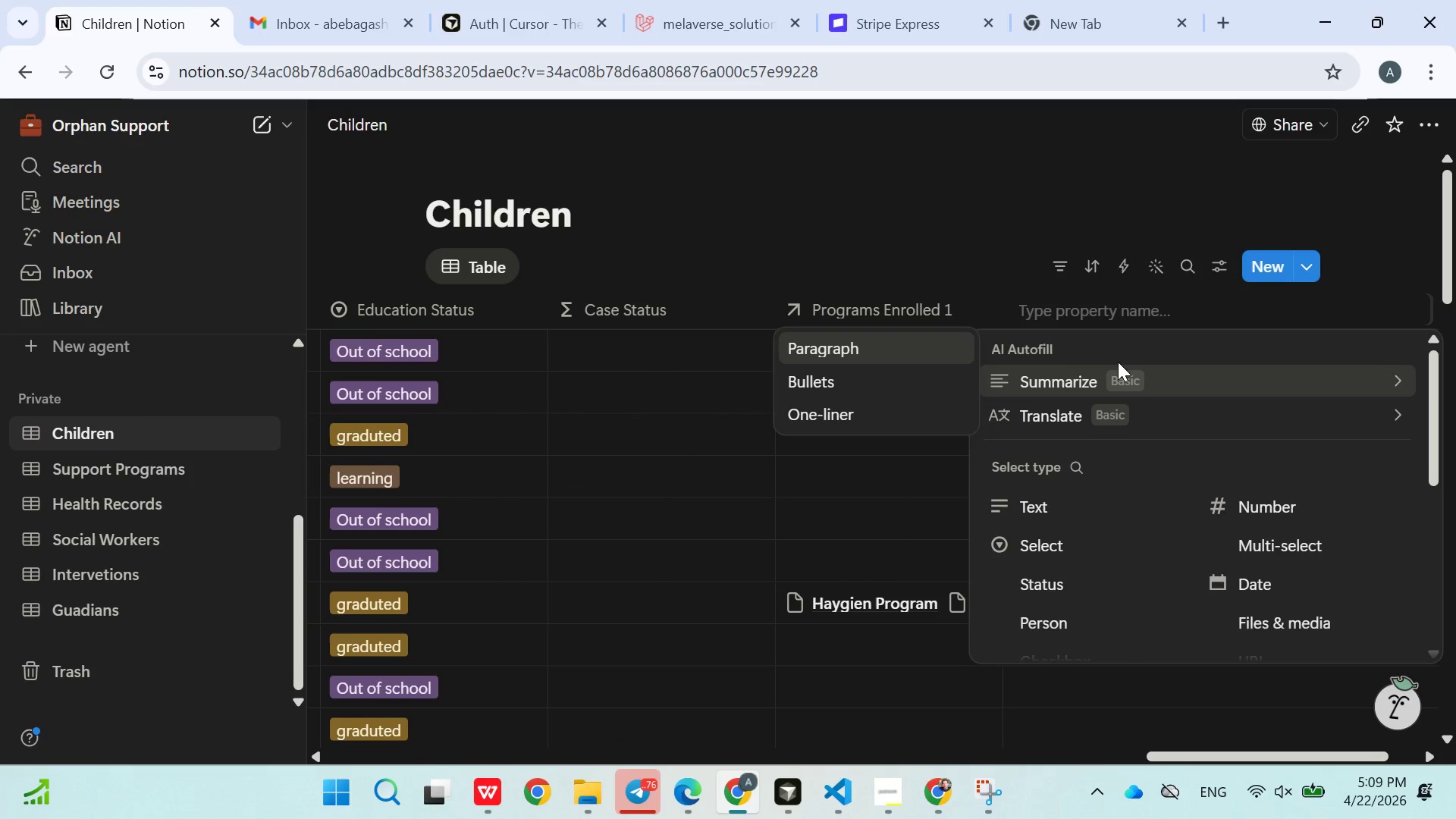 
key(Control+V)
 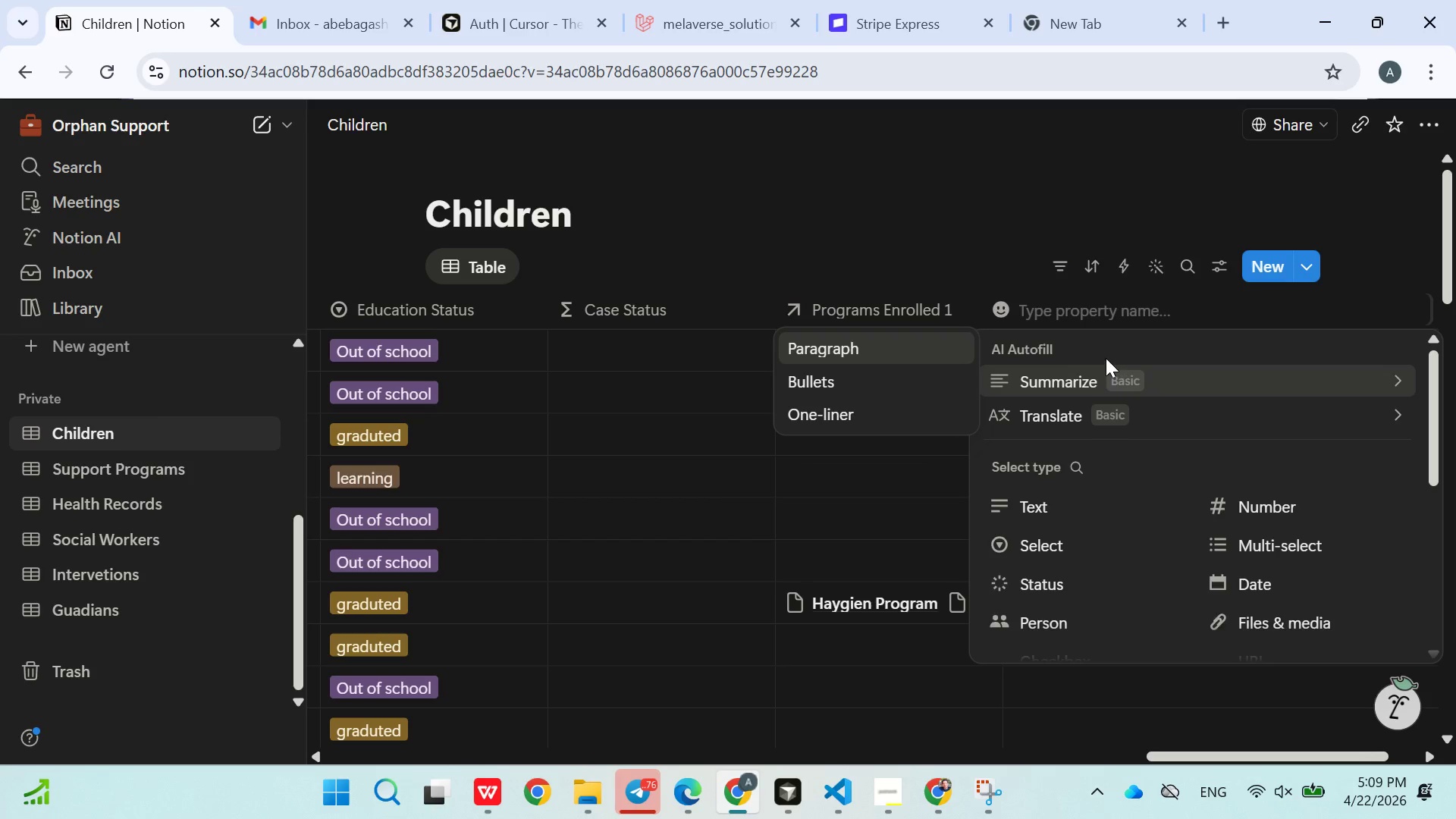 
scroll: coordinate [1081, 467], scroll_direction: down, amount: 1.0
 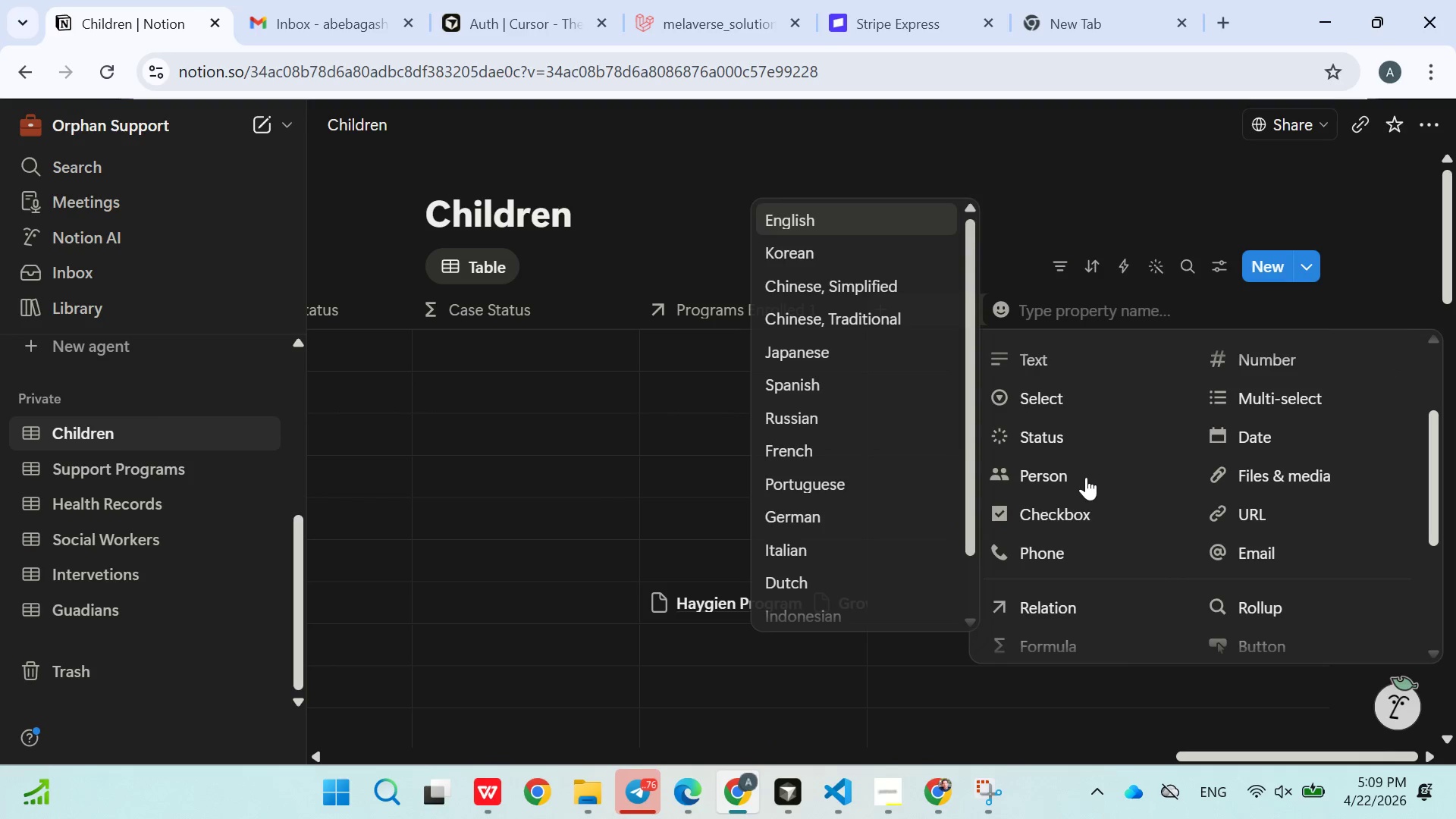 
wait(5.87)
 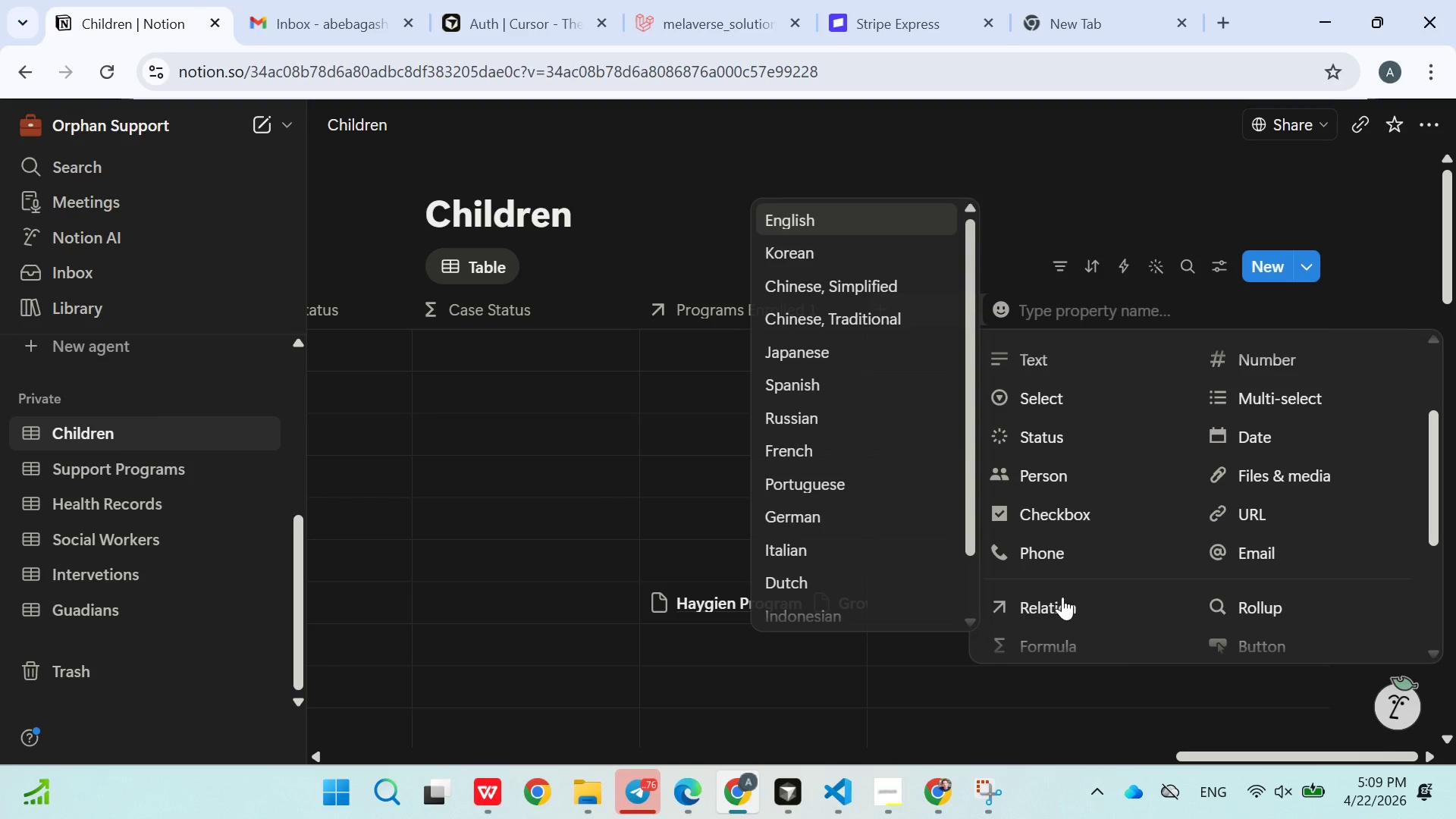 
scroll: coordinate [1094, 563], scroll_direction: down, amount: 4.0
 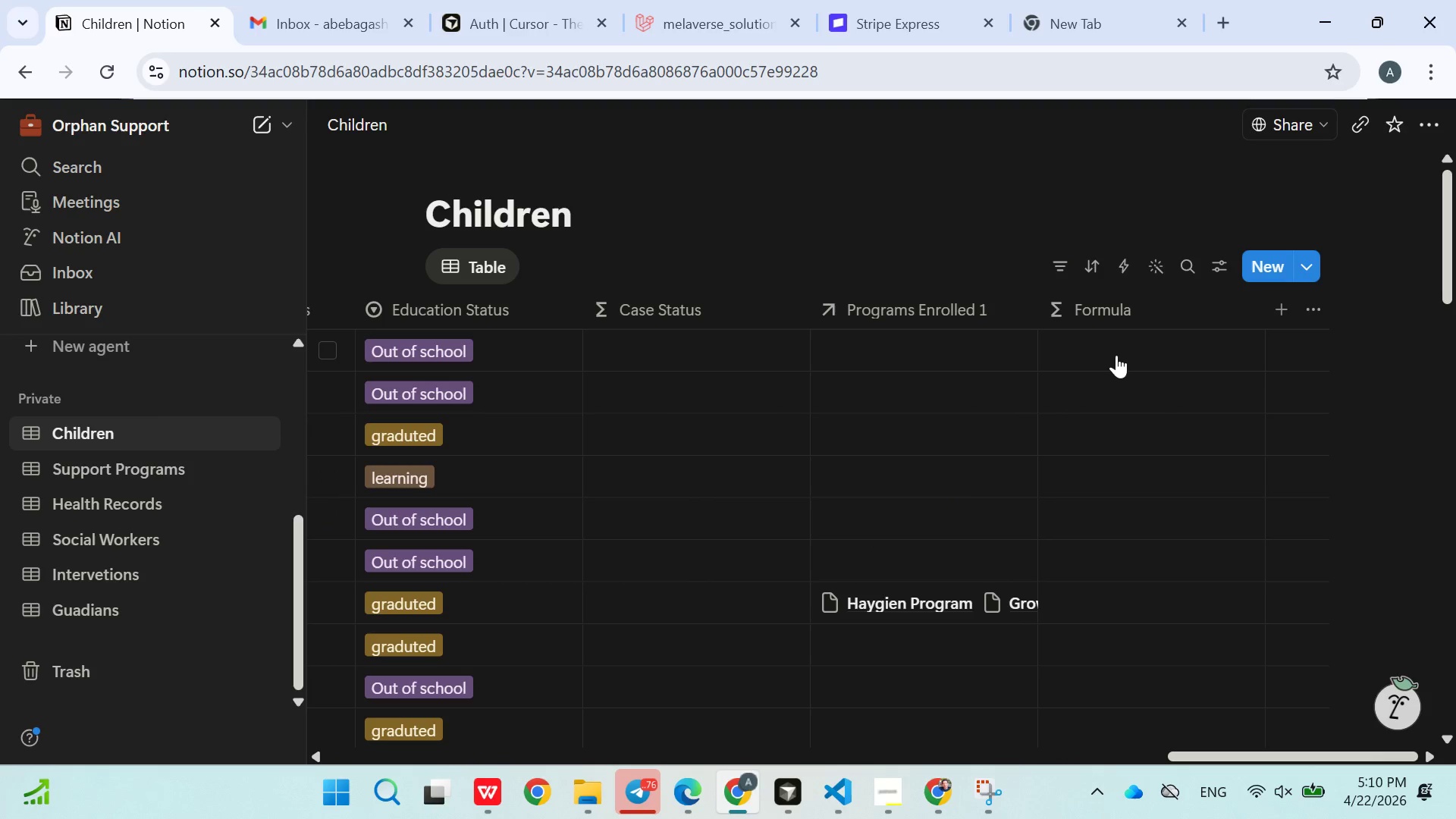 
wait(8.76)
 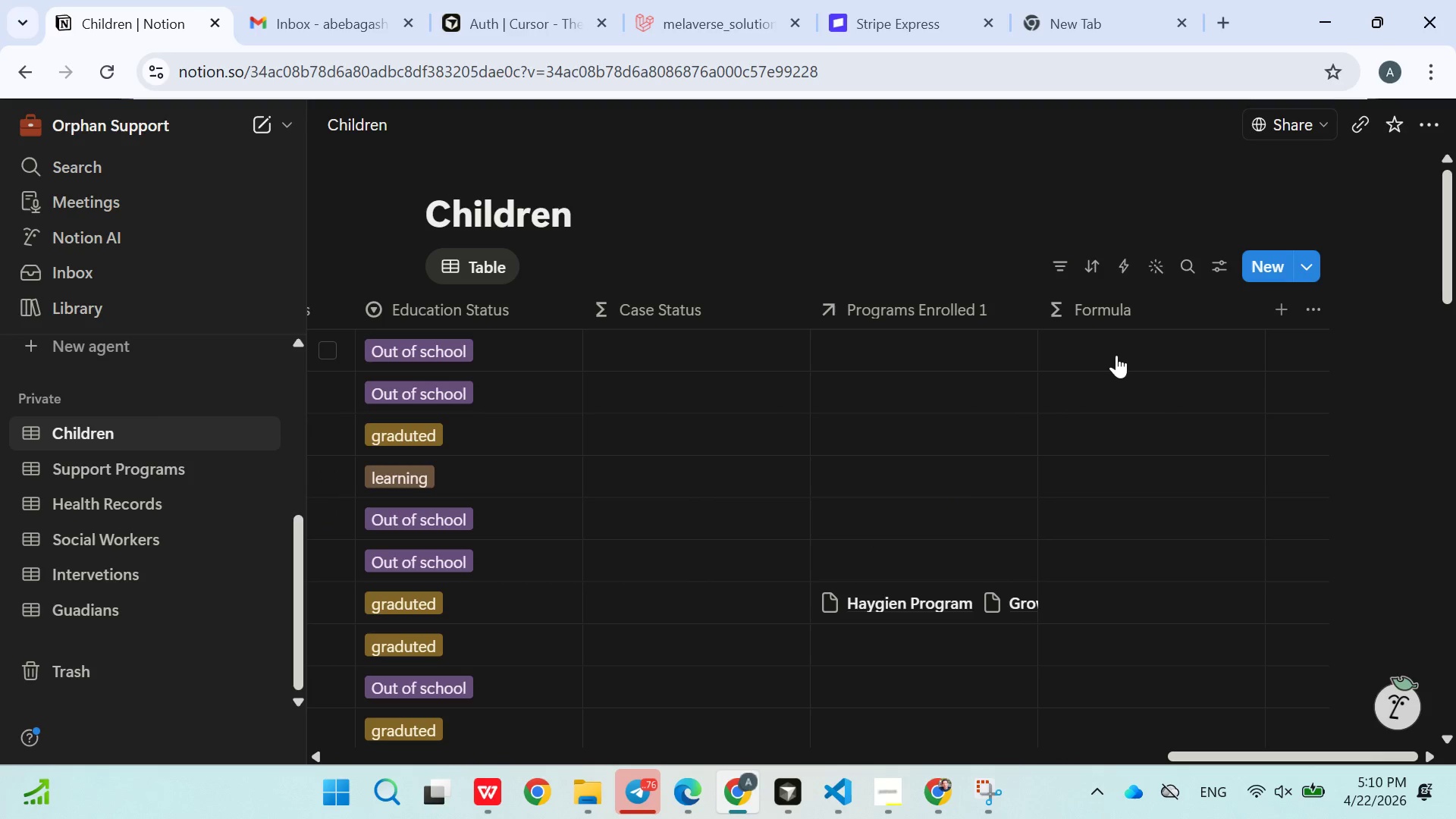 
left_click([1145, 301])
 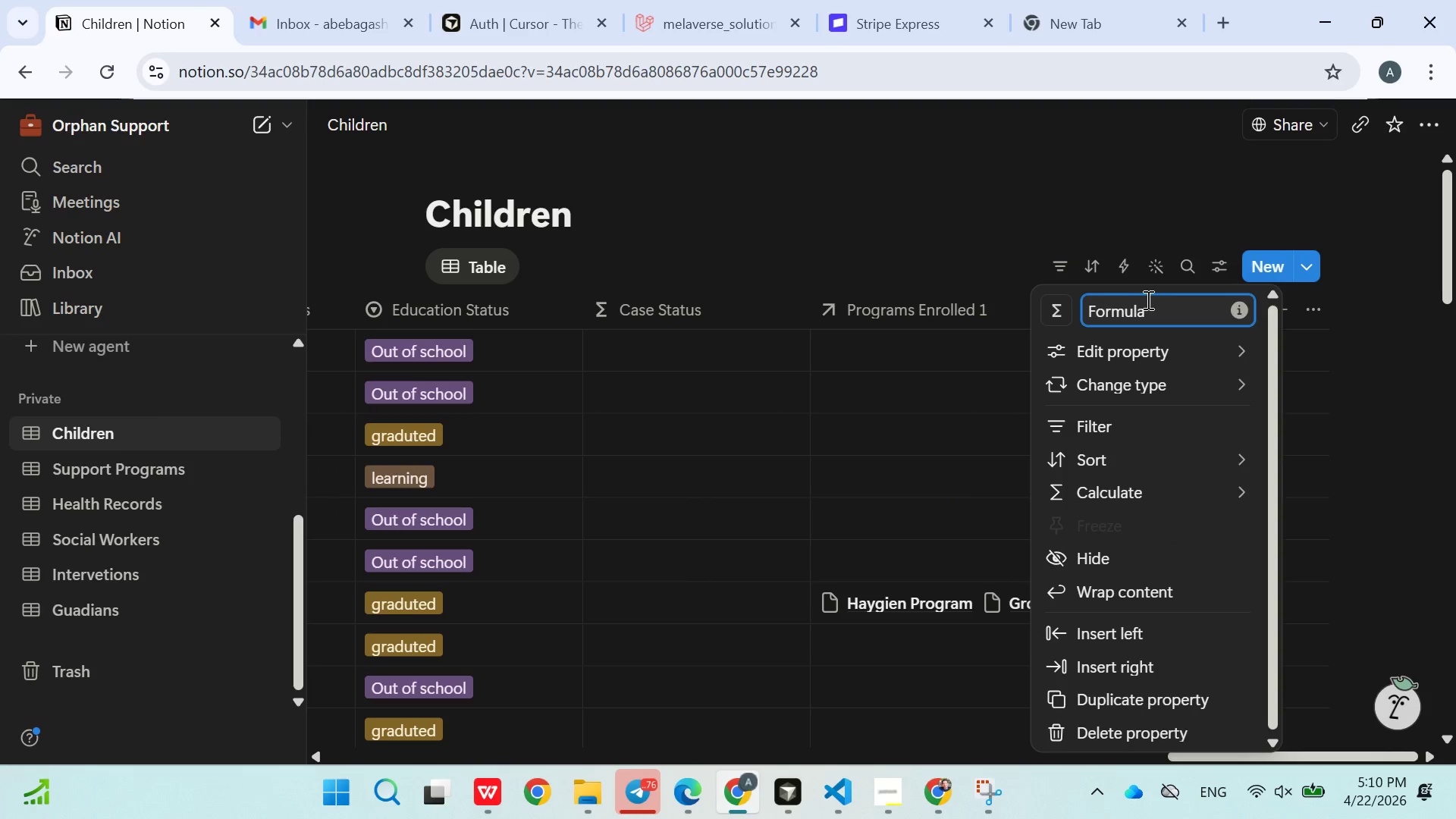 
left_click_drag(start_coordinate=[1147, 300], to_coordinate=[1046, 300])
 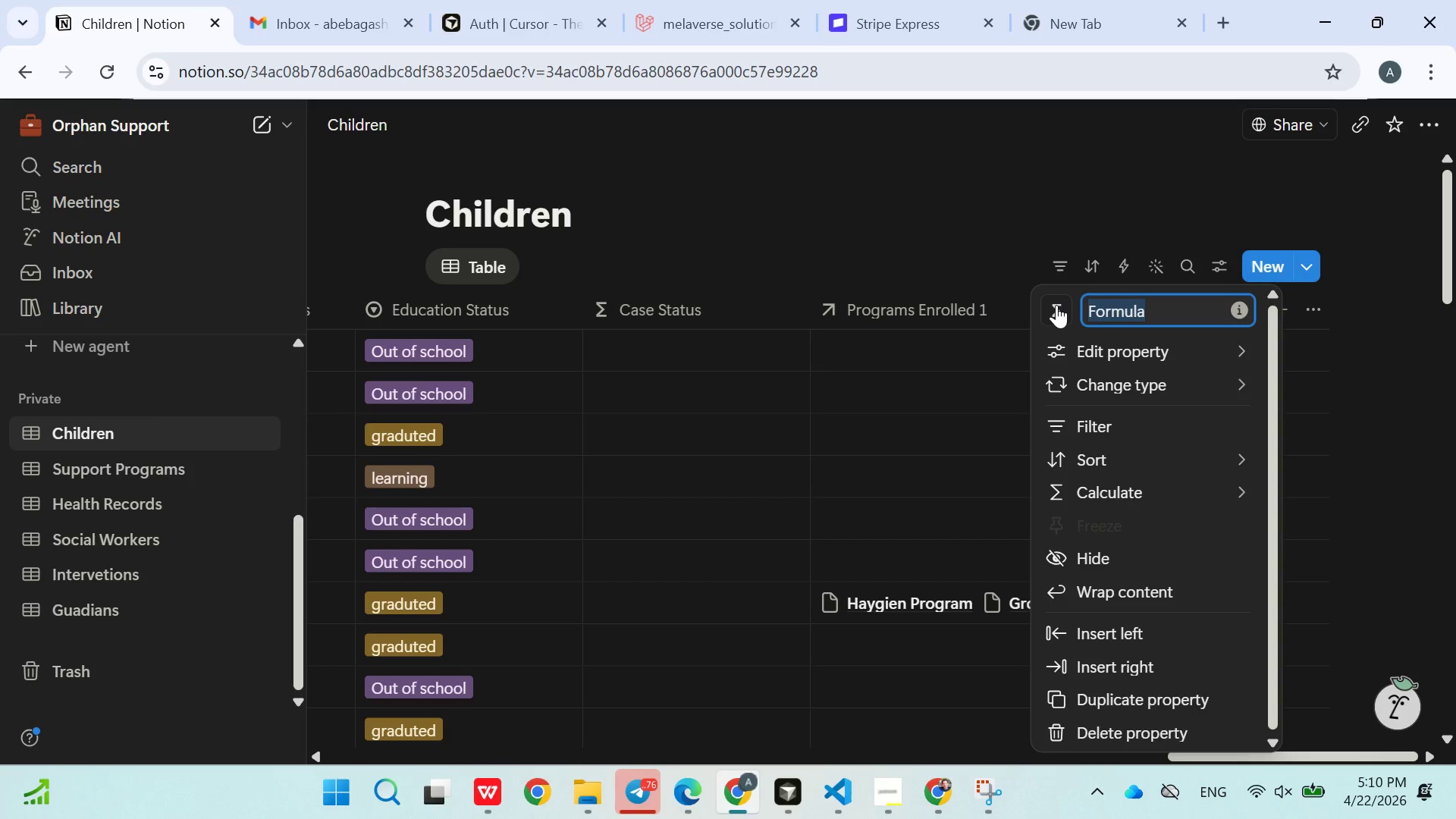 
key(Control+V)
 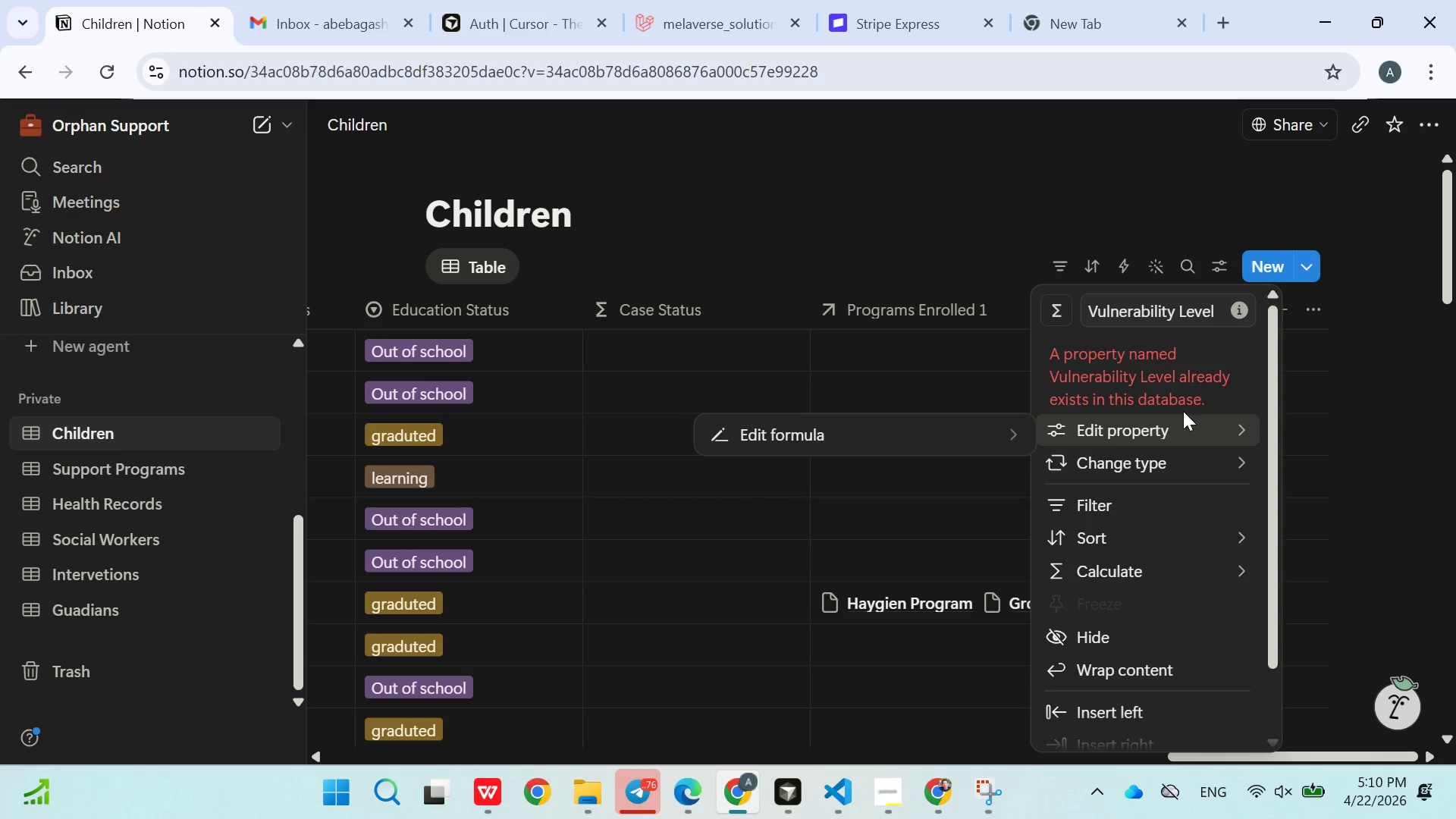 
wait(8.78)
 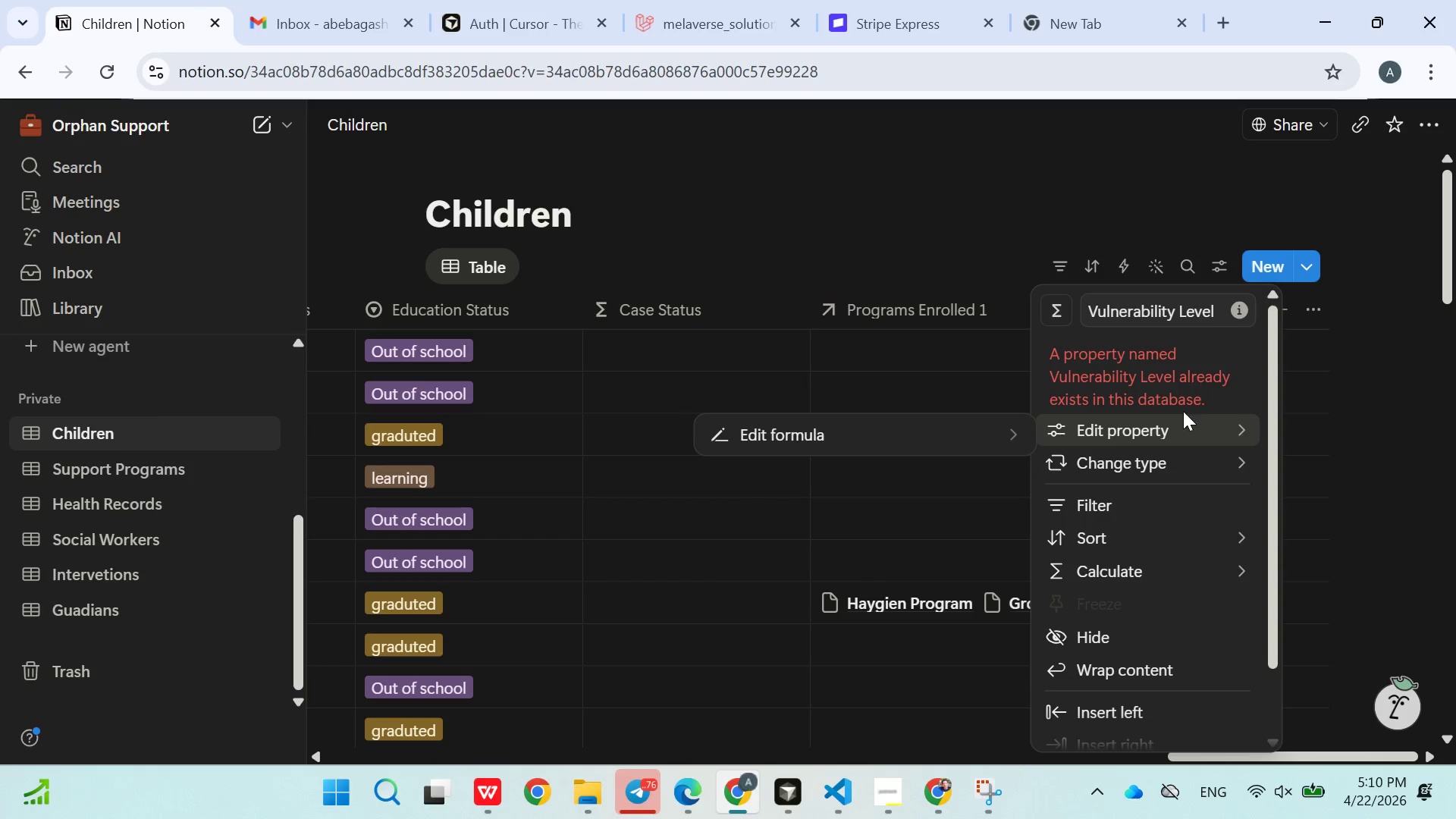 
scroll: coordinate [1146, 527], scroll_direction: down, amount: 3.0
 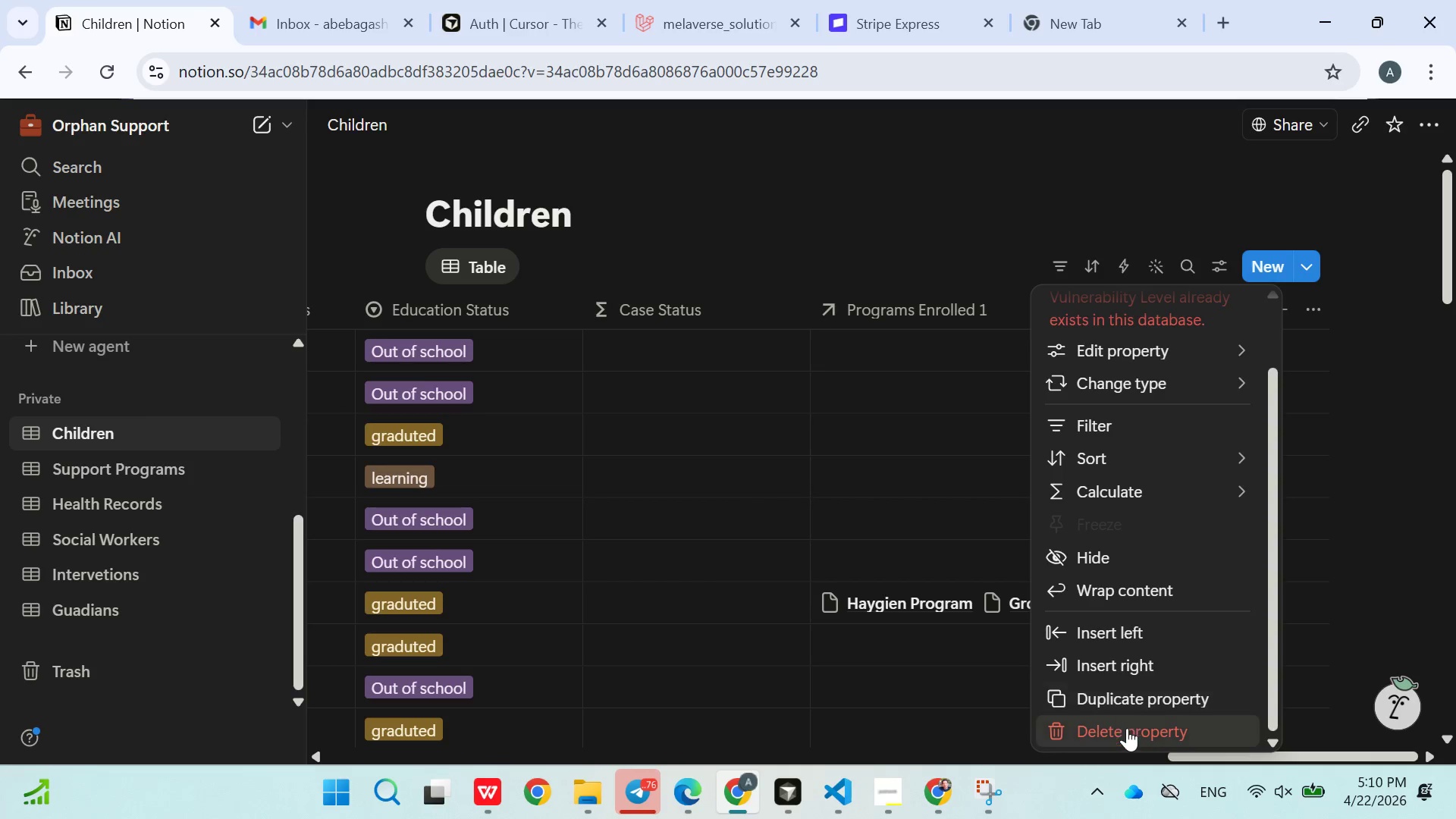 
left_click([1125, 728])
 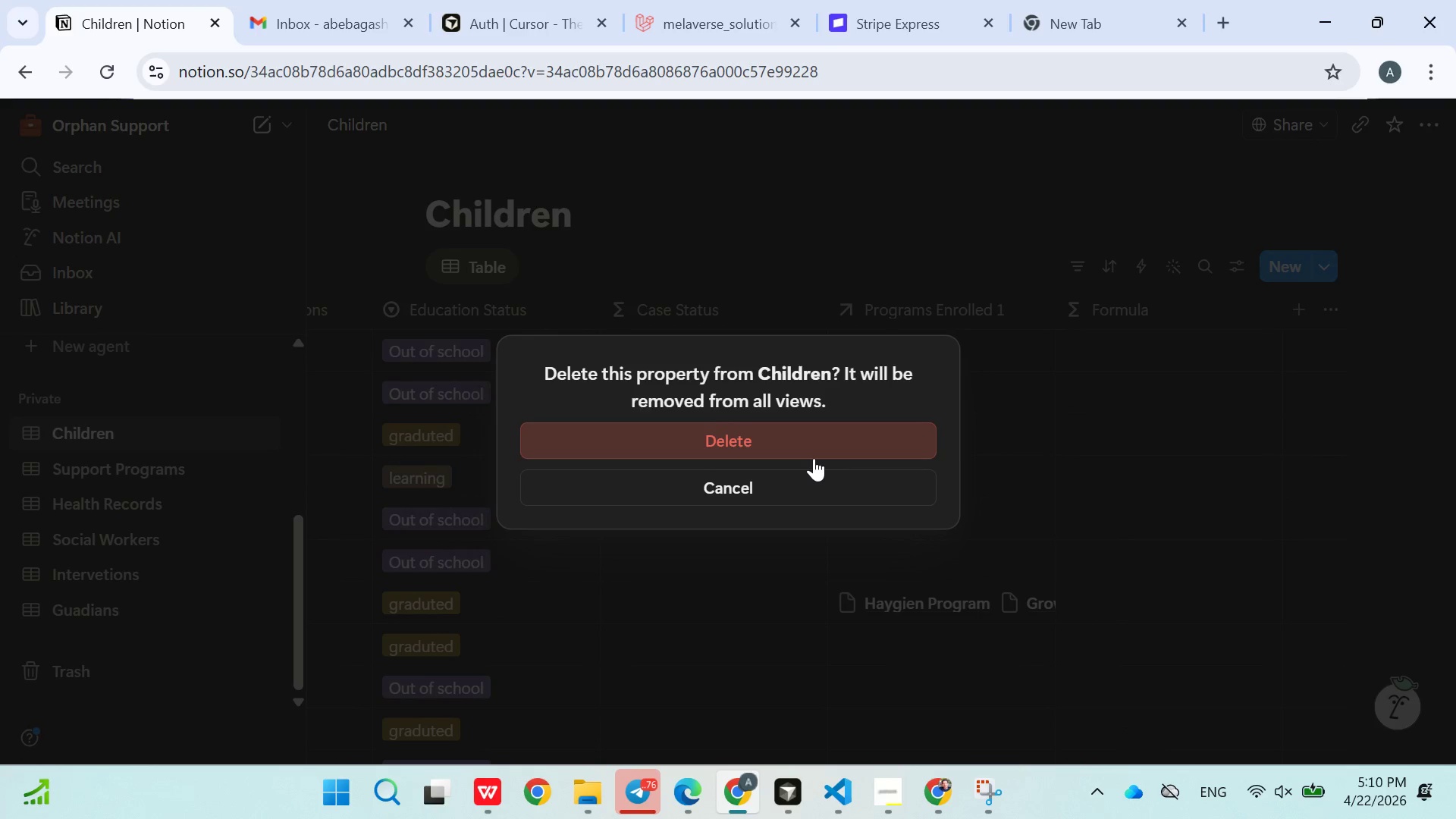 
left_click([814, 458])
 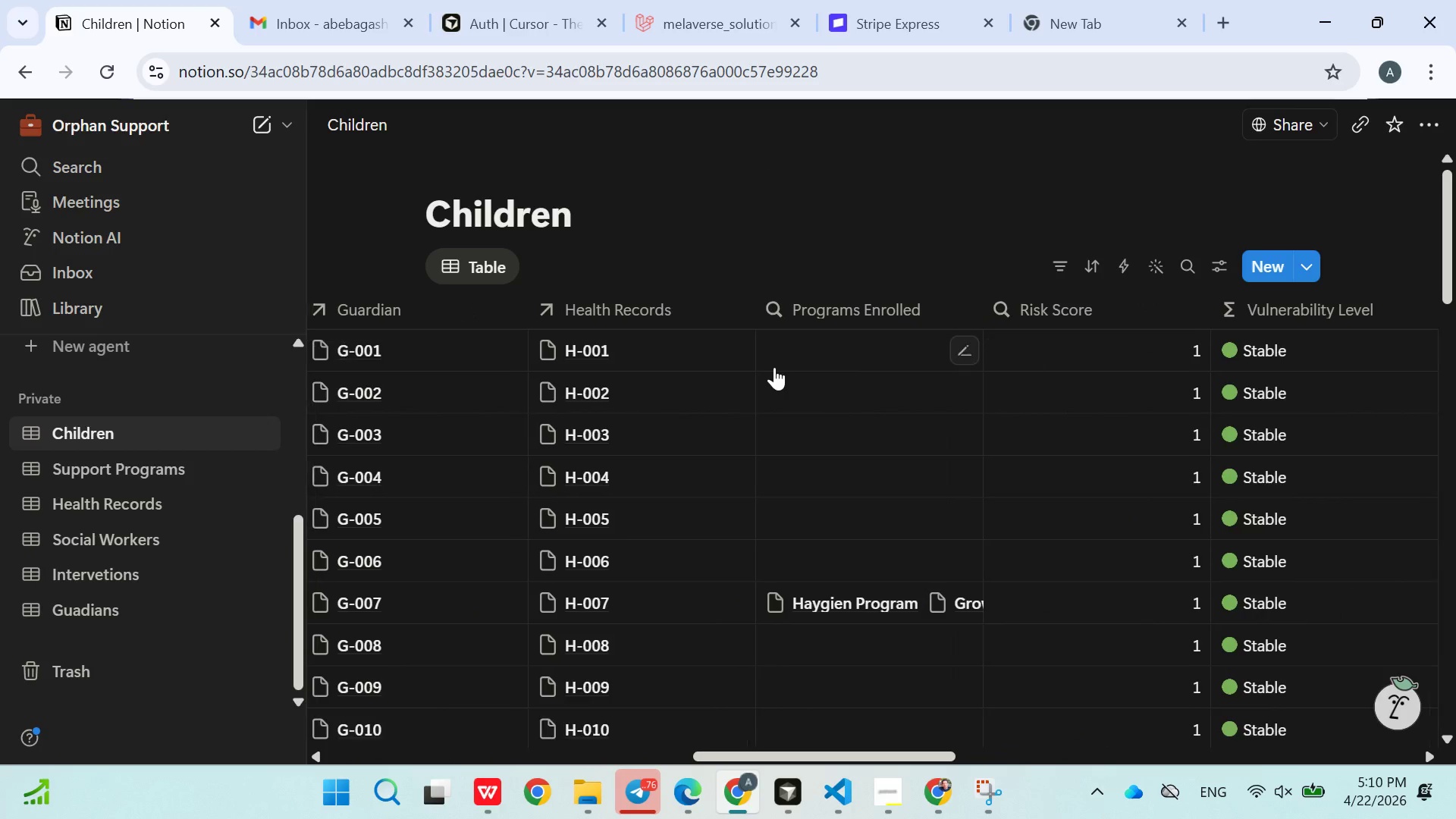 
wait(6.88)
 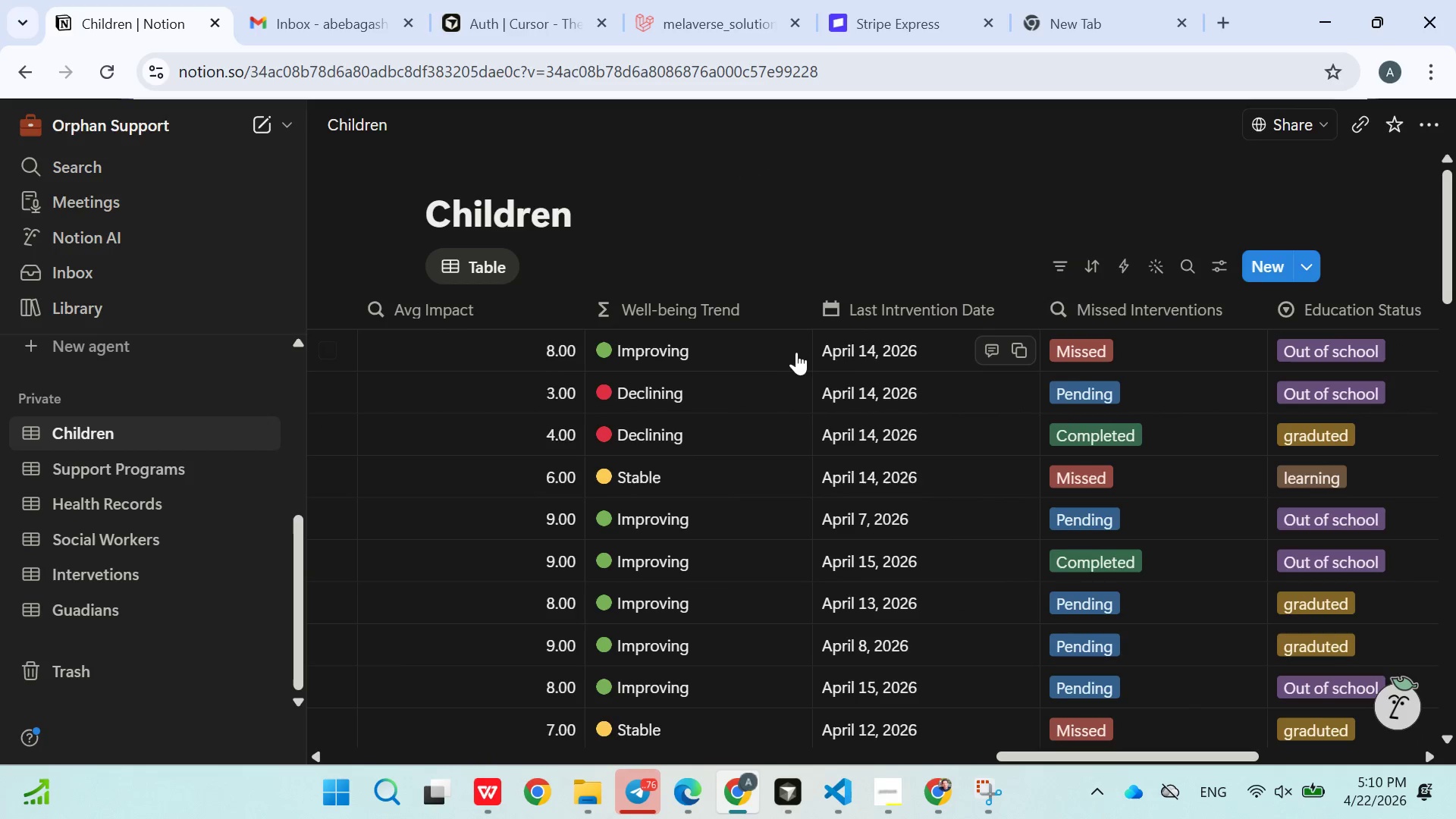 
mouse_move([570, 339])
 